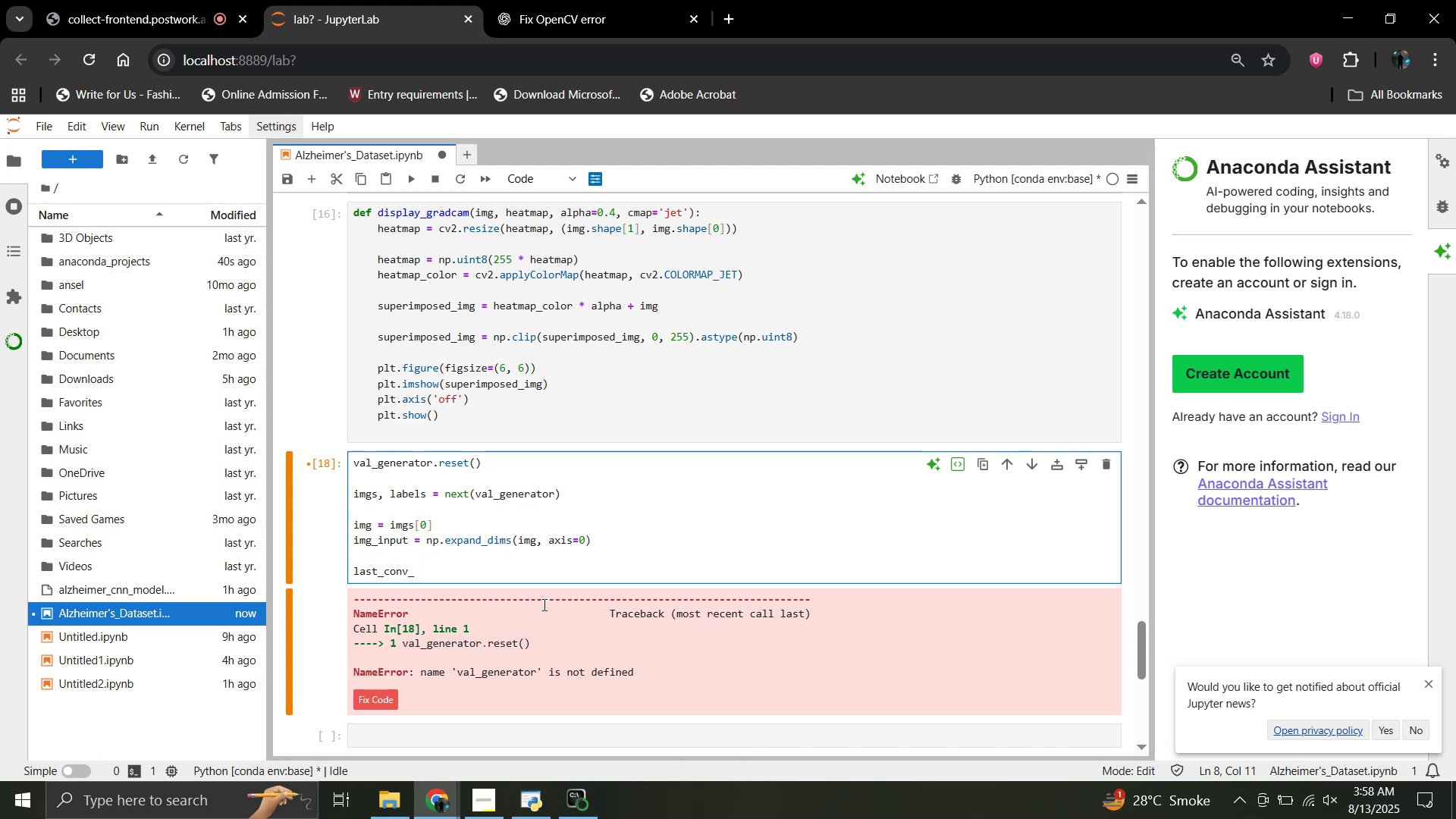 
type(layer +)
key(Backspace)
type(= 'conv2d+)
key(Backspace)
type(_2')
 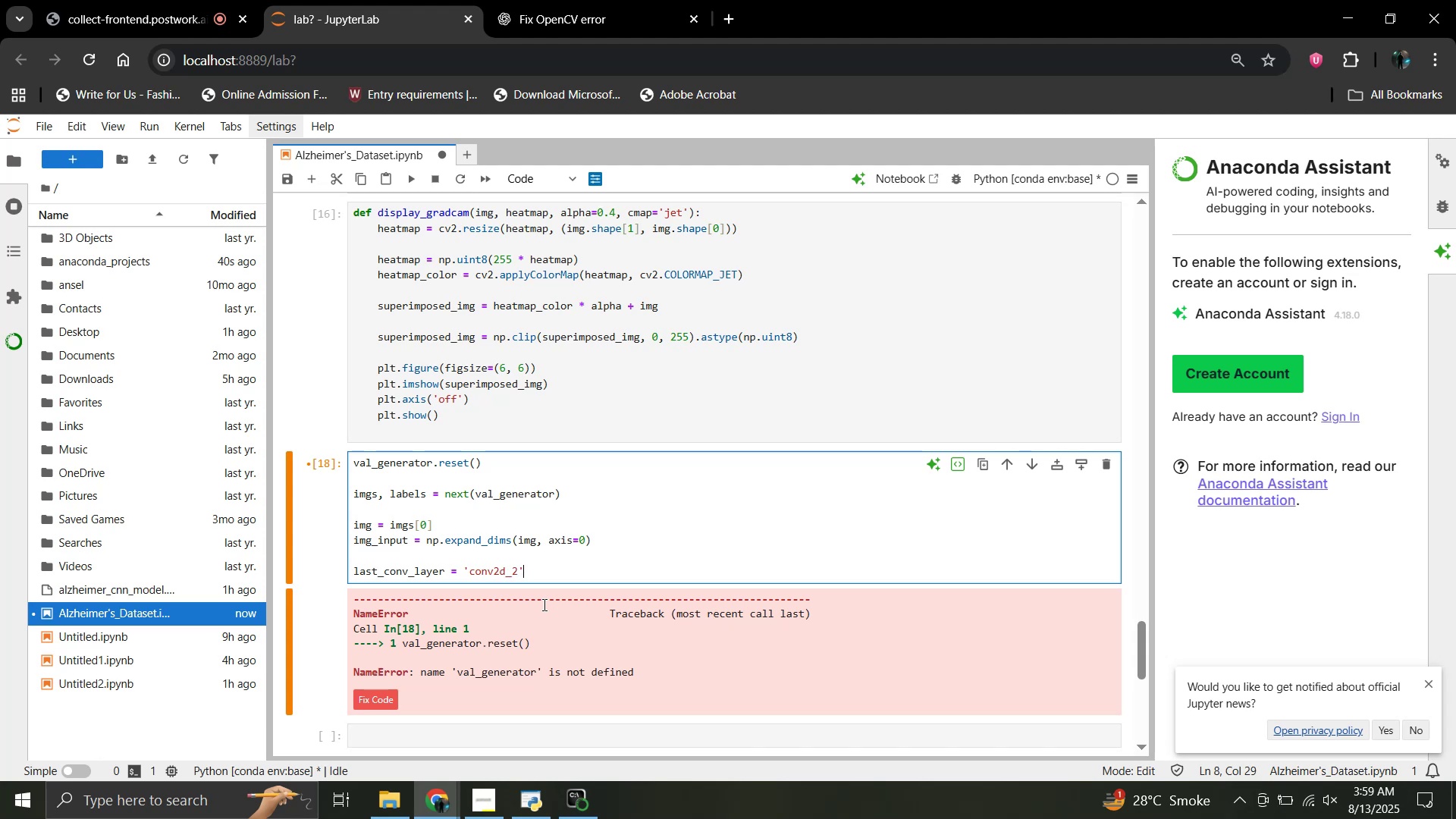 
key(Enter)
 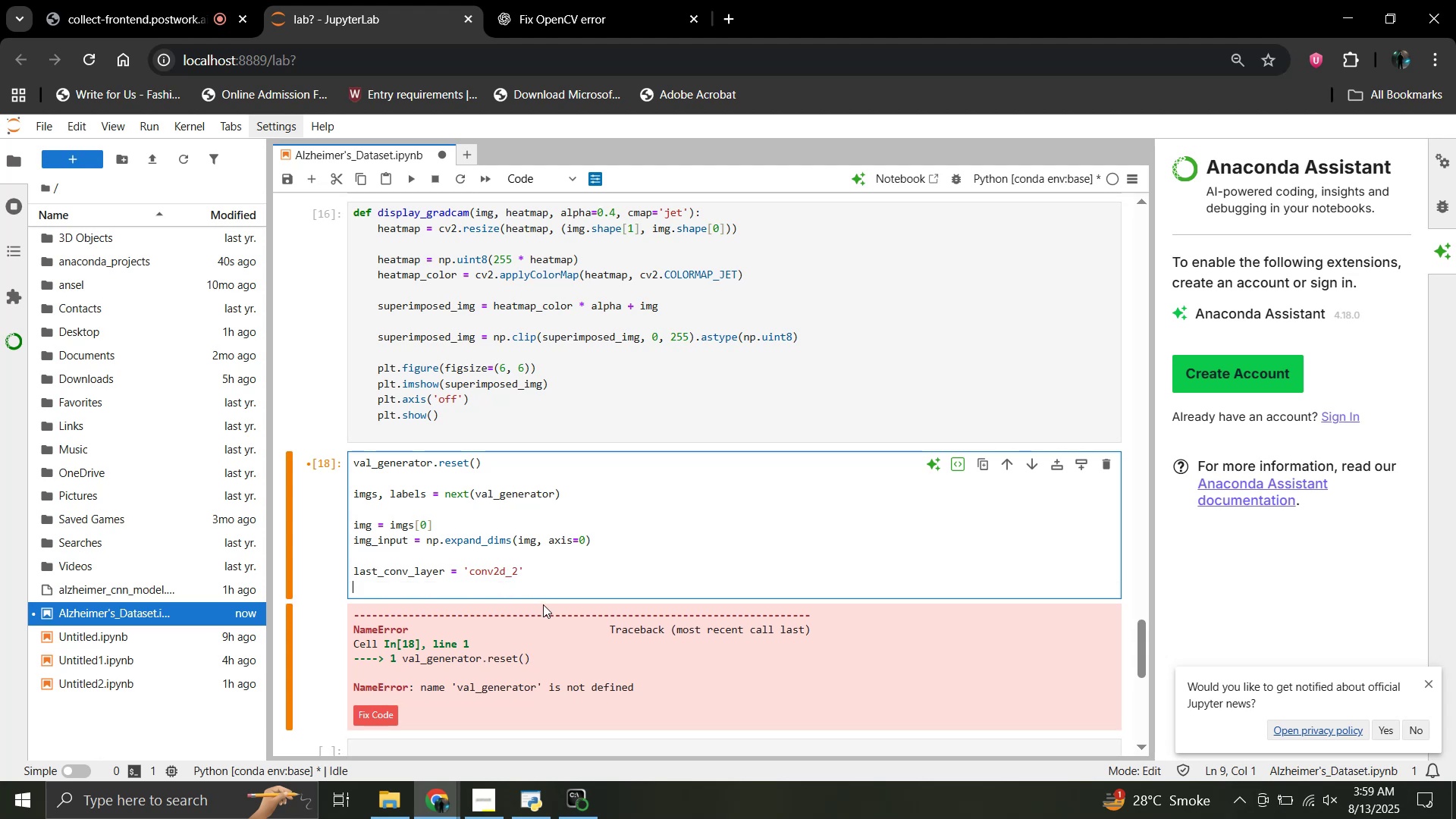 
key(Enter)
 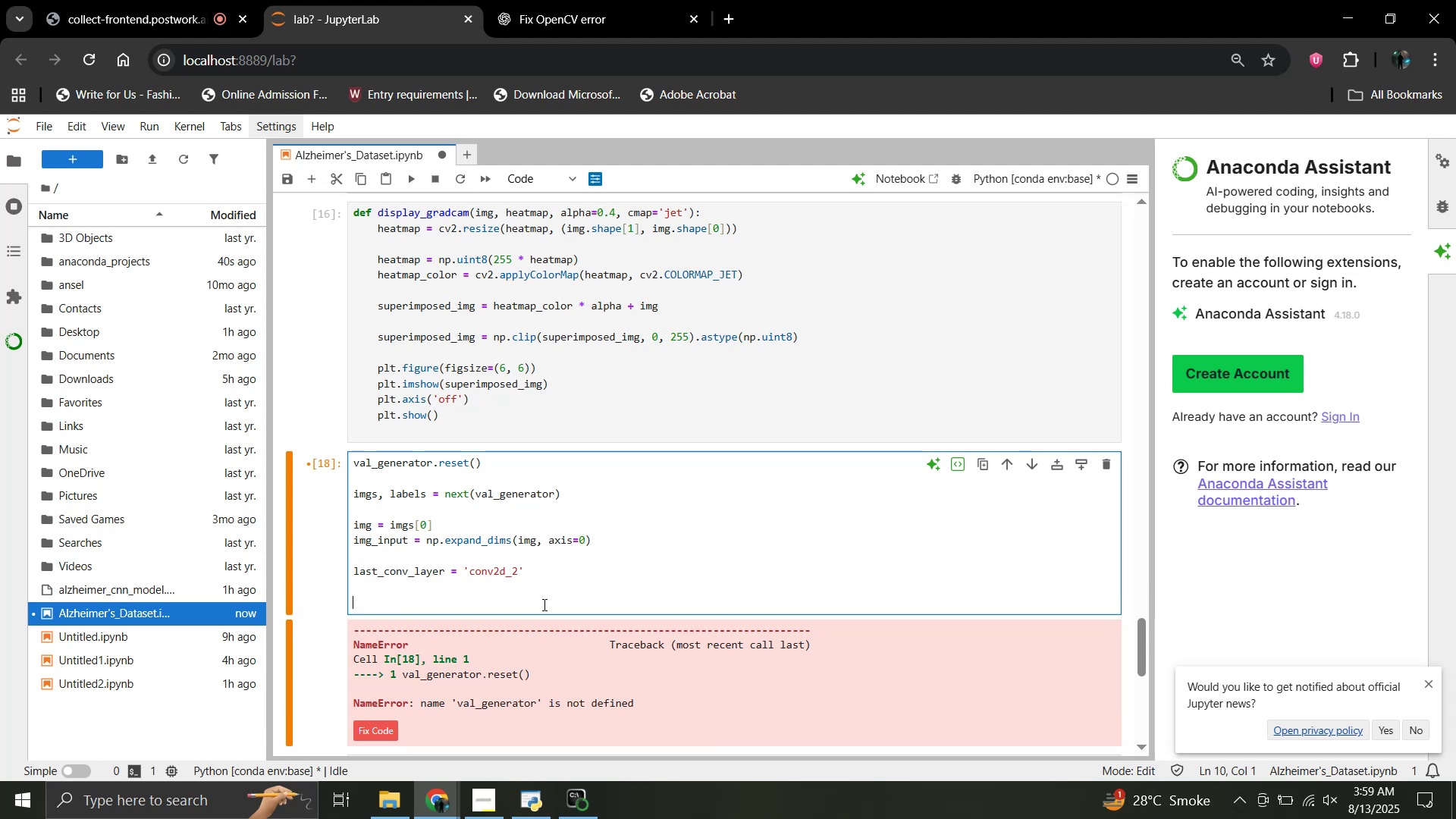 
type(heatmap = make+)
key(Backspace)
type(-)
key(Backspace)
type(_gradcam)
 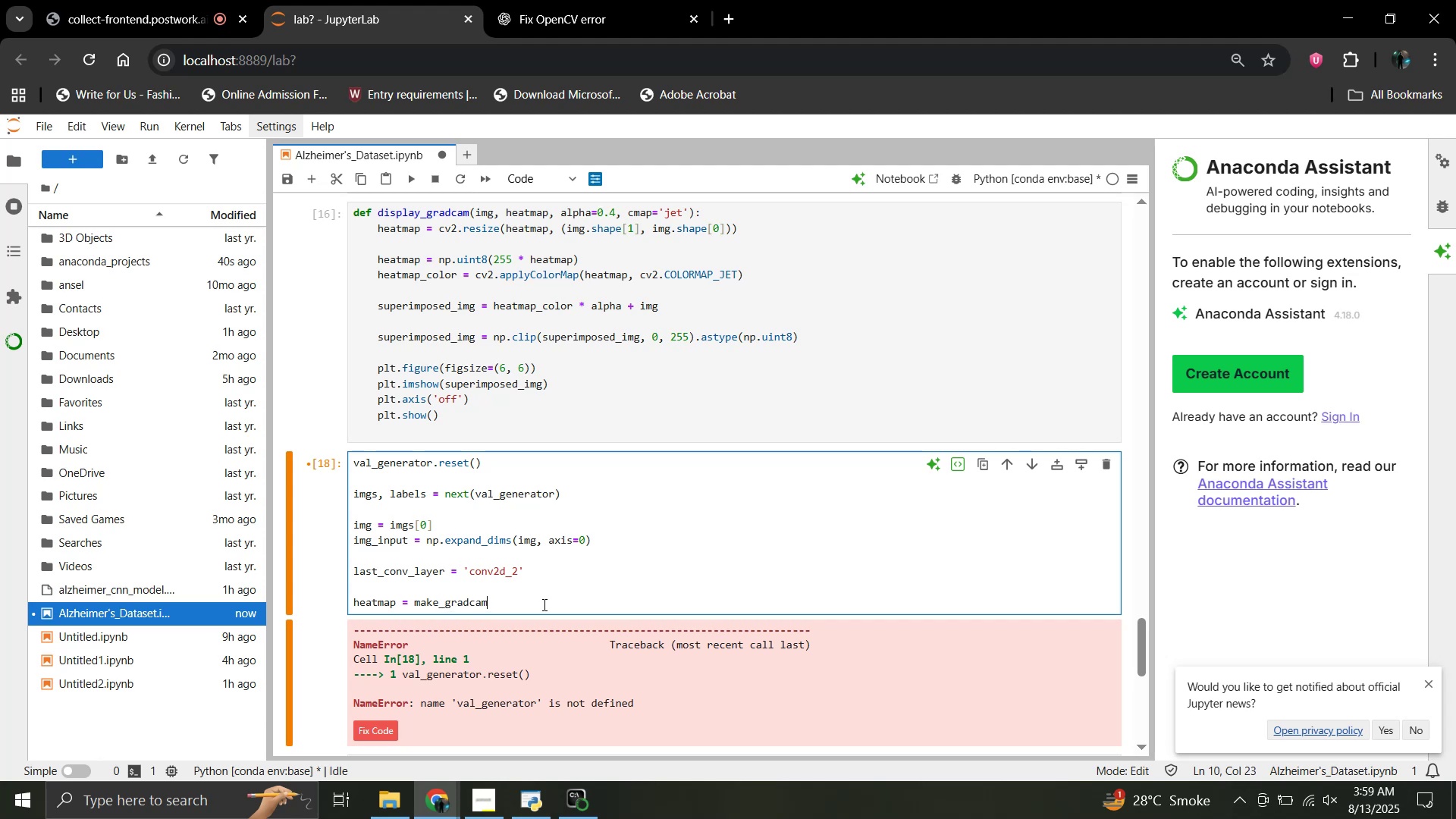 
type(heatmap)
 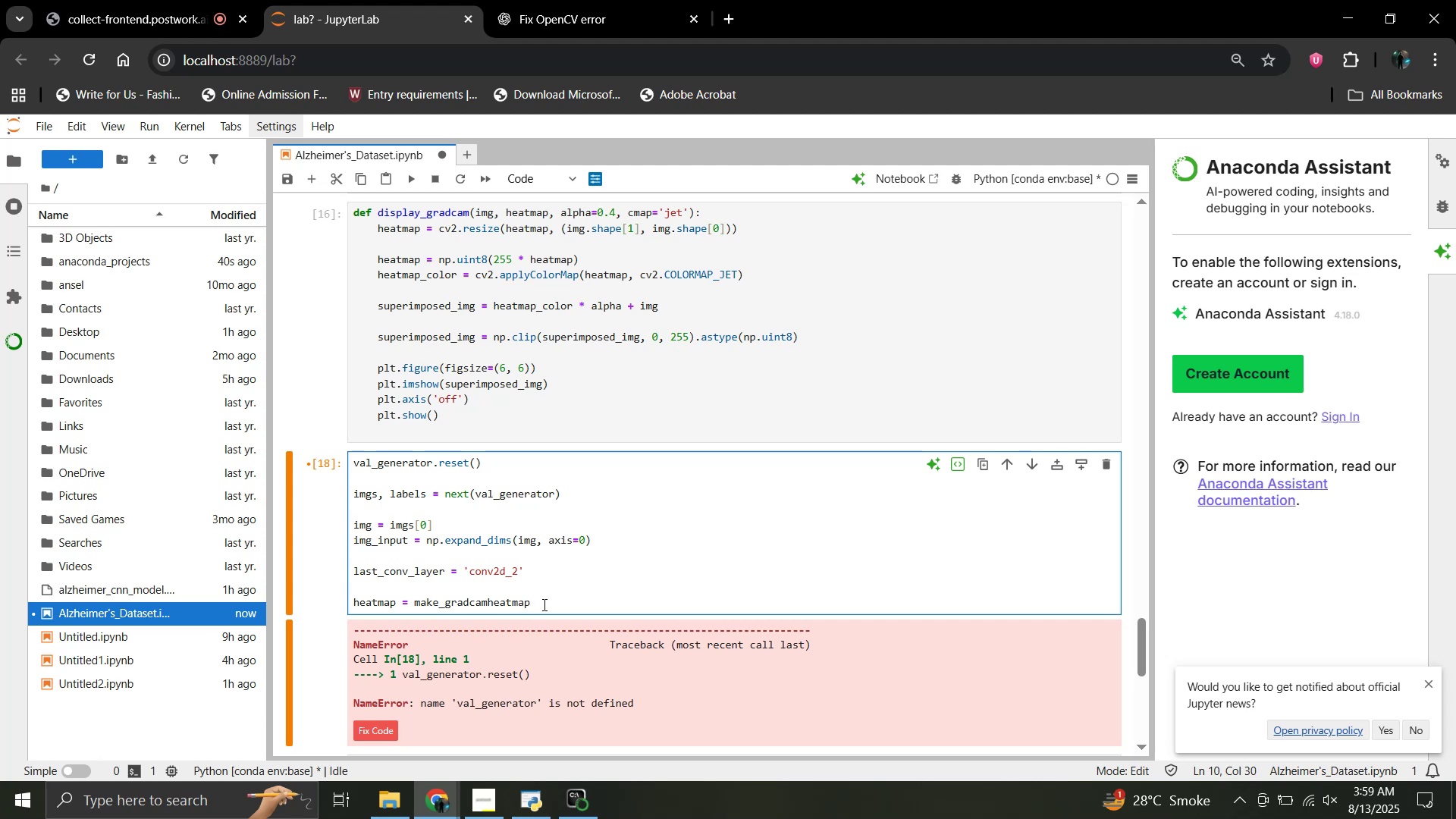 
hold_key(key=ArrowLeft, duration=0.62)
 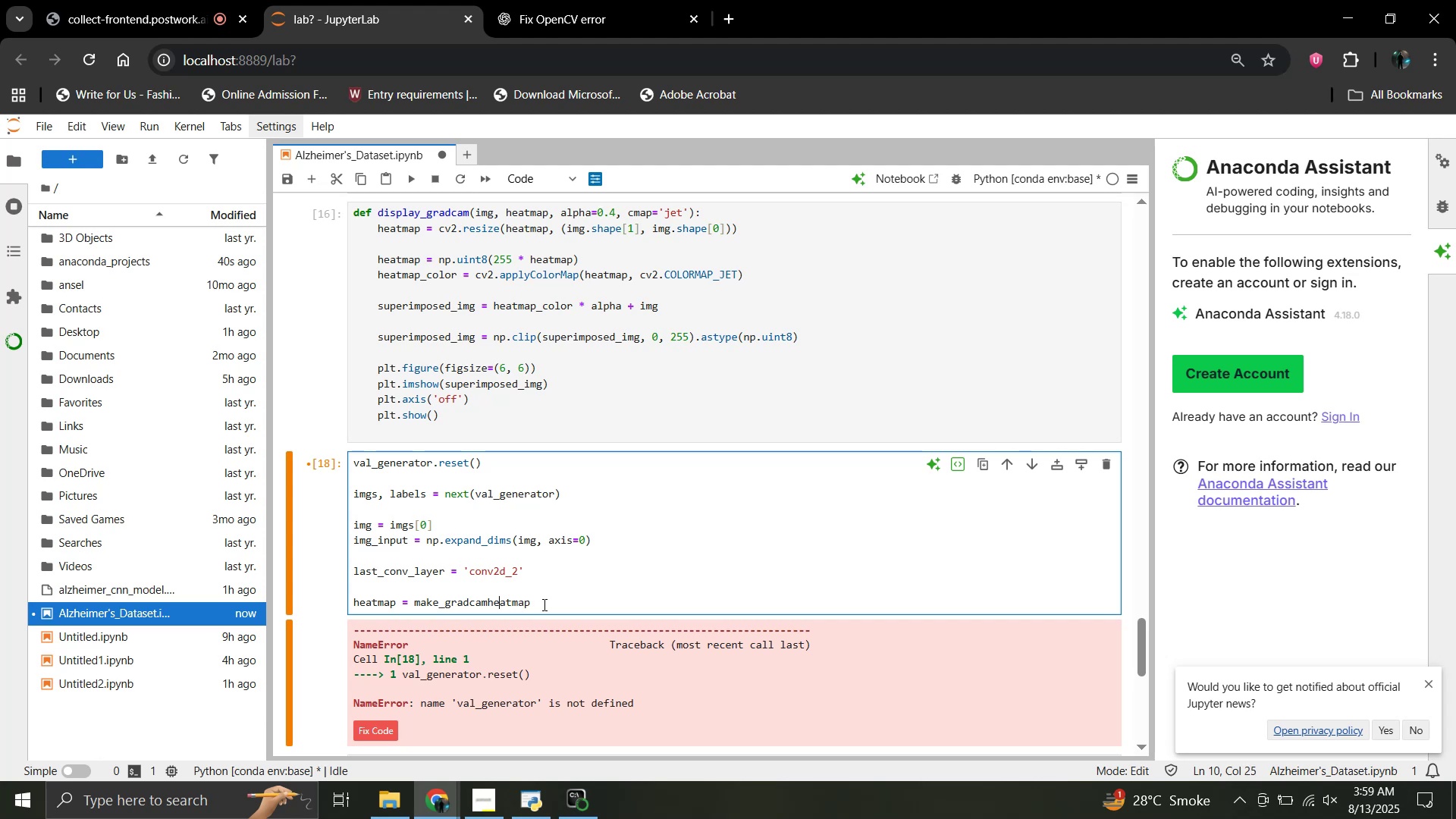 
key(ArrowLeft)
 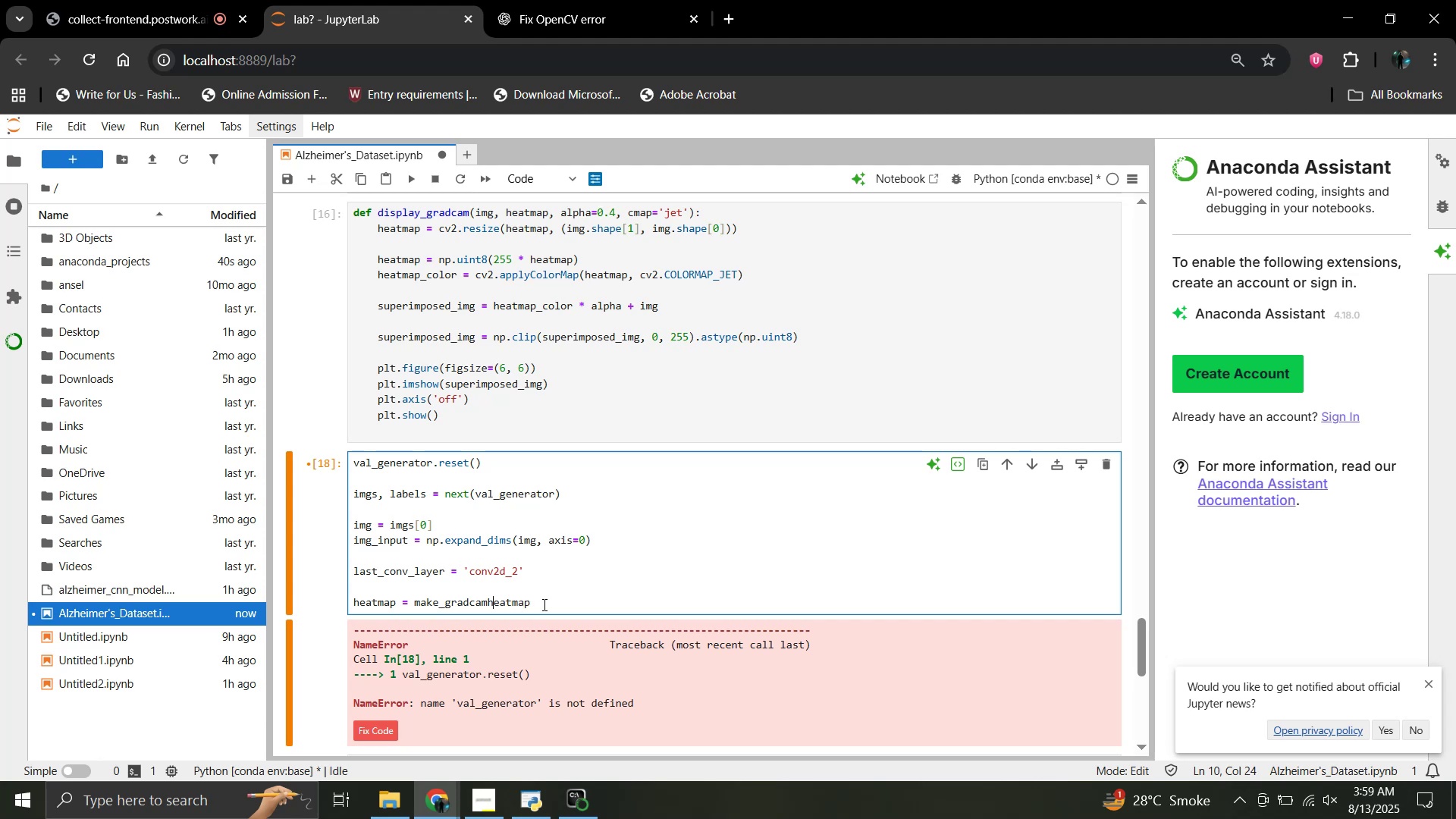 
key(ArrowLeft)
 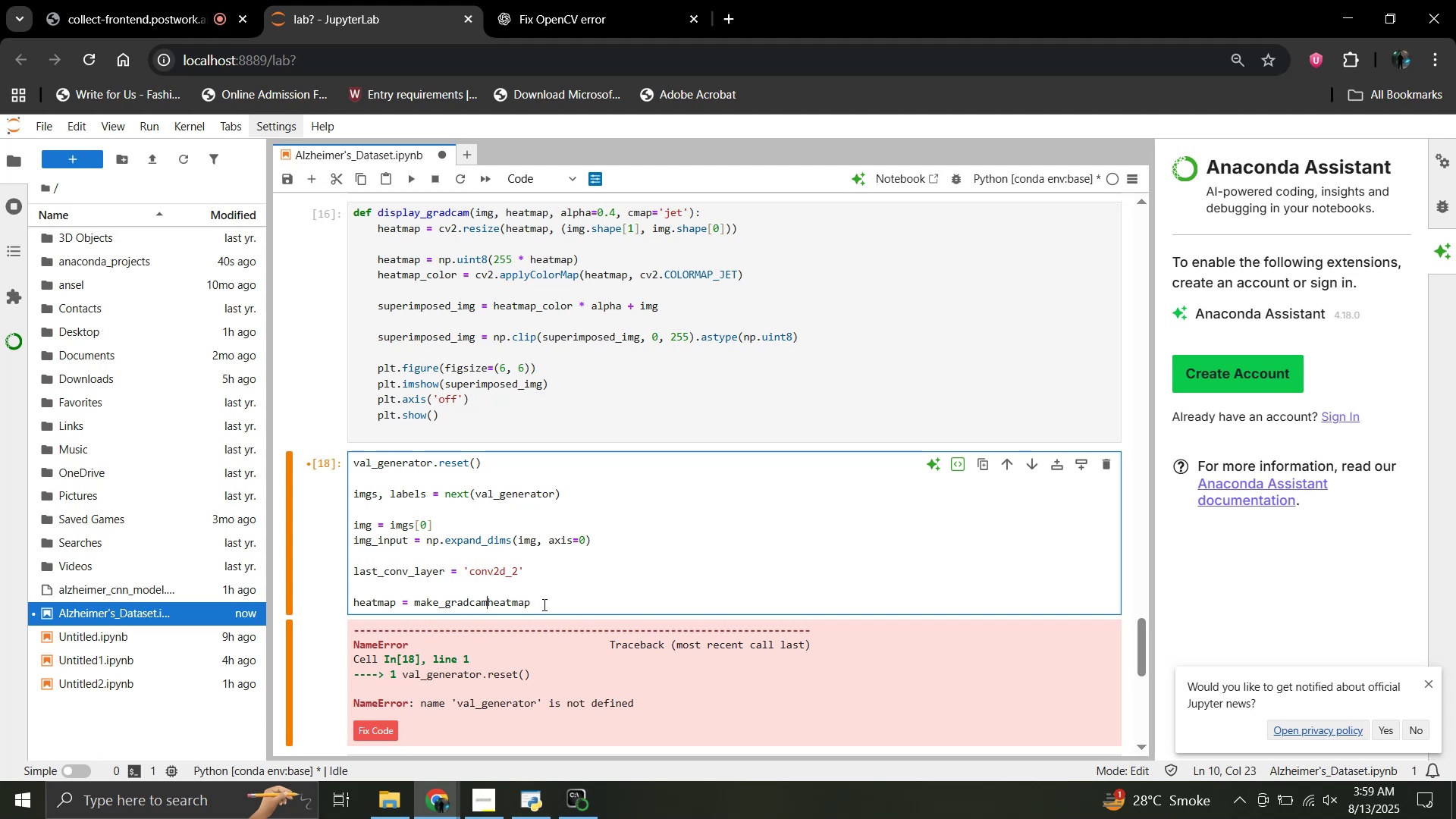 
key(Shift+Minus)
 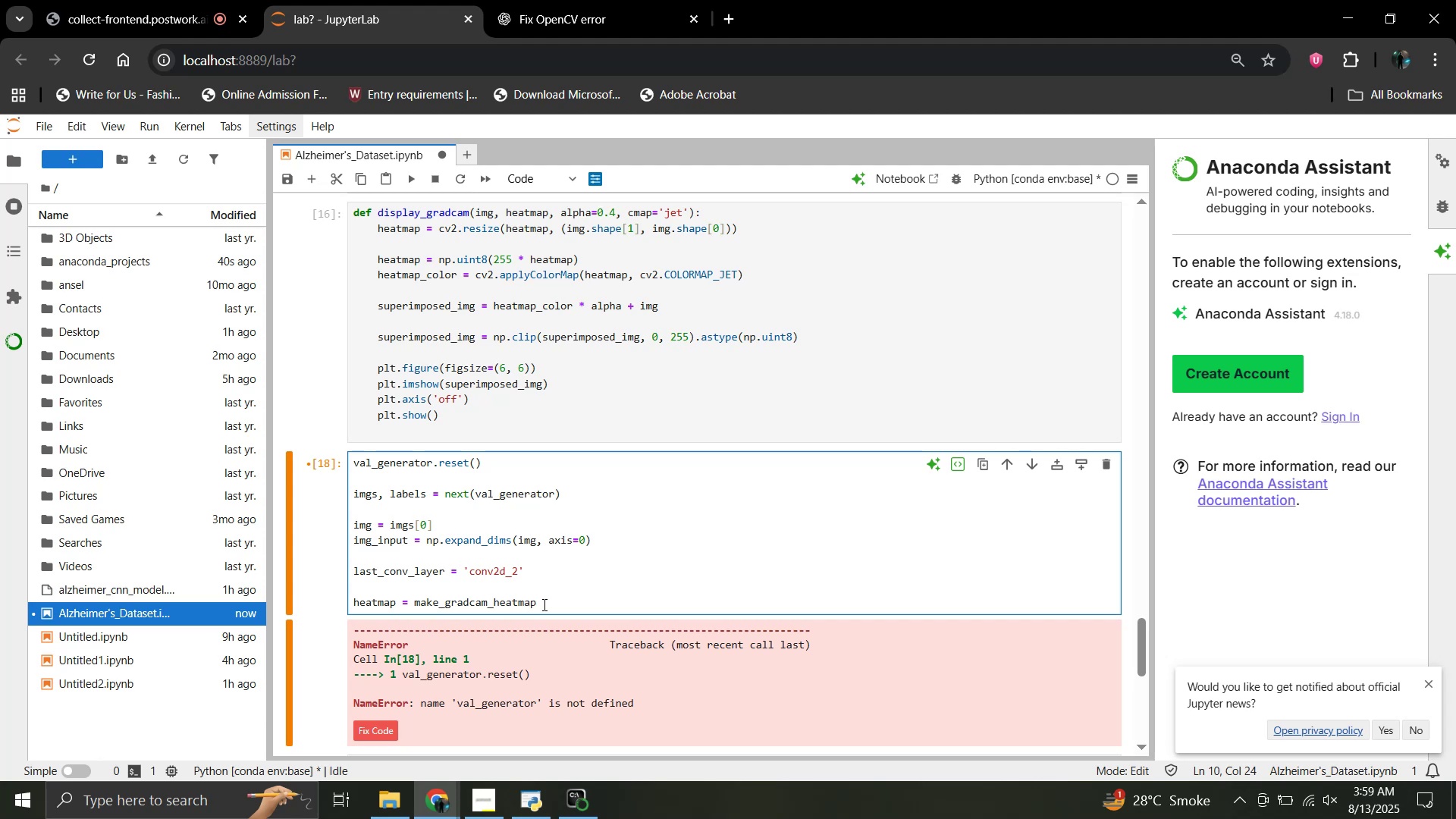 
hold_key(key=ArrowRight, duration=0.93)
 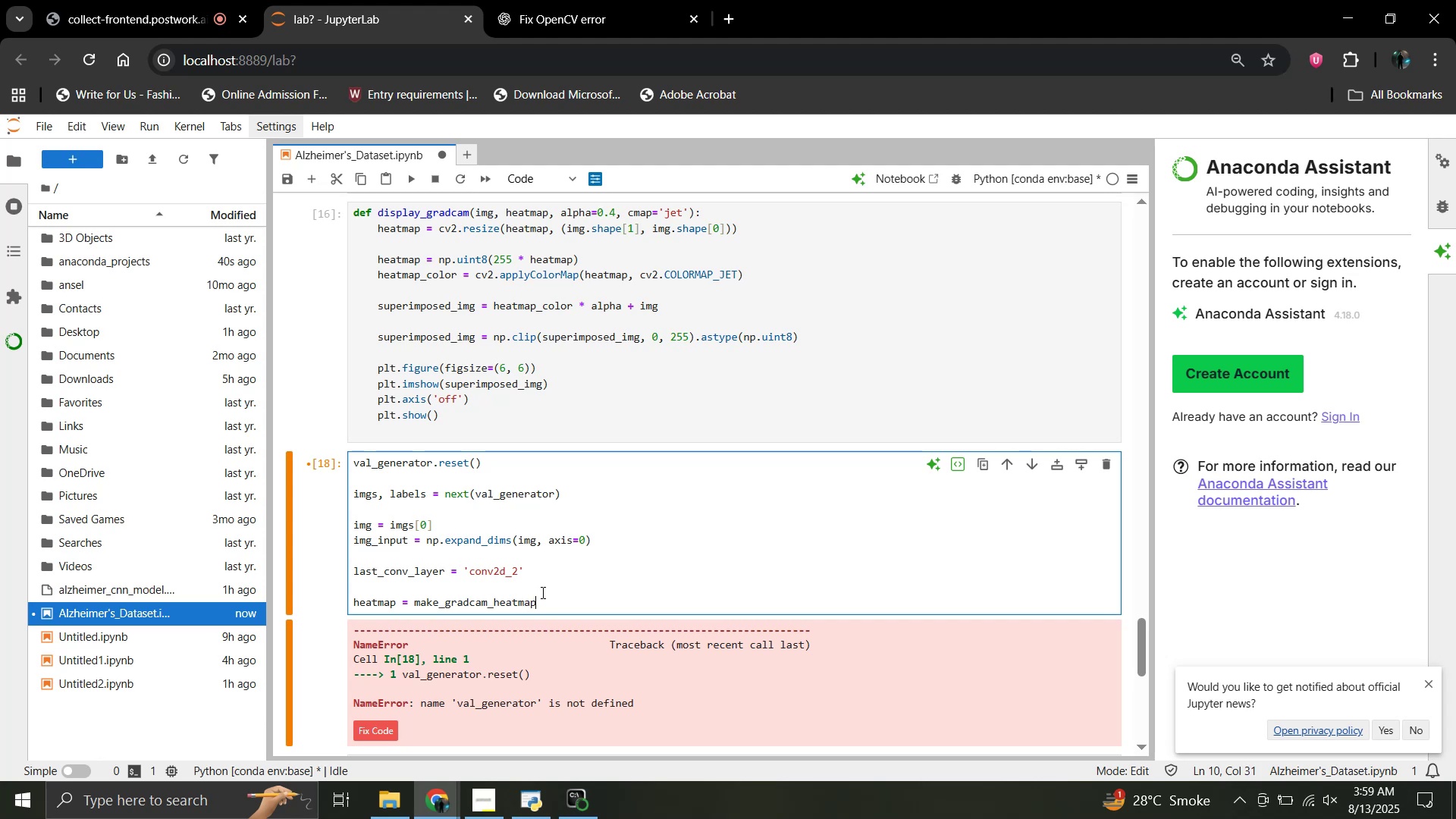 
key(Shift+9)
 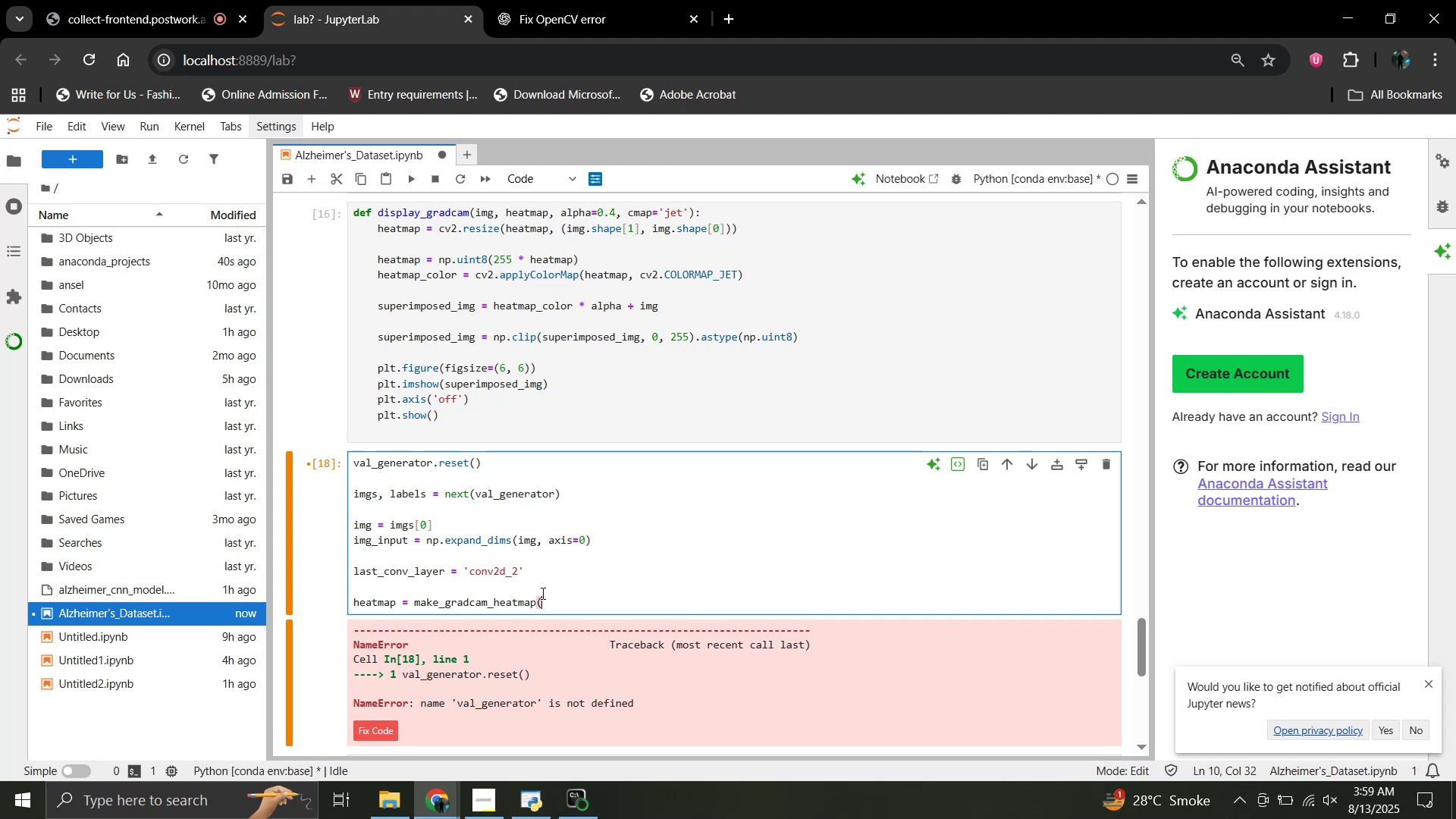 
wait(5.24)
 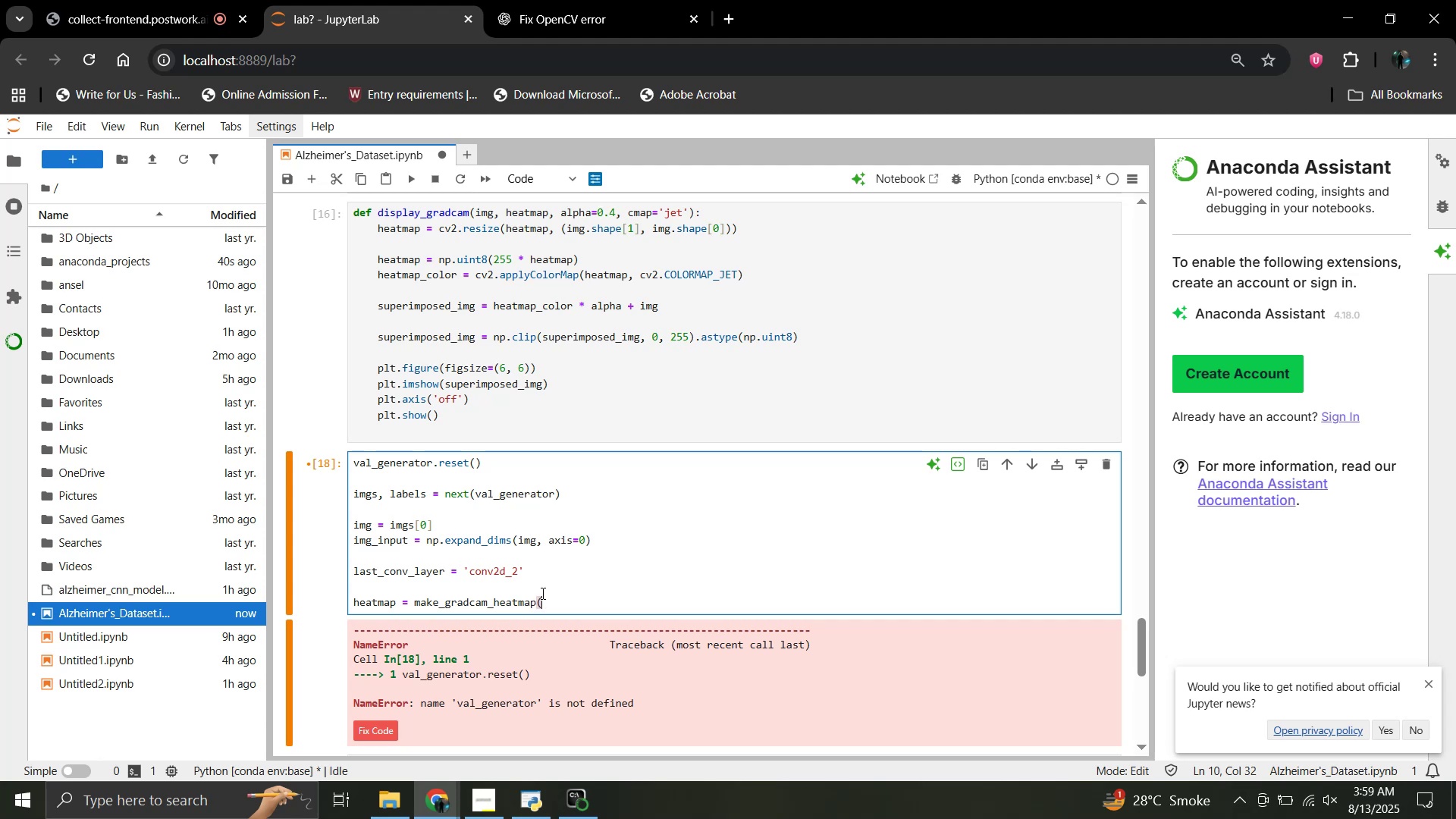 
type(img_input)
 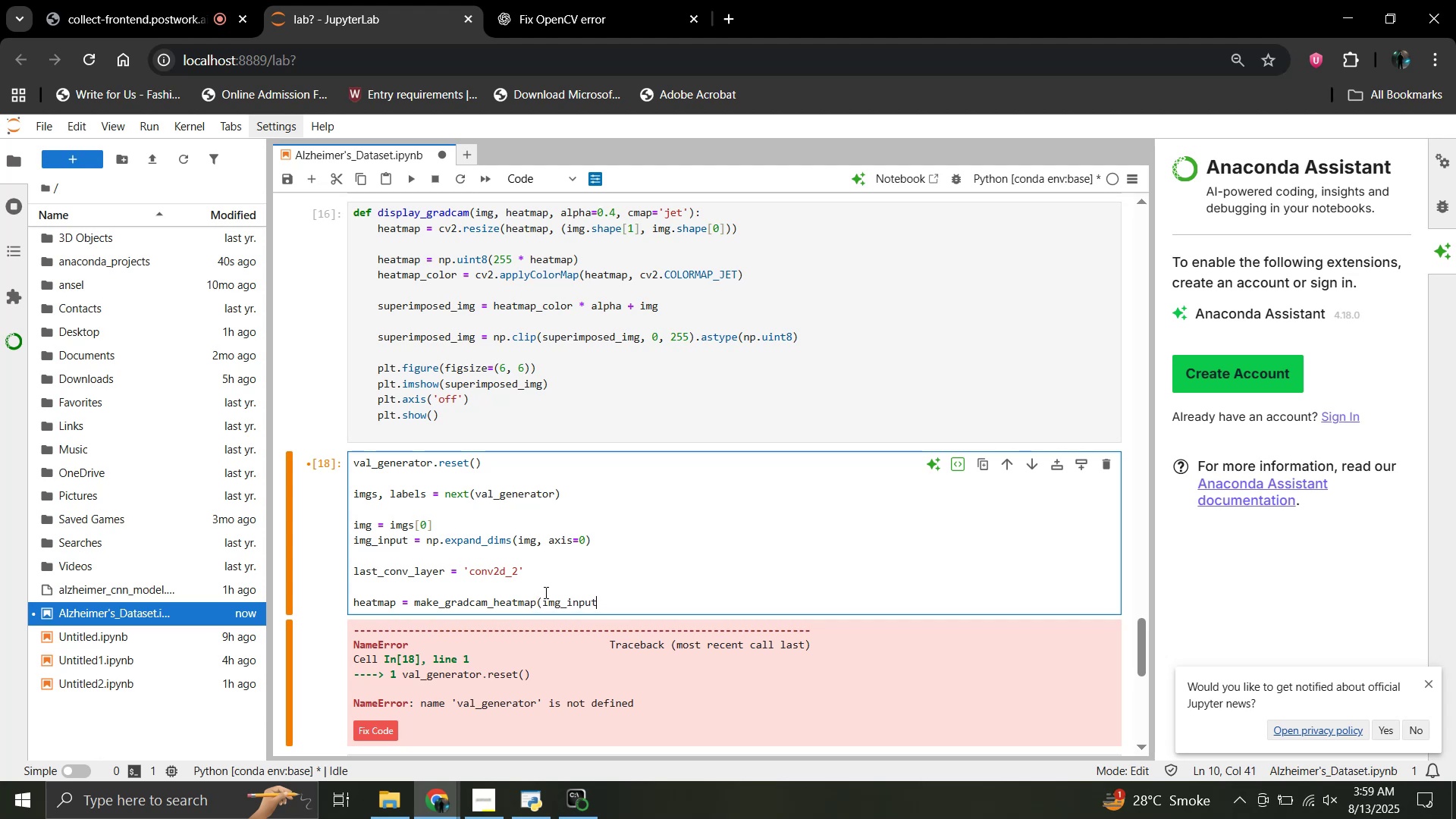 
type(, model, last_conv_layer))
 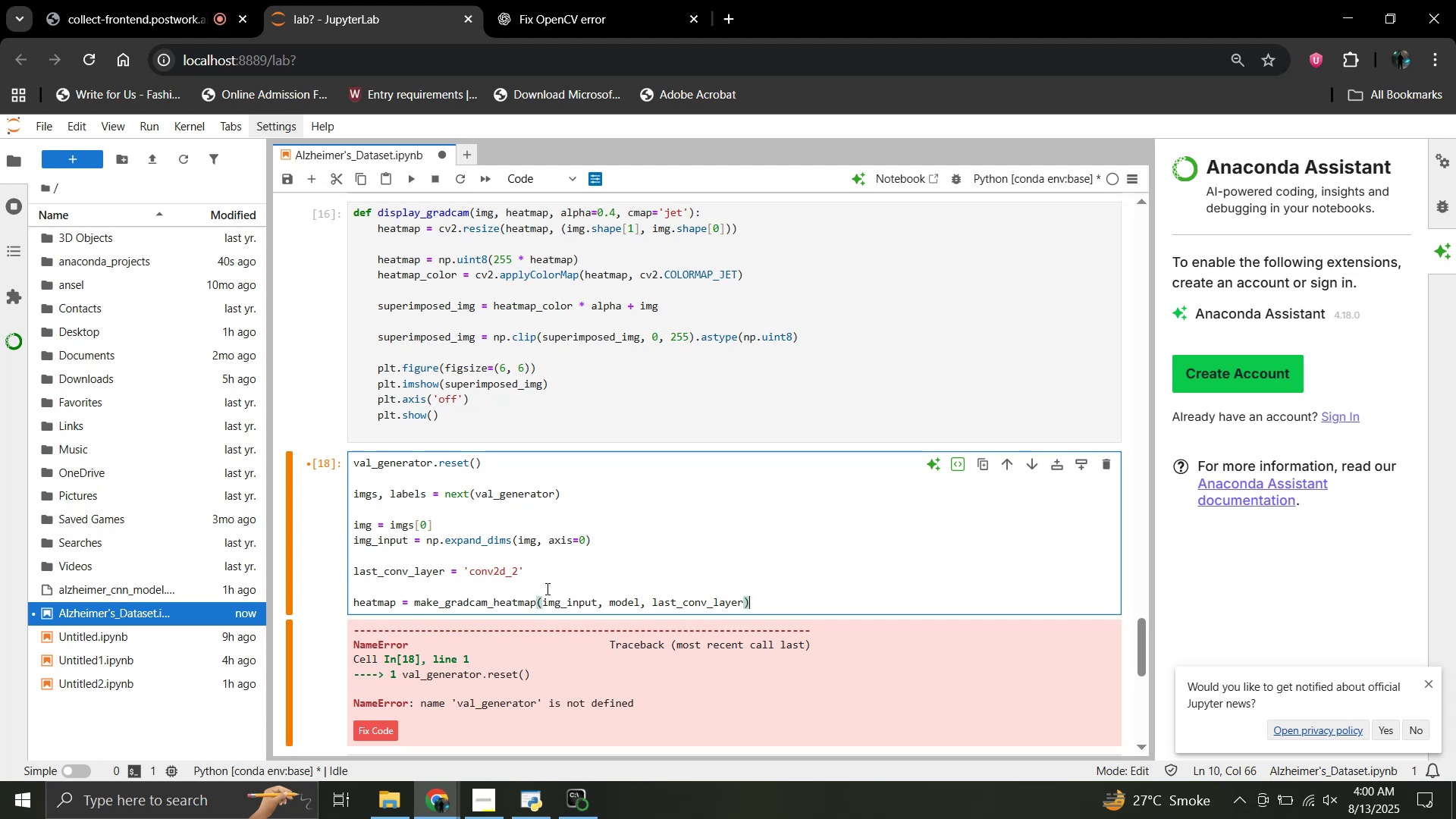 
wait(5.68)
 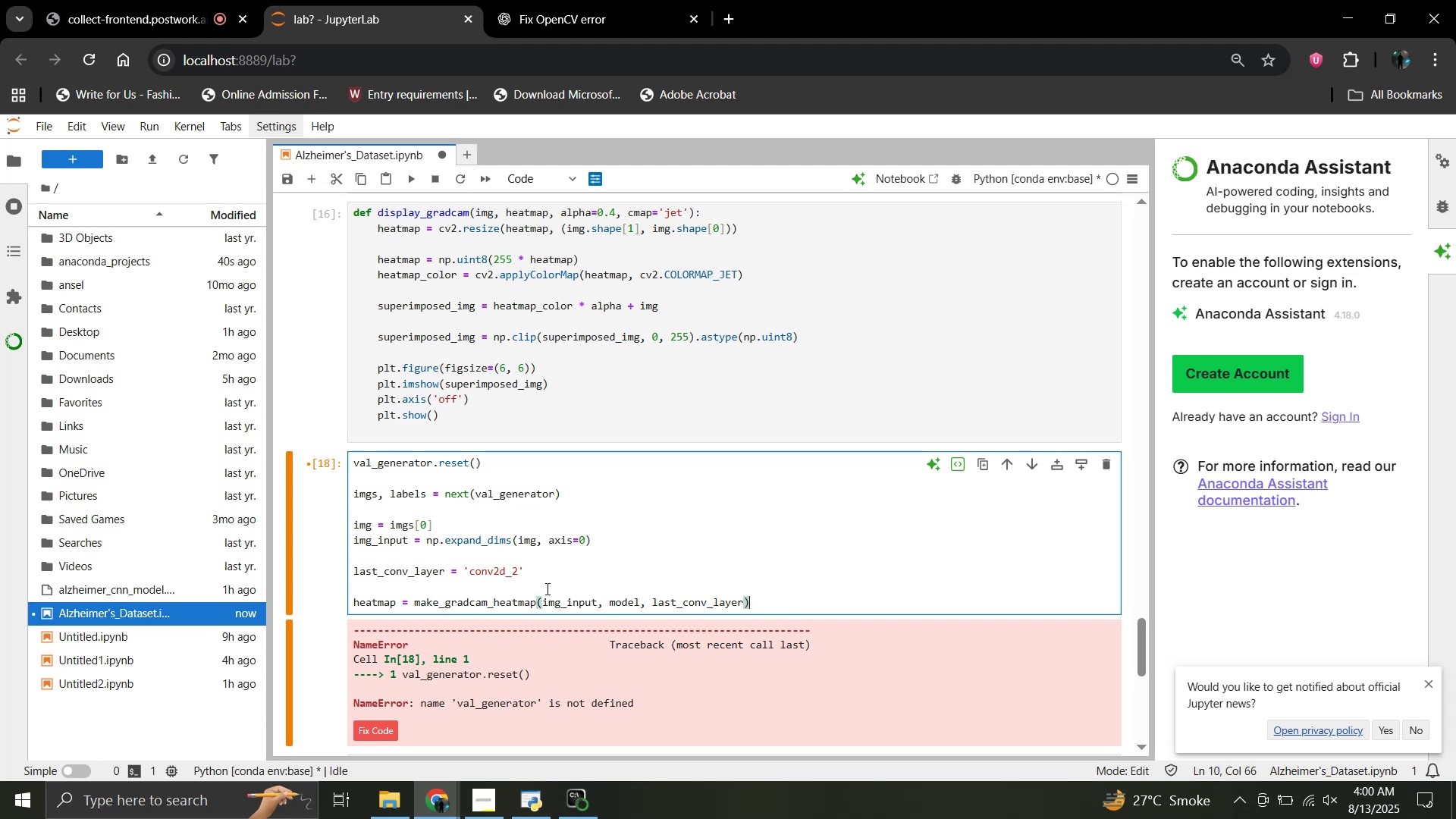 
key(Enter)
 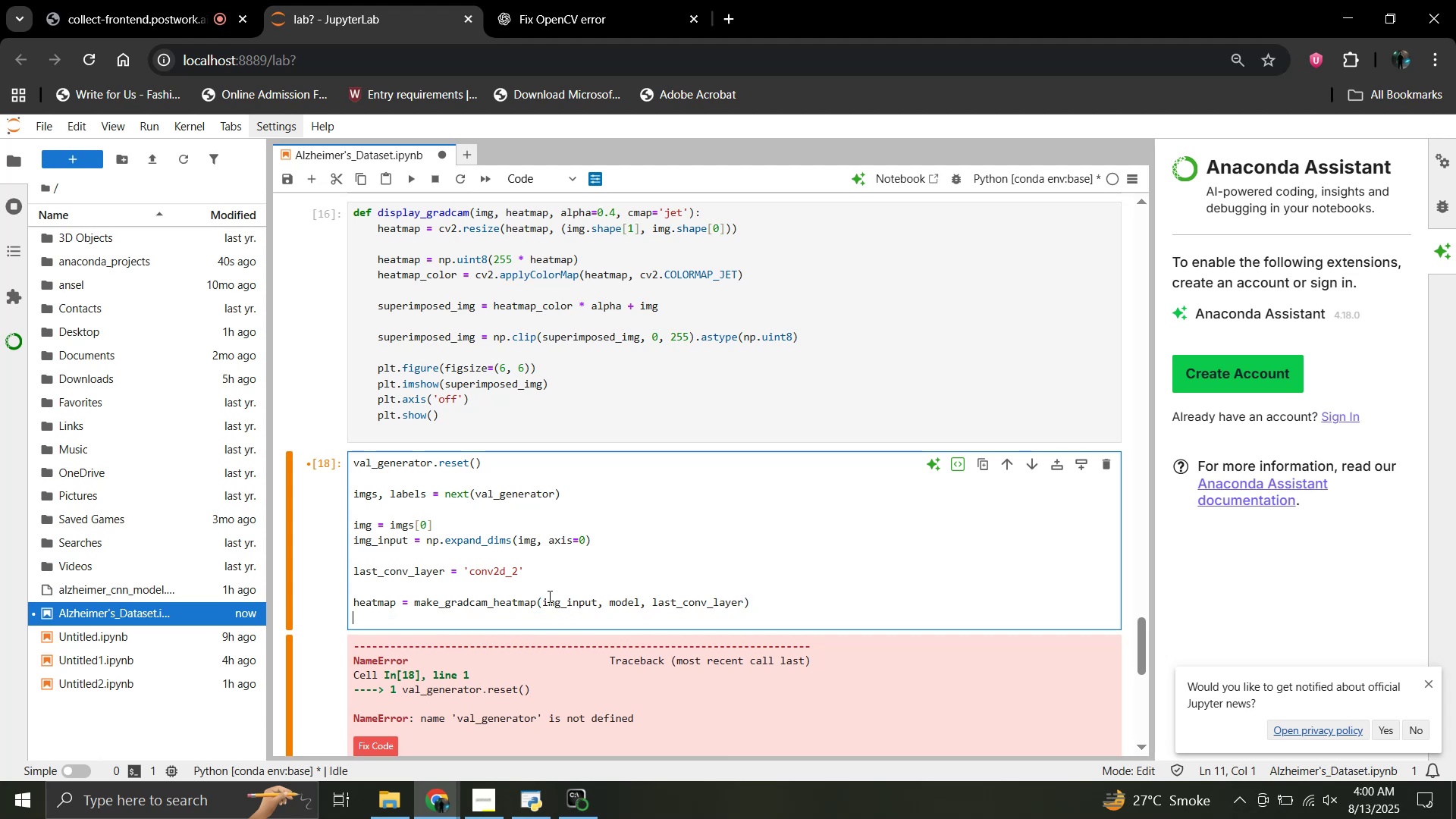 
key(Enter)
 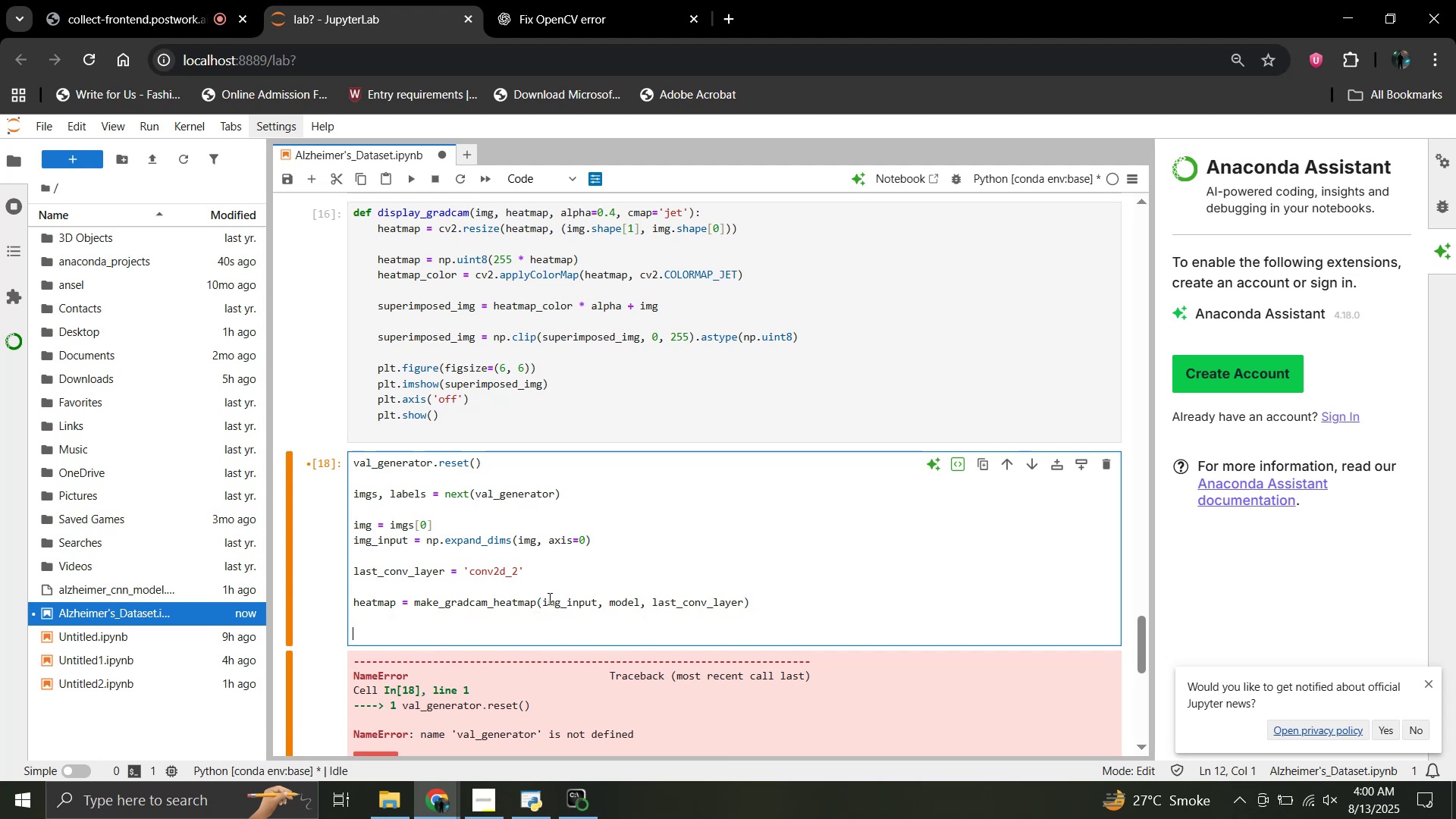 
type(original_img = (img*)
key(Backspace)
type( * 255).astype(np.uint8))
 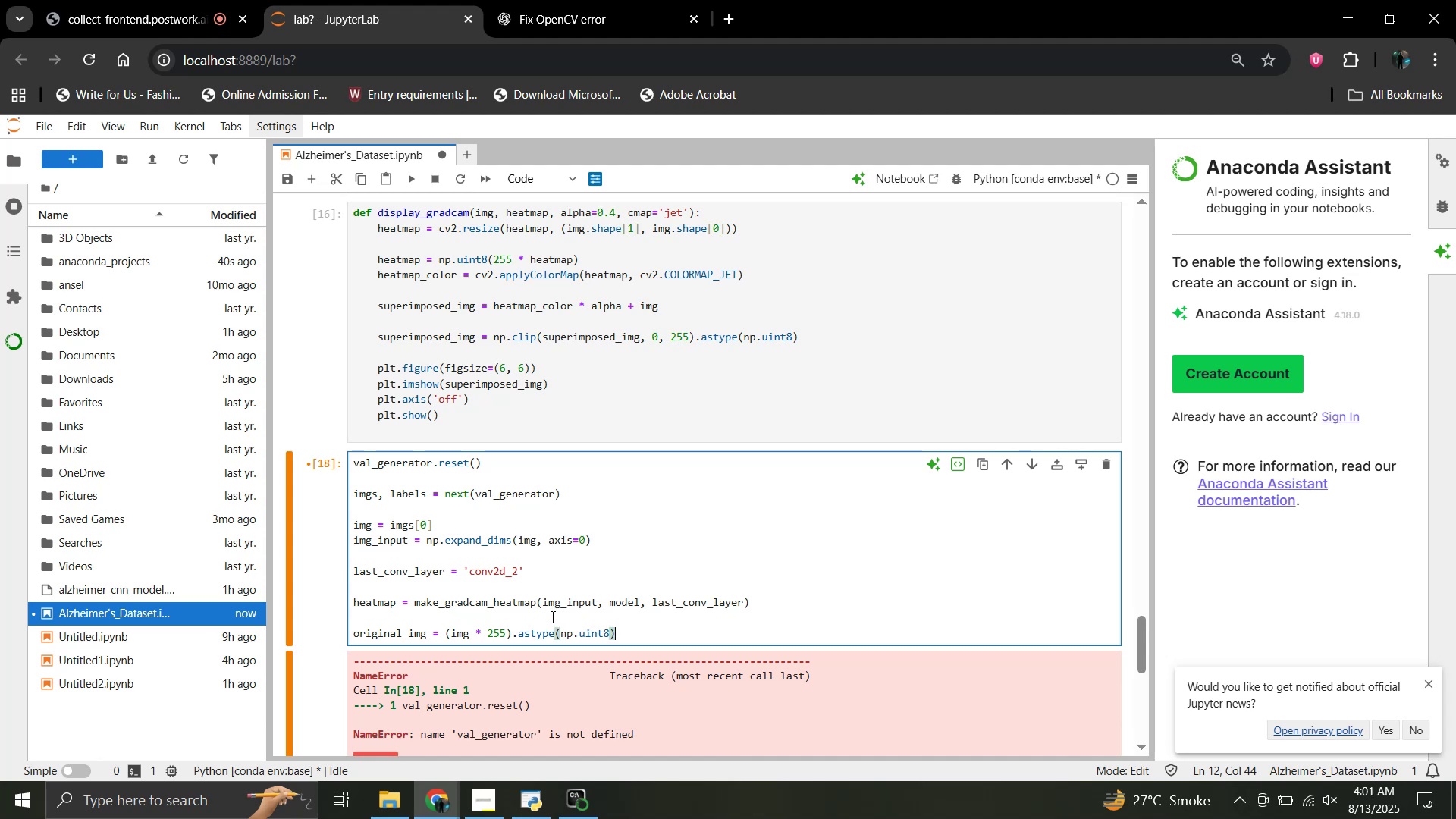 
key(Enter)
 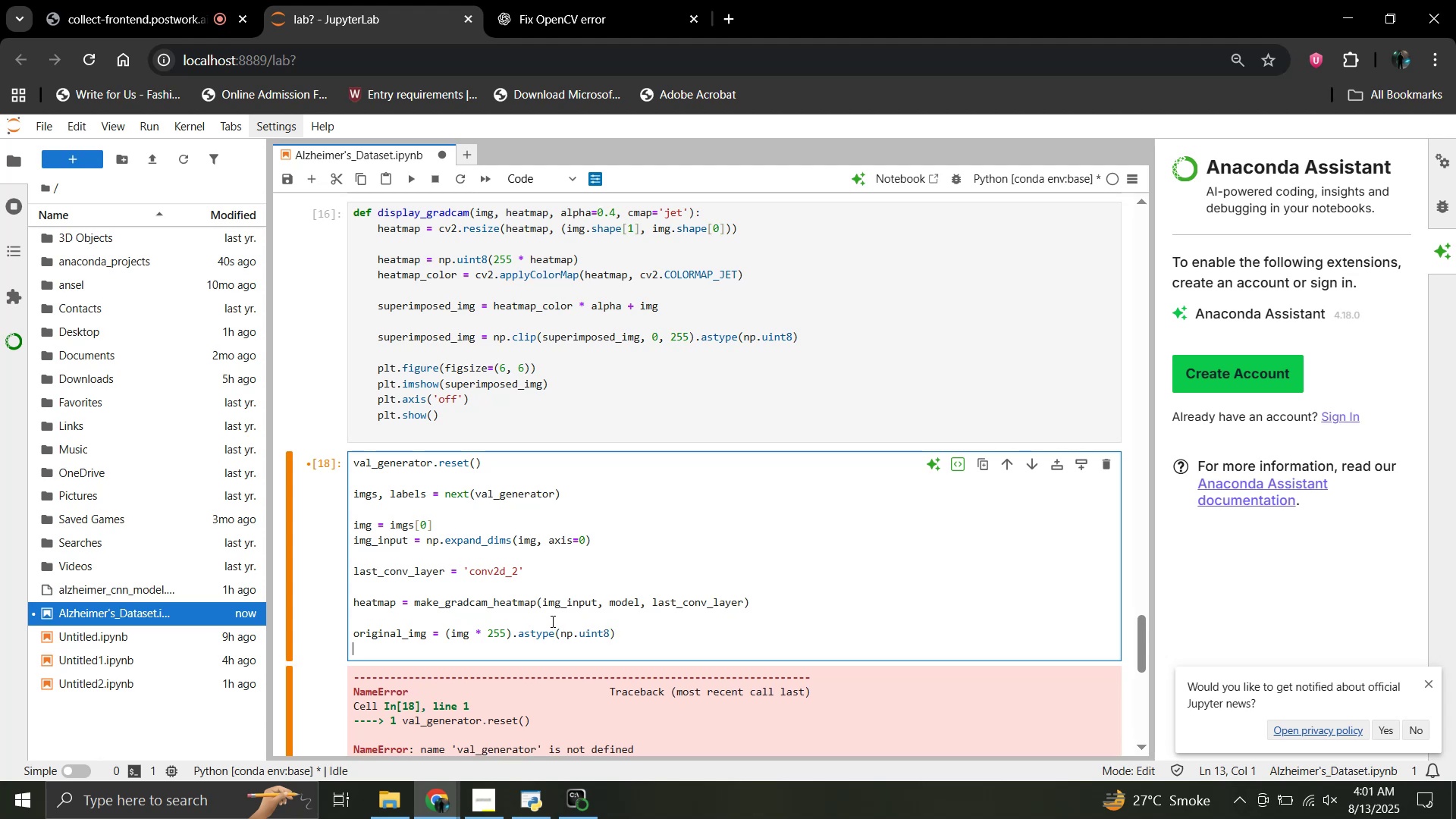 
key(Enter)
 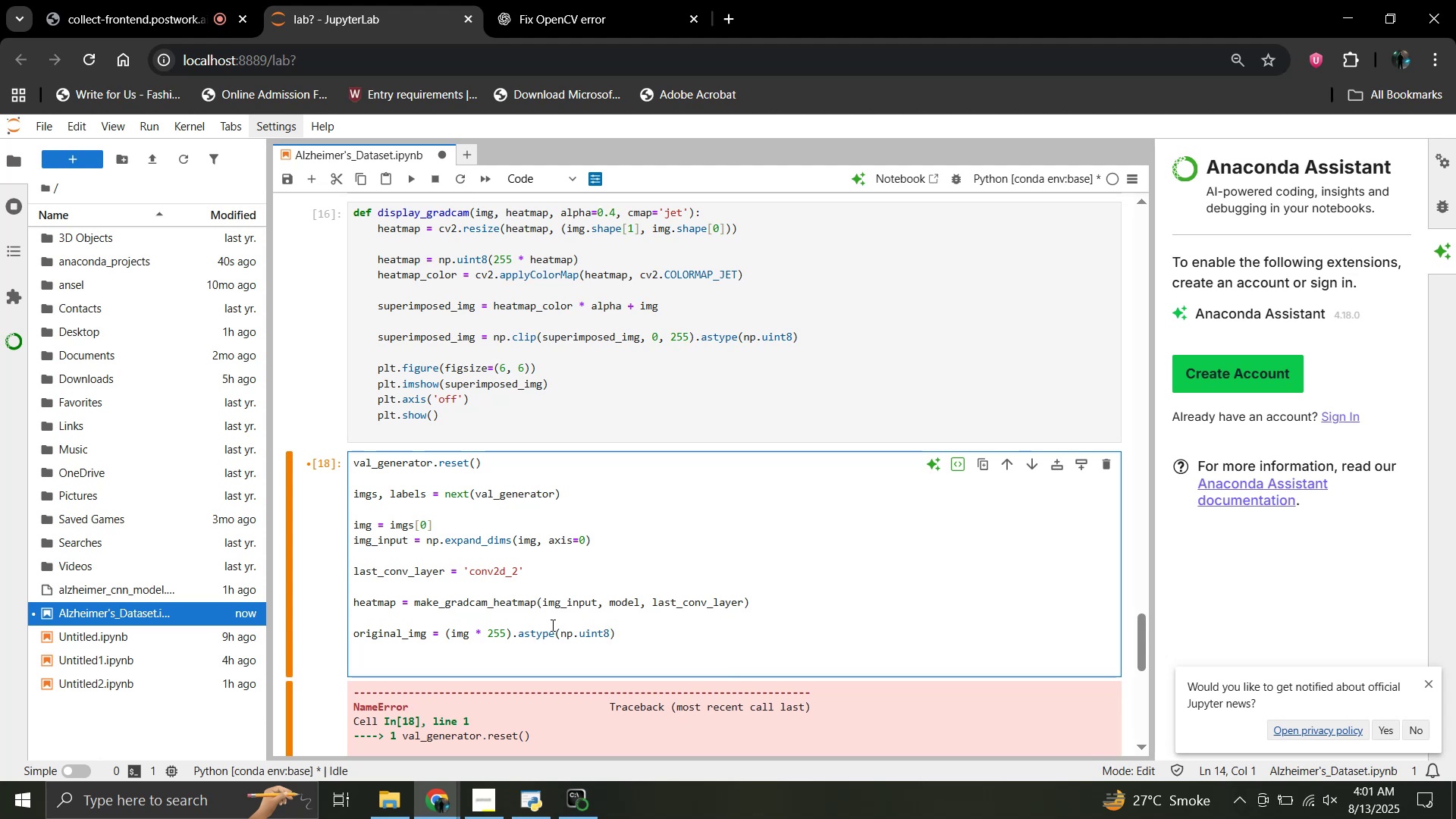 
type(display)
 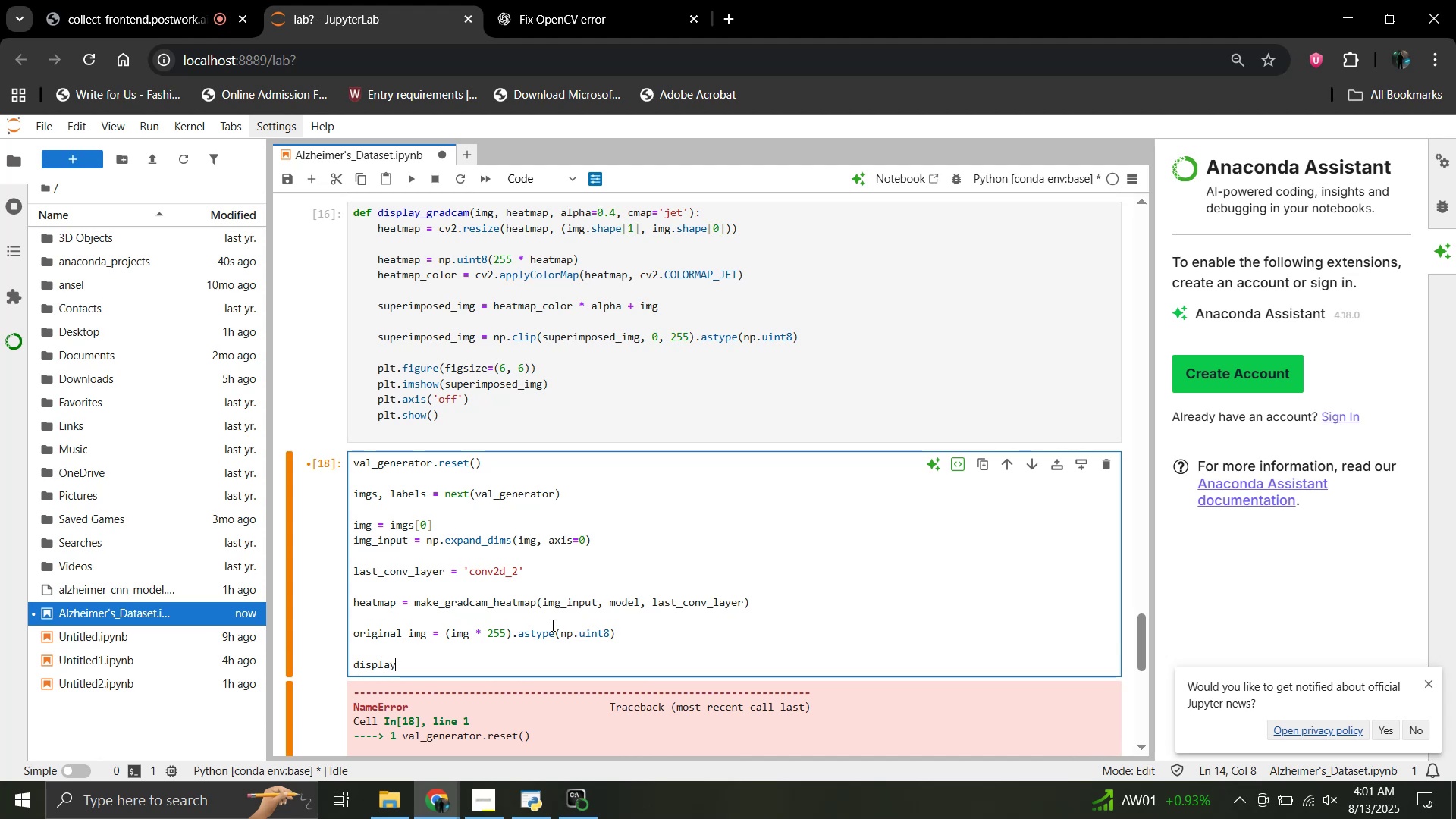 
type(_gradcam(original_img, heatmap)
 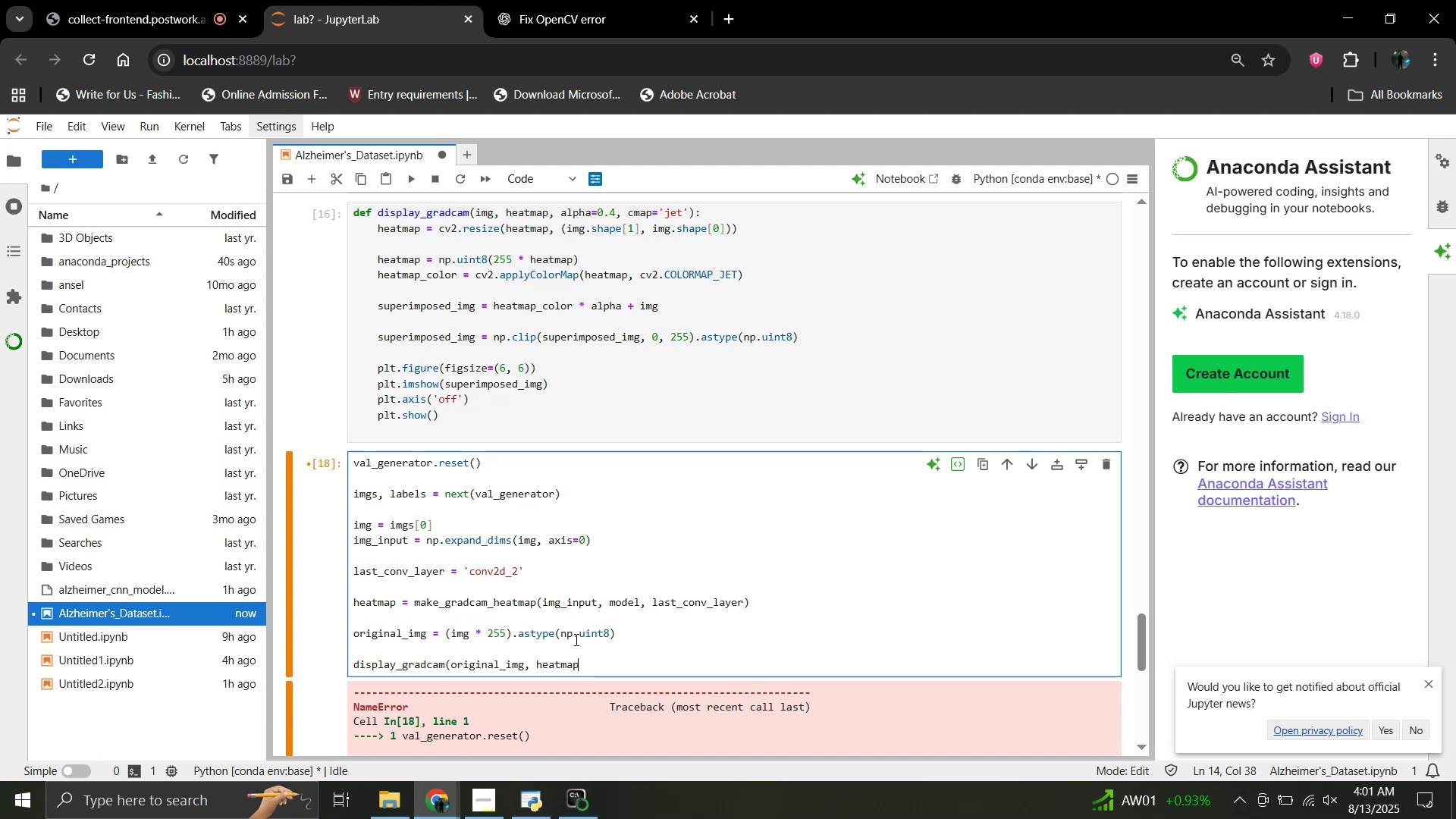 
wait(7.9)
 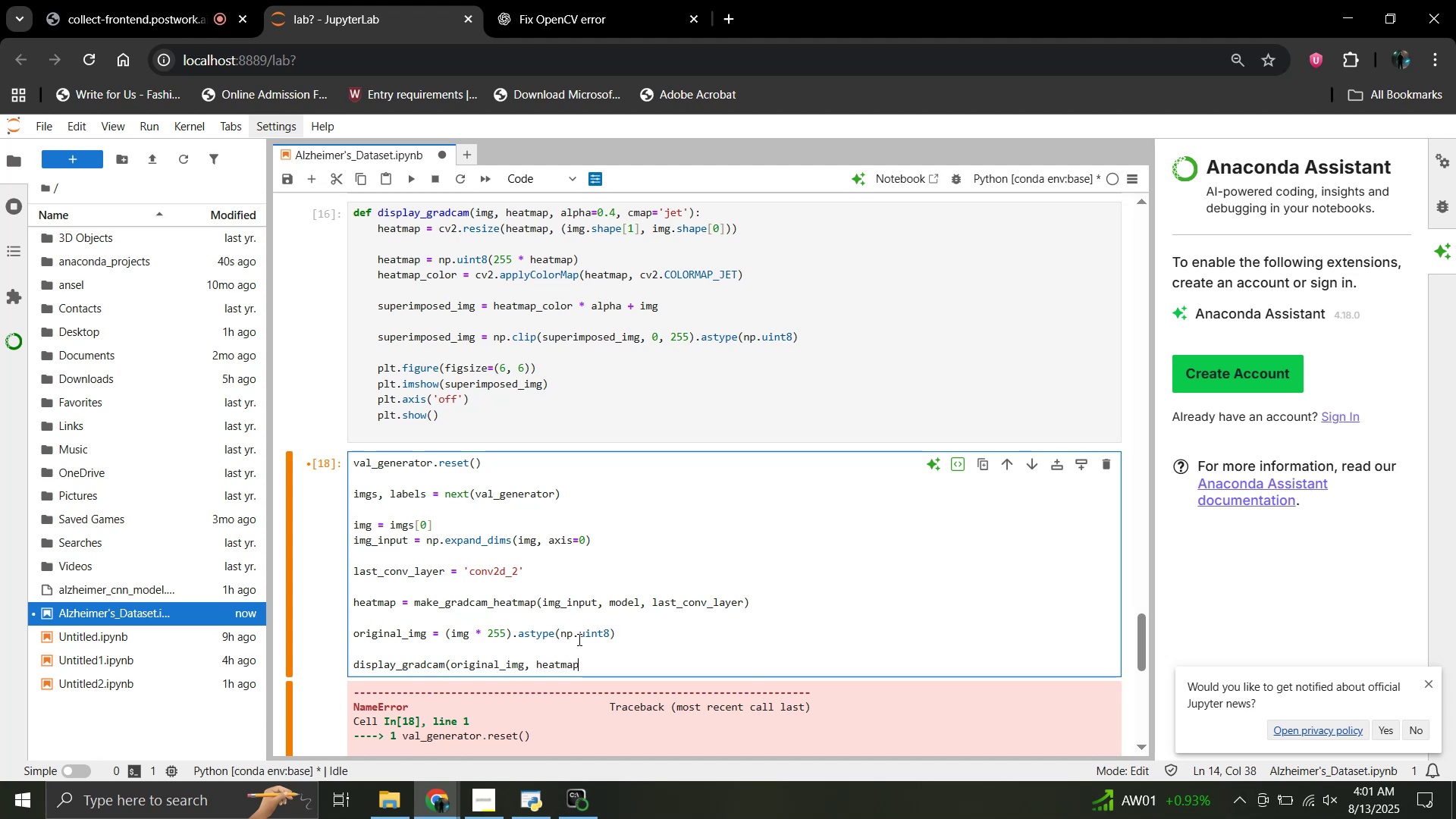 
hold_key(key=ShiftLeft, duration=1.51)
 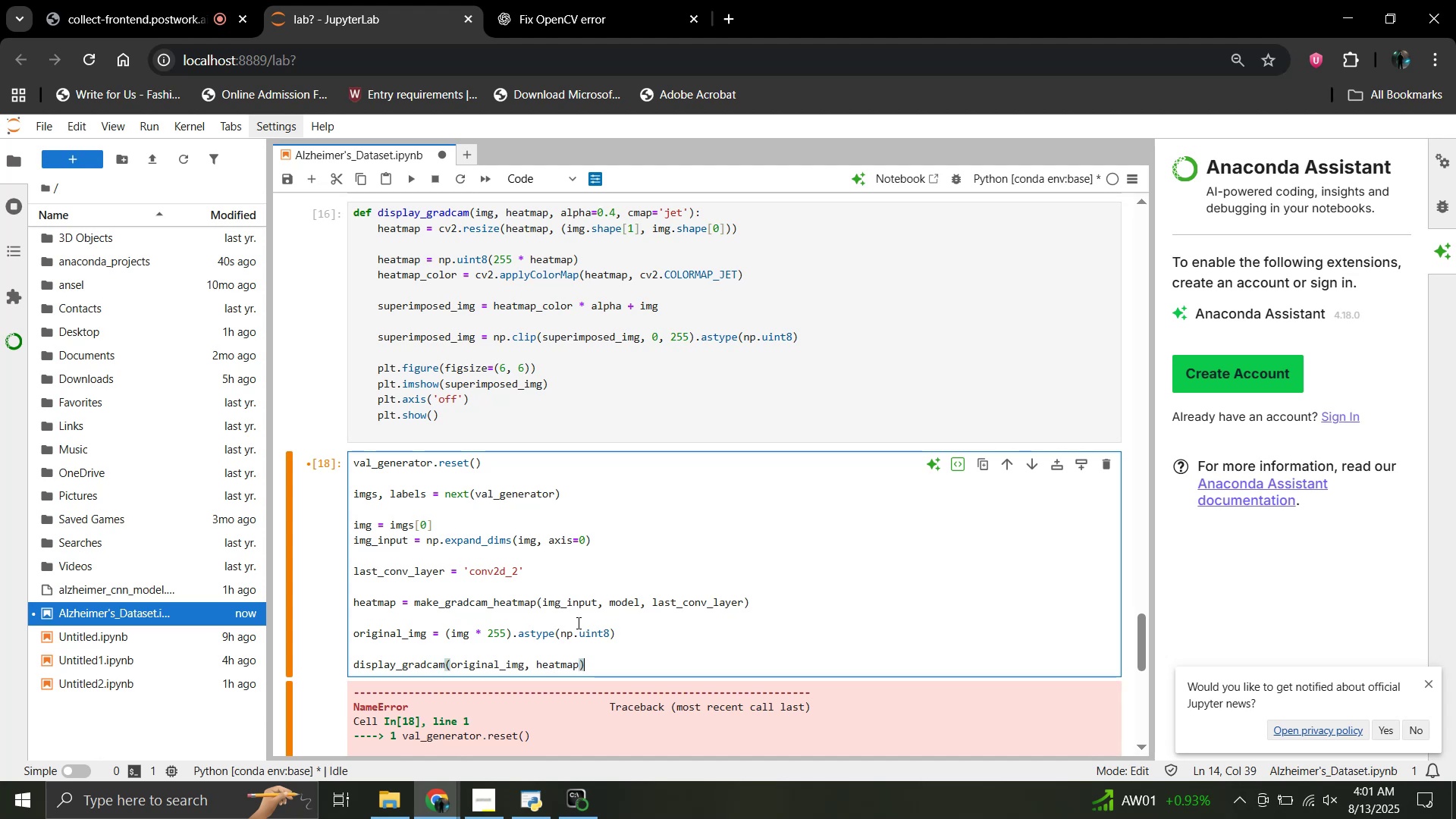 
key(Shift+0)
 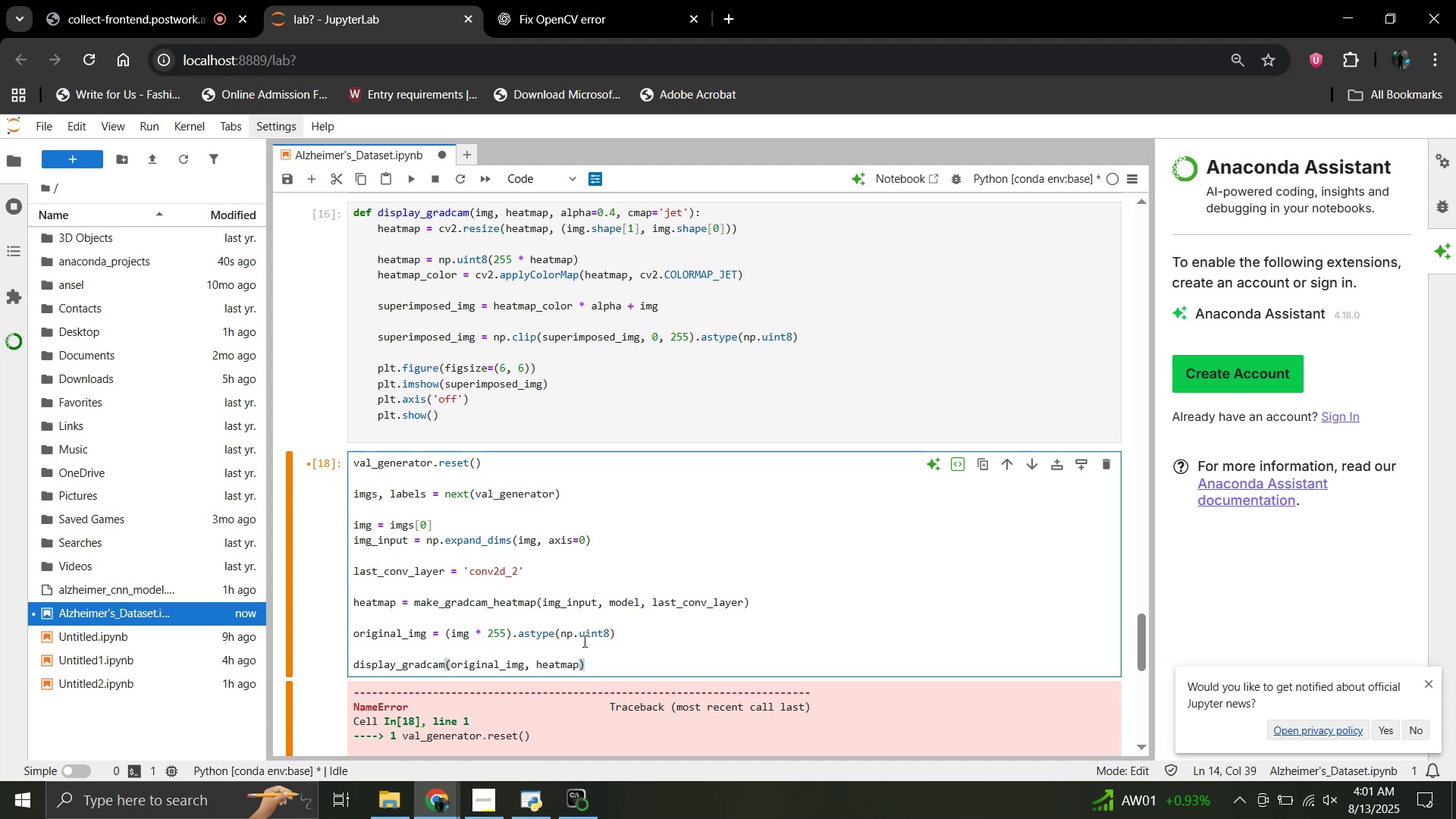 
left_click_drag(start_coordinate=[599, 667], to_coordinate=[352, 467])
 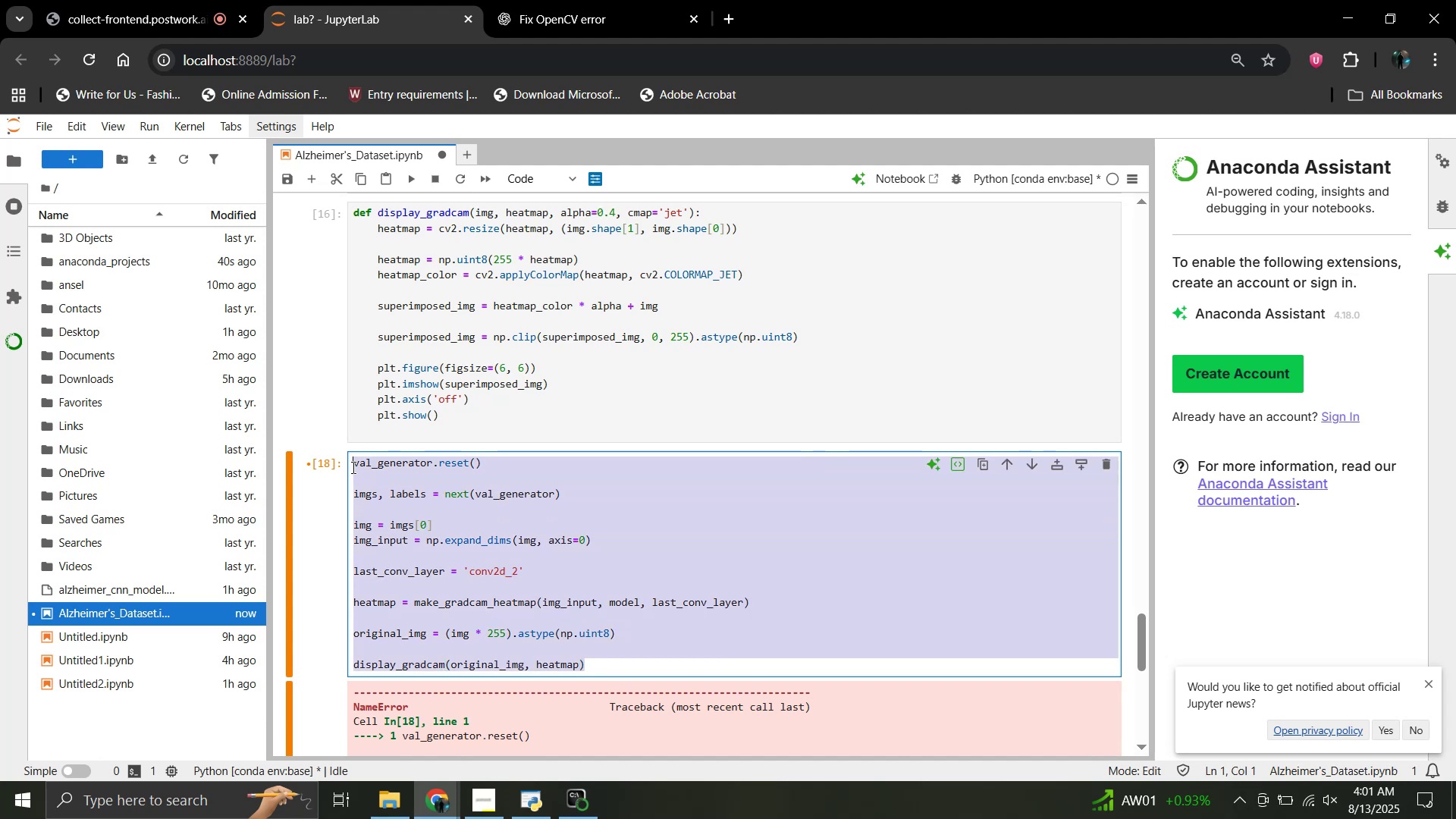 
key(Control+C)
 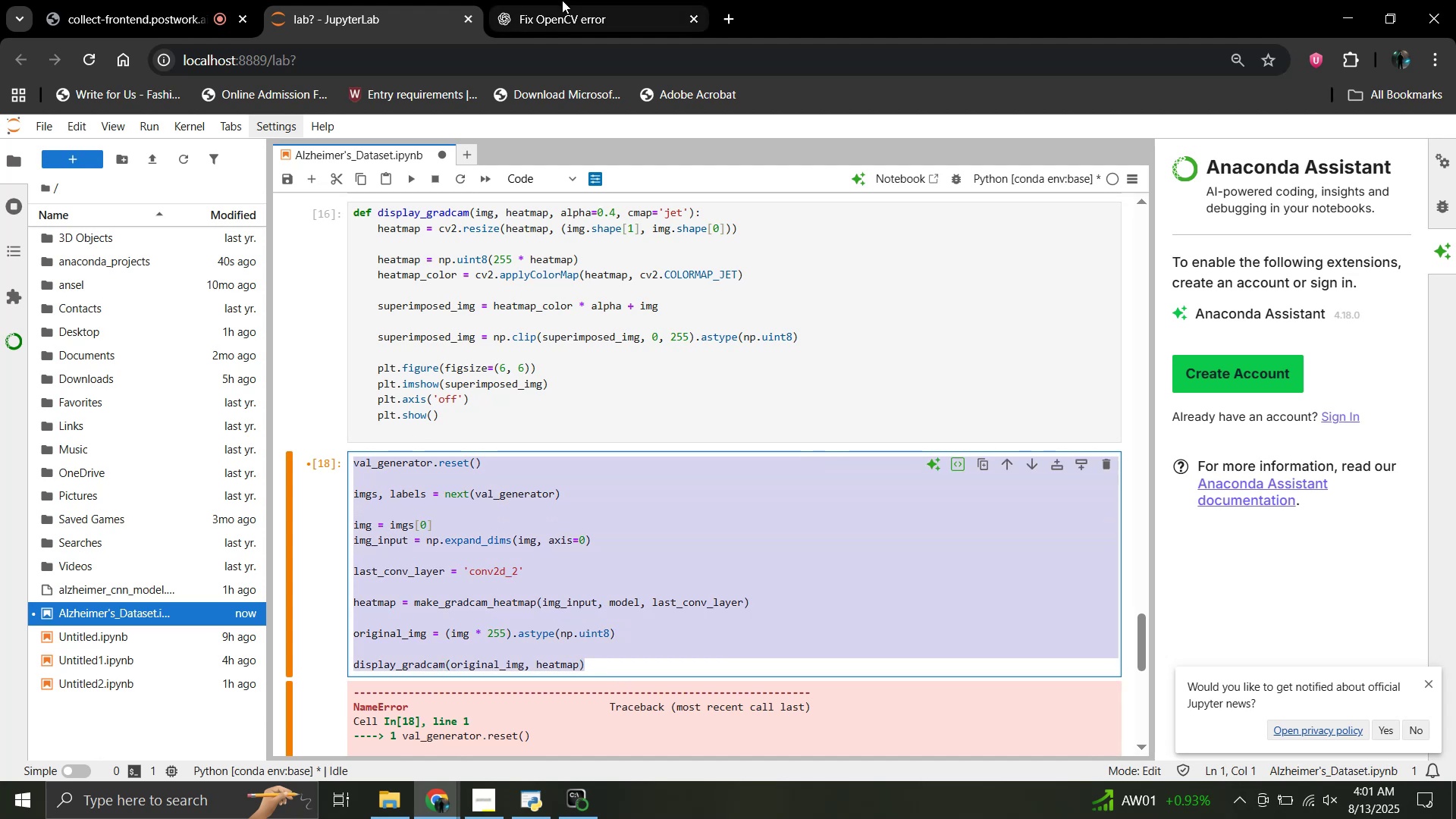 
left_click([562, 0])
 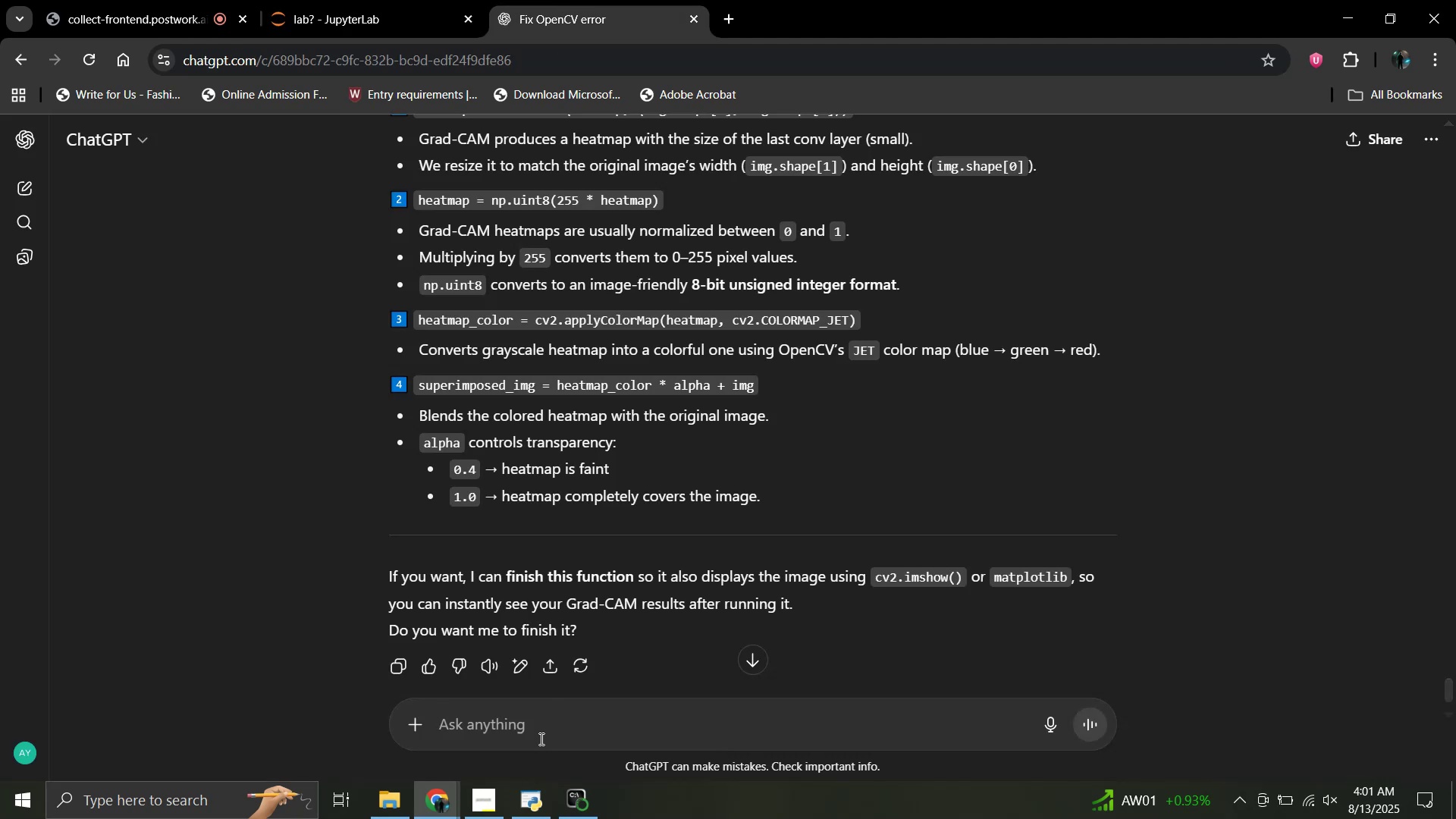 
key(Control+V)
 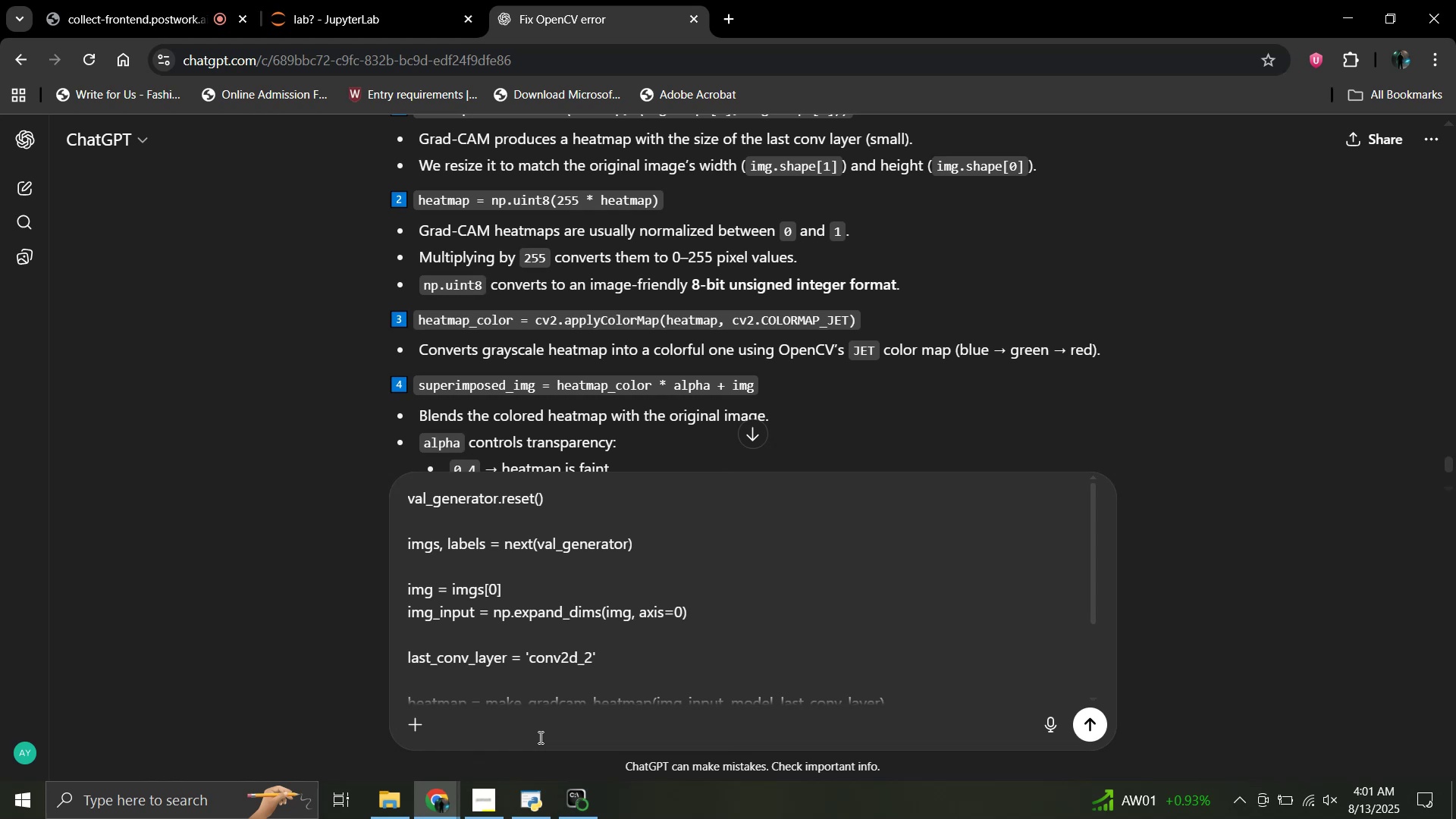 
key(Enter)
 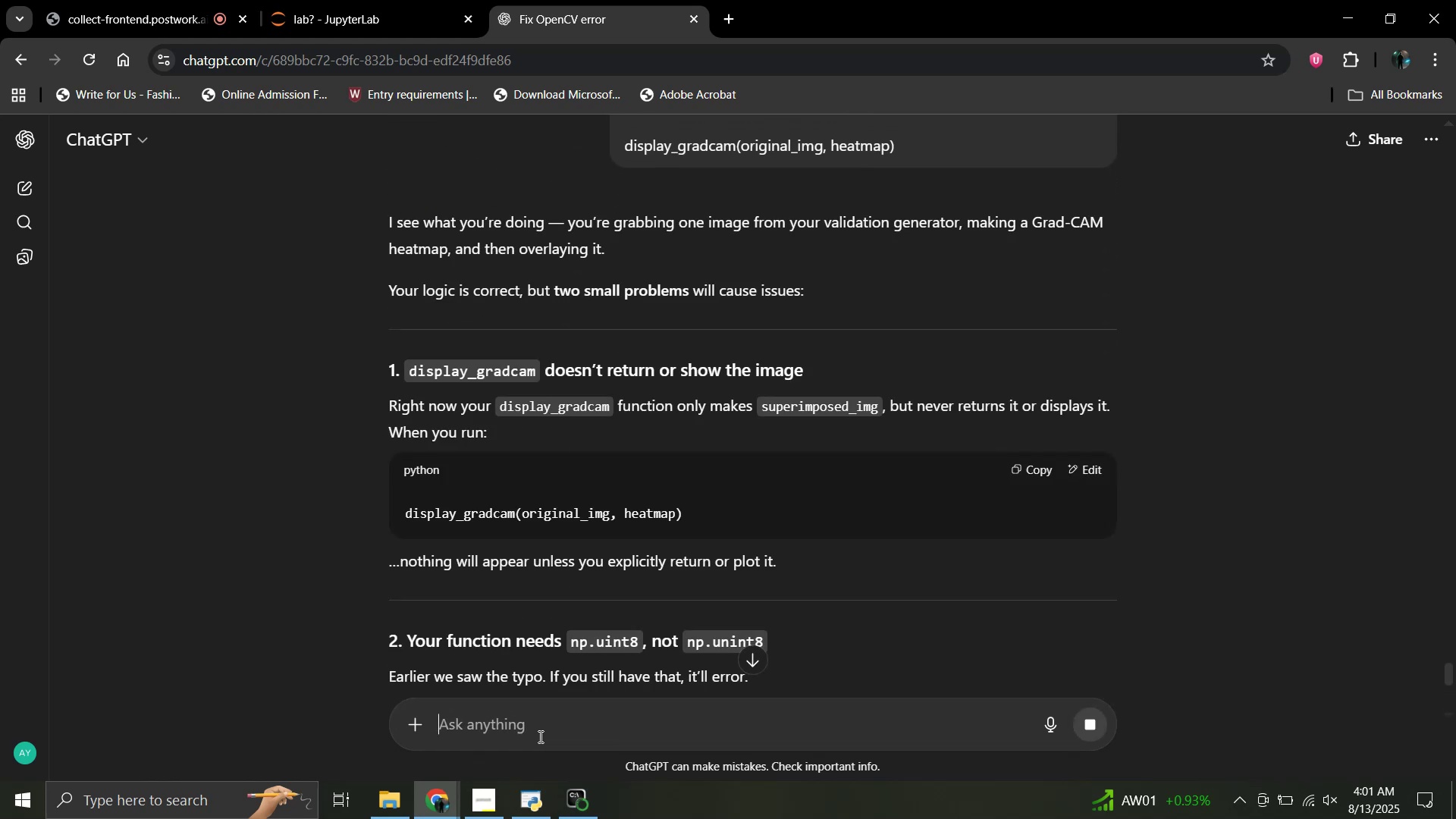 
wait(13.87)
 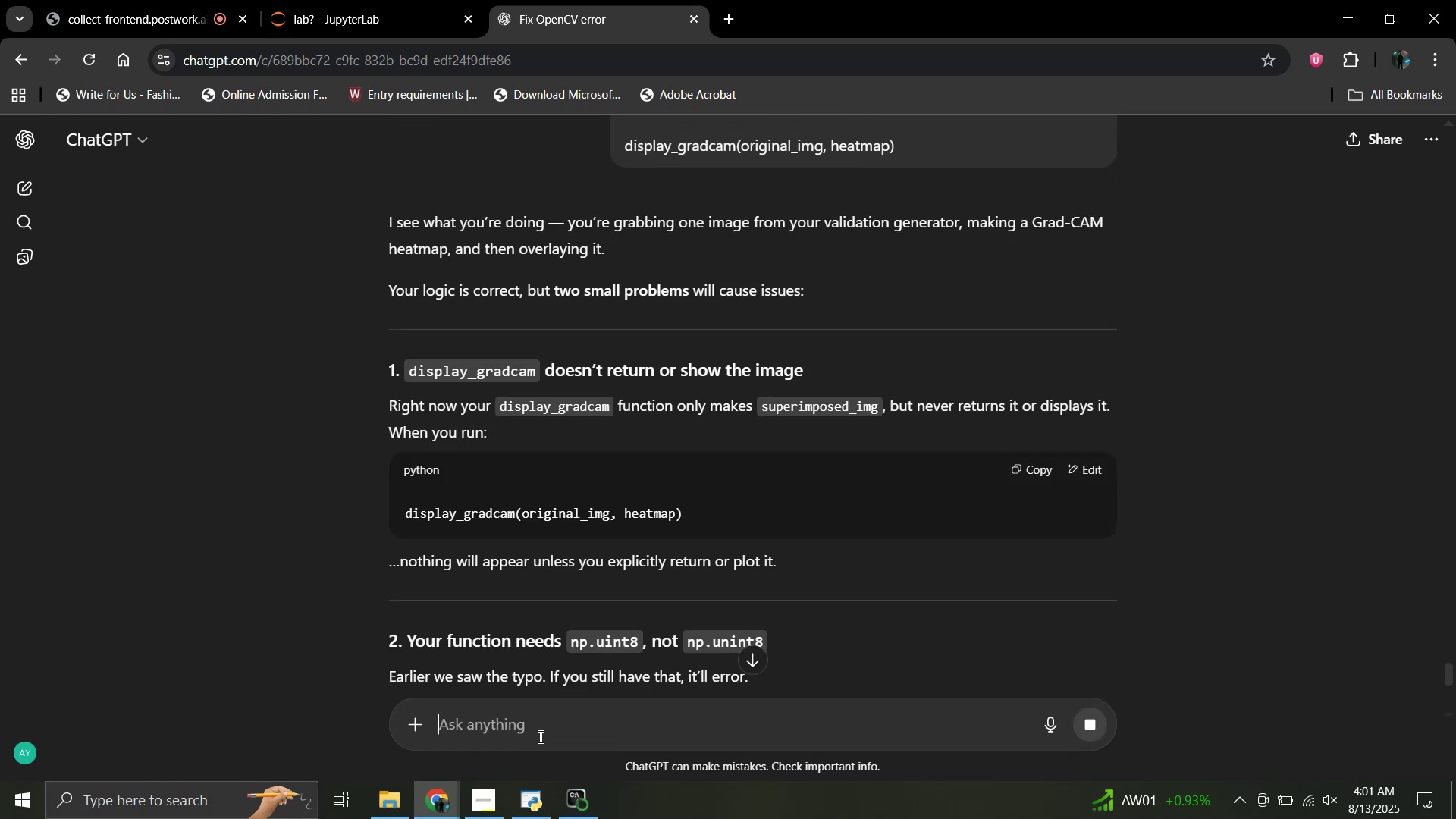 
scroll: coordinate [589, 328], scroll_direction: down, amount: 1.0
 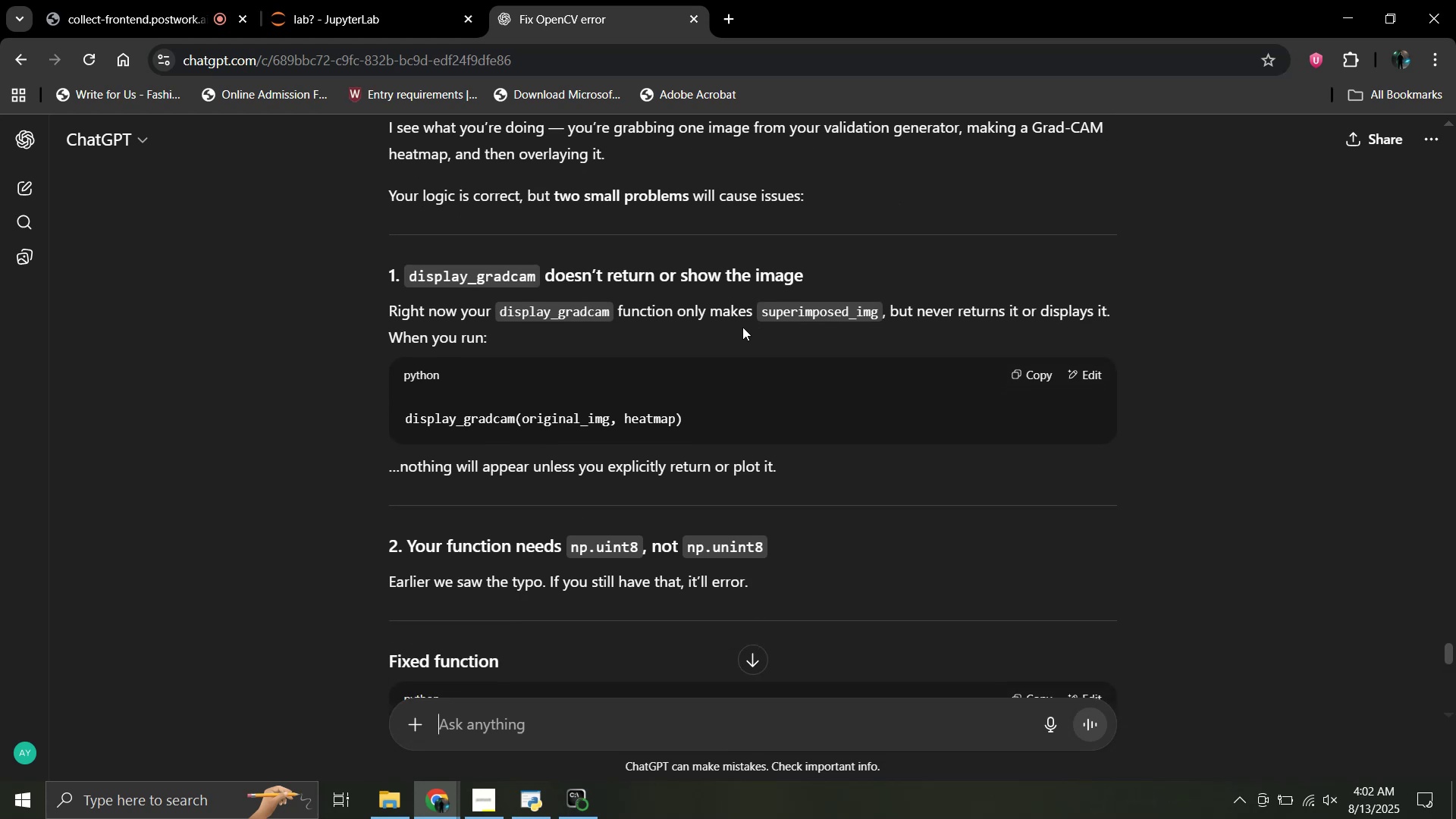 
wait(8.26)
 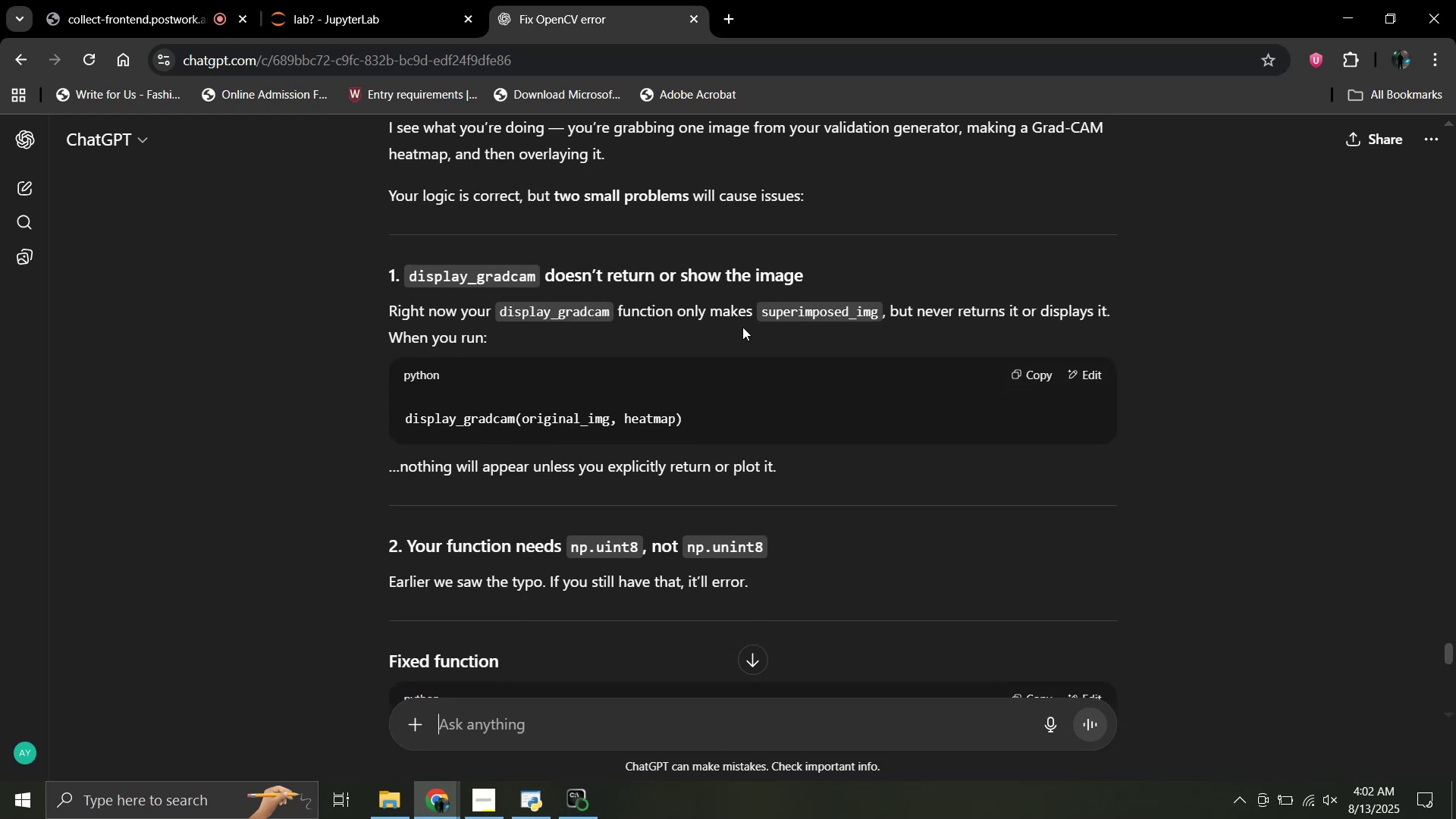 
scroll: coordinate [742, 327], scroll_direction: down, amount: 1.0
 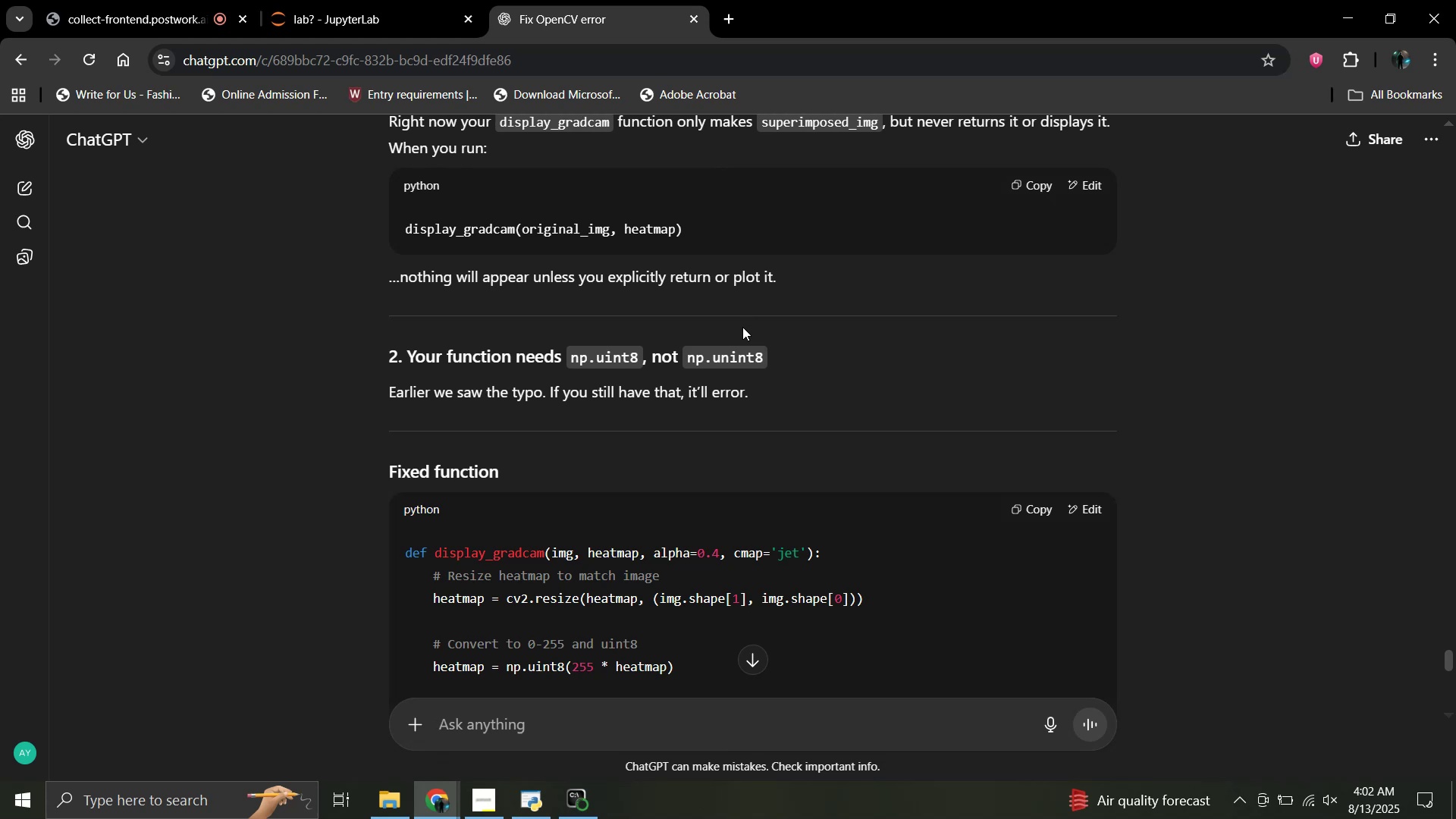 
wait(14.98)
 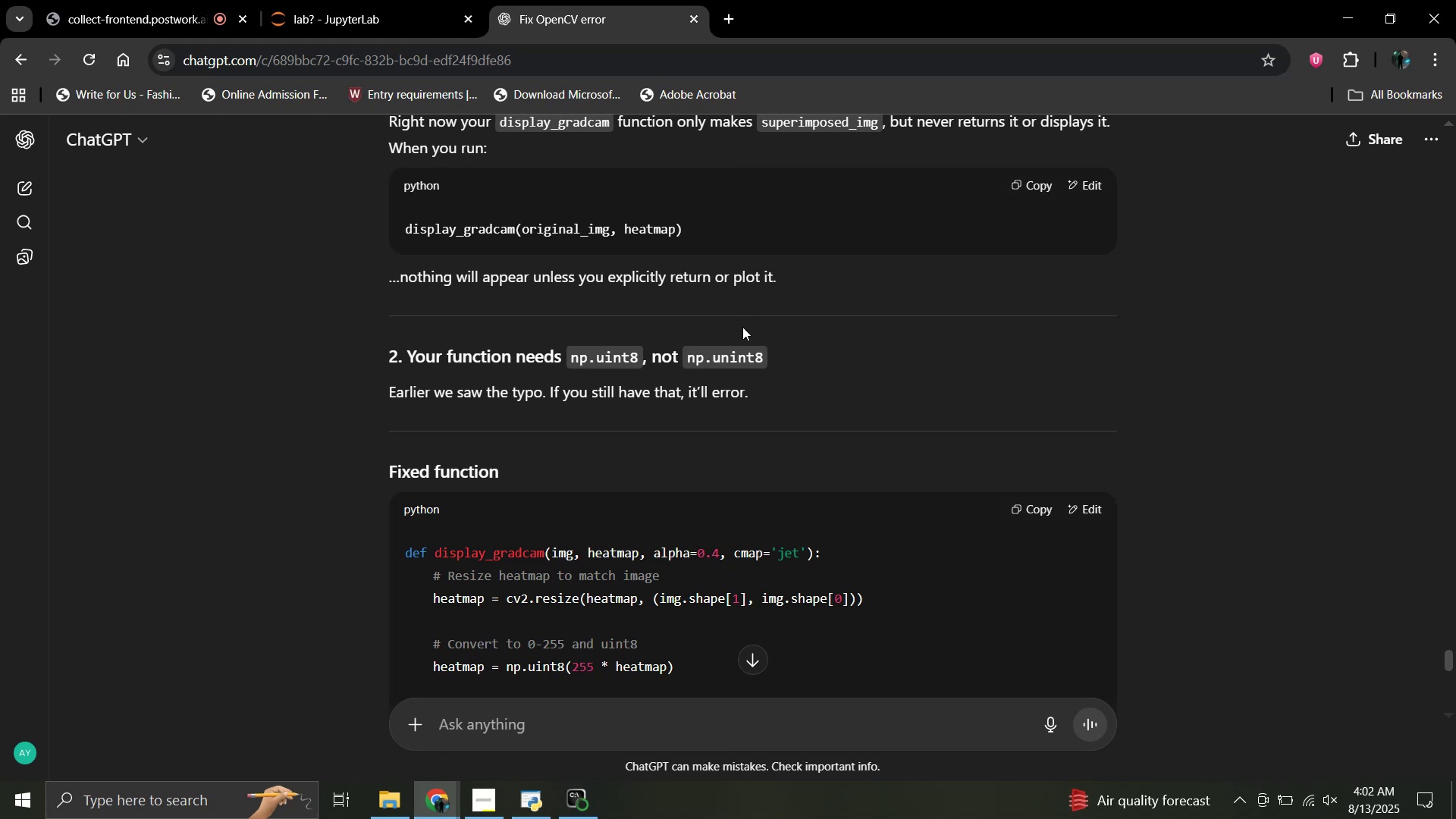 
scroll: coordinate [680, 378], scroll_direction: down, amount: 4.0
 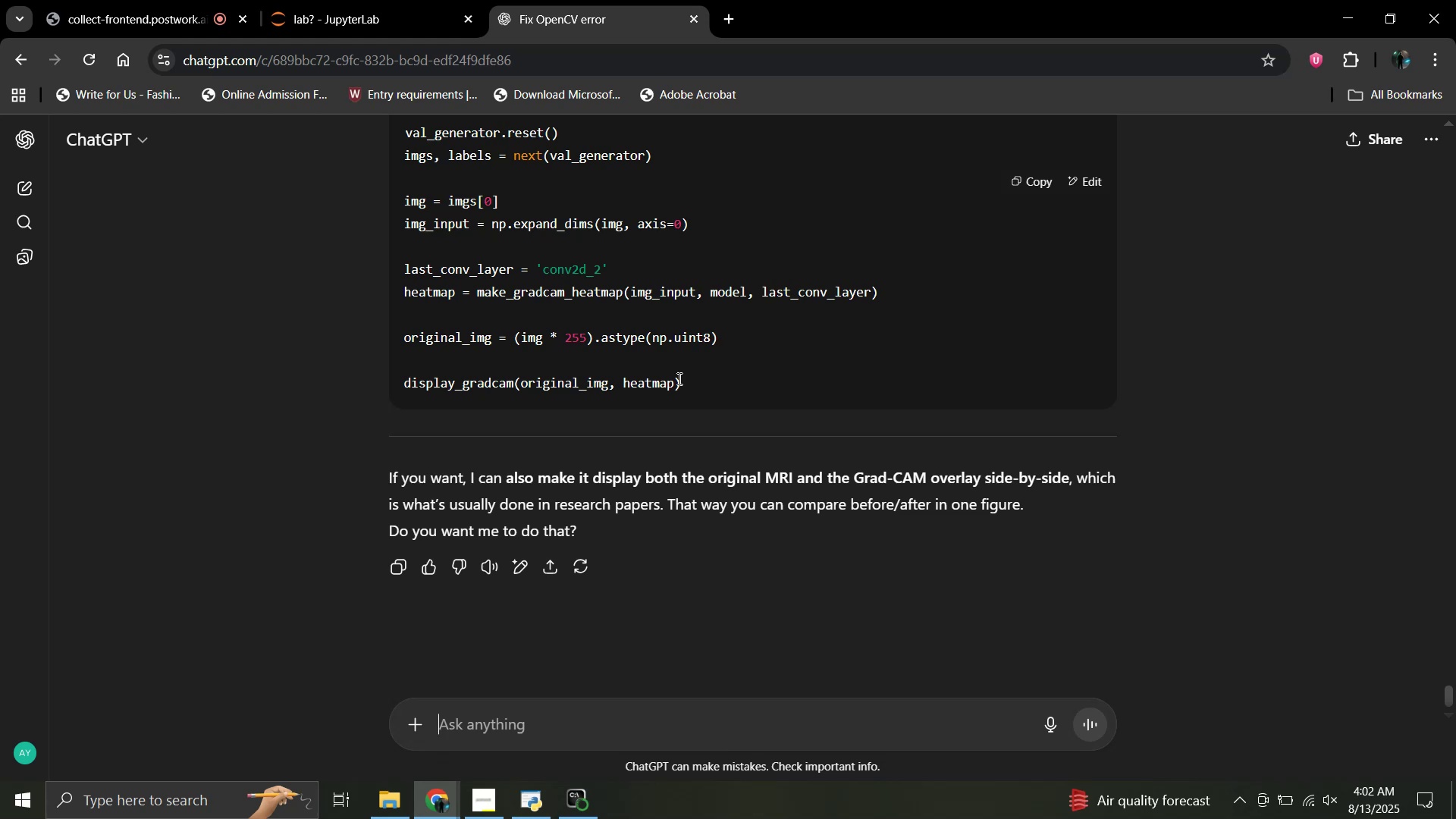 
wait(15.42)
 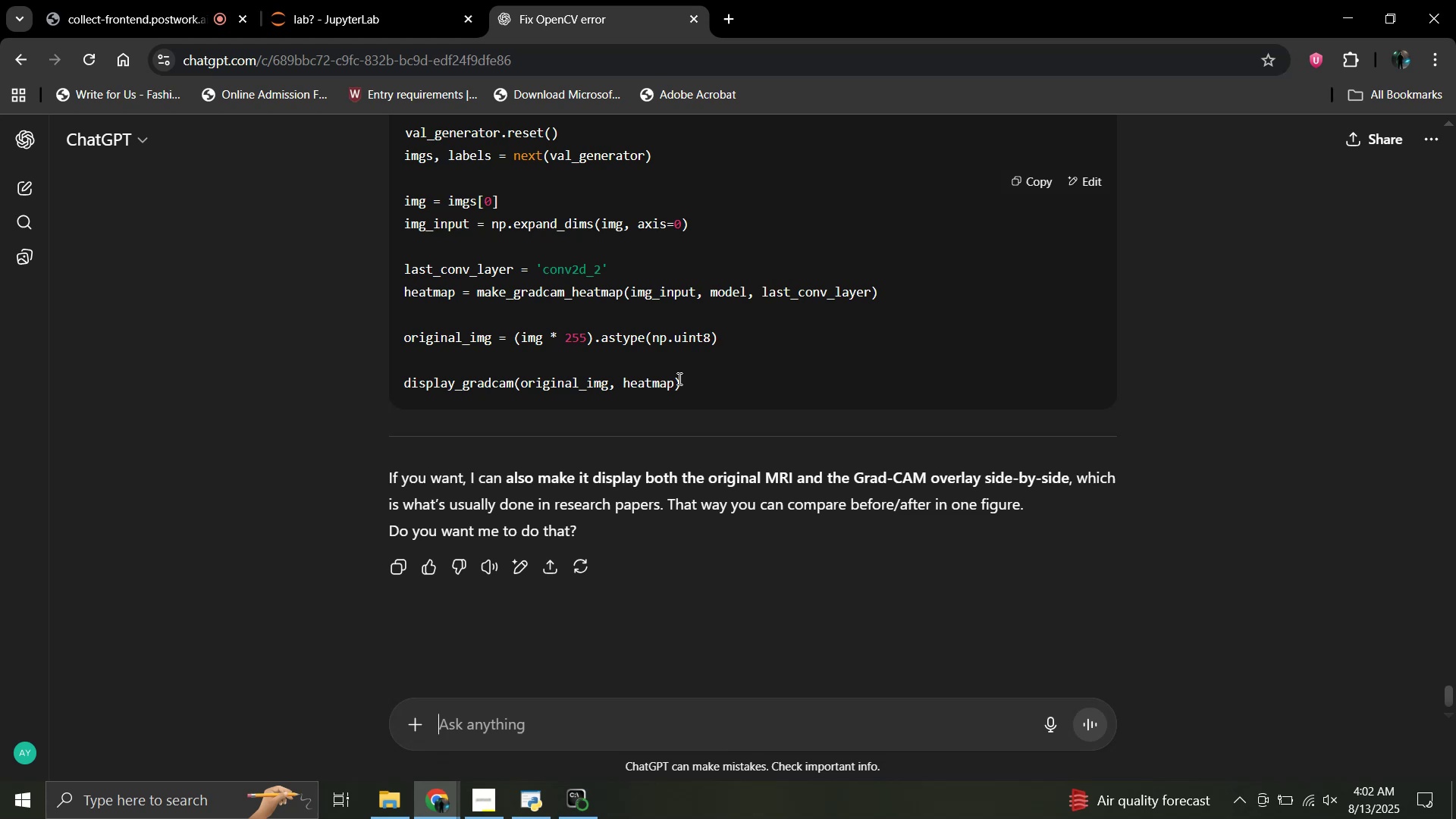 
scroll: coordinate [678, 378], scroll_direction: up, amount: 11.0
 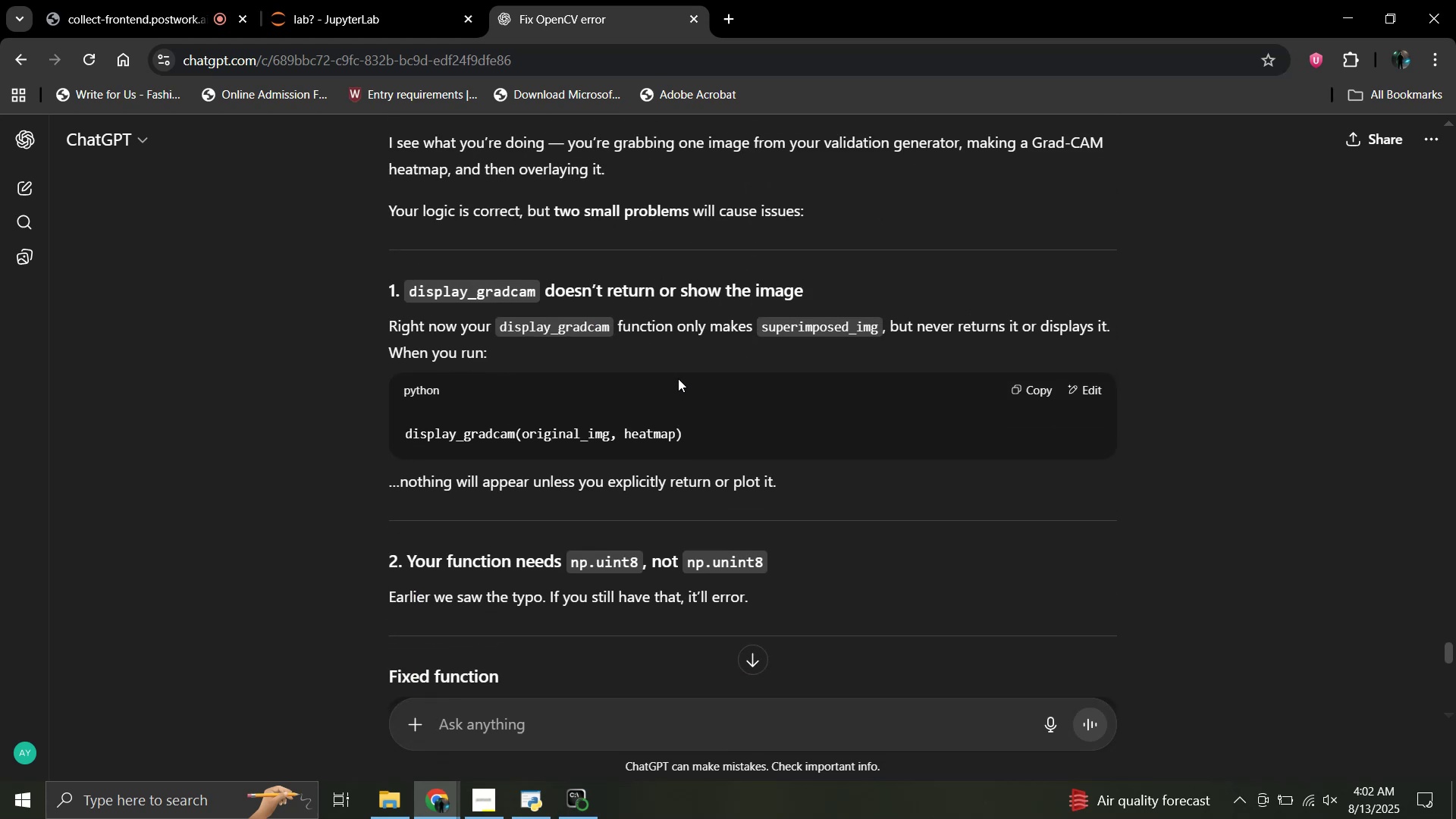 
scroll: coordinate [677, 383], scroll_direction: down, amount: 20.0
 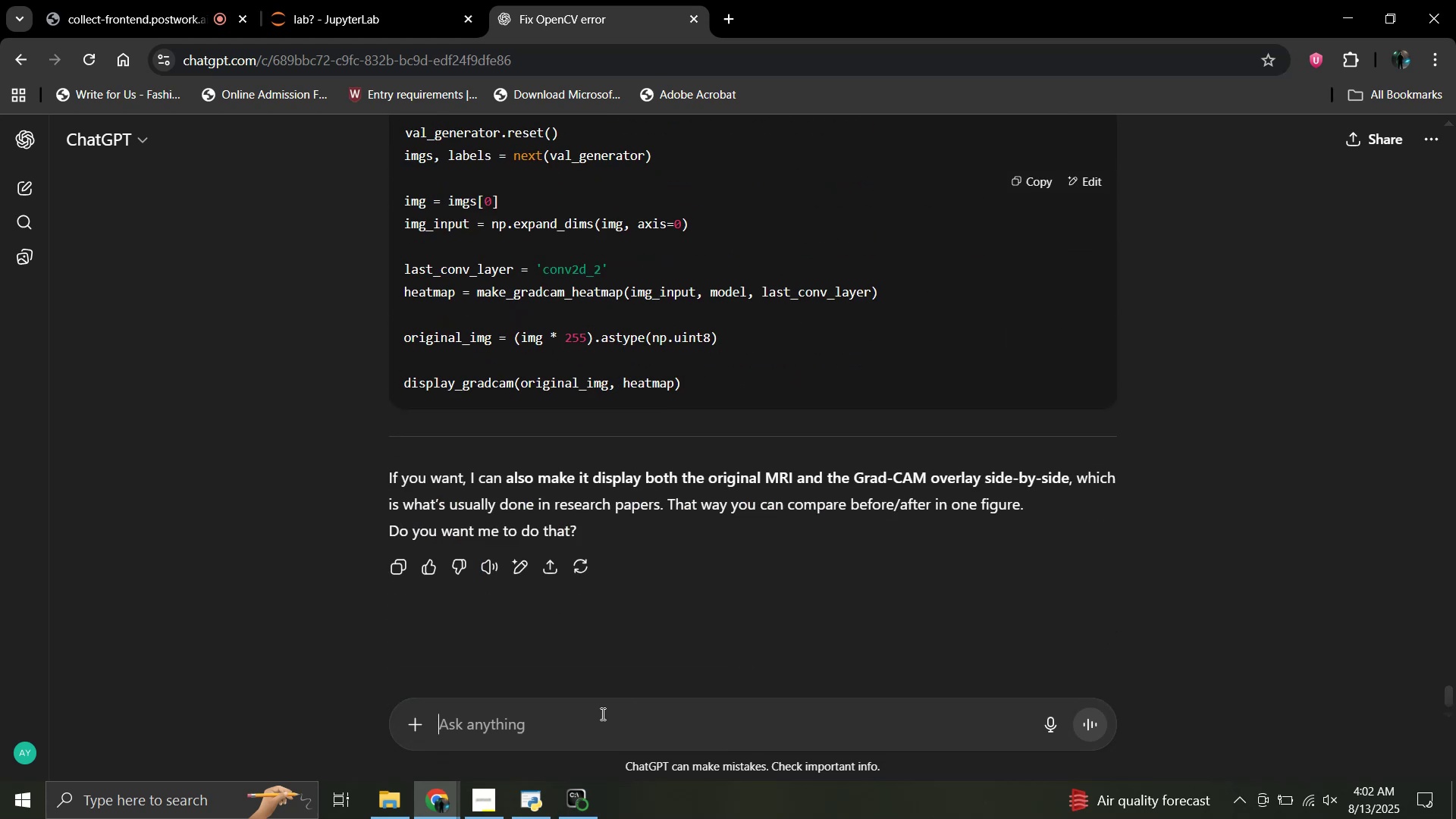 
type(yes)
 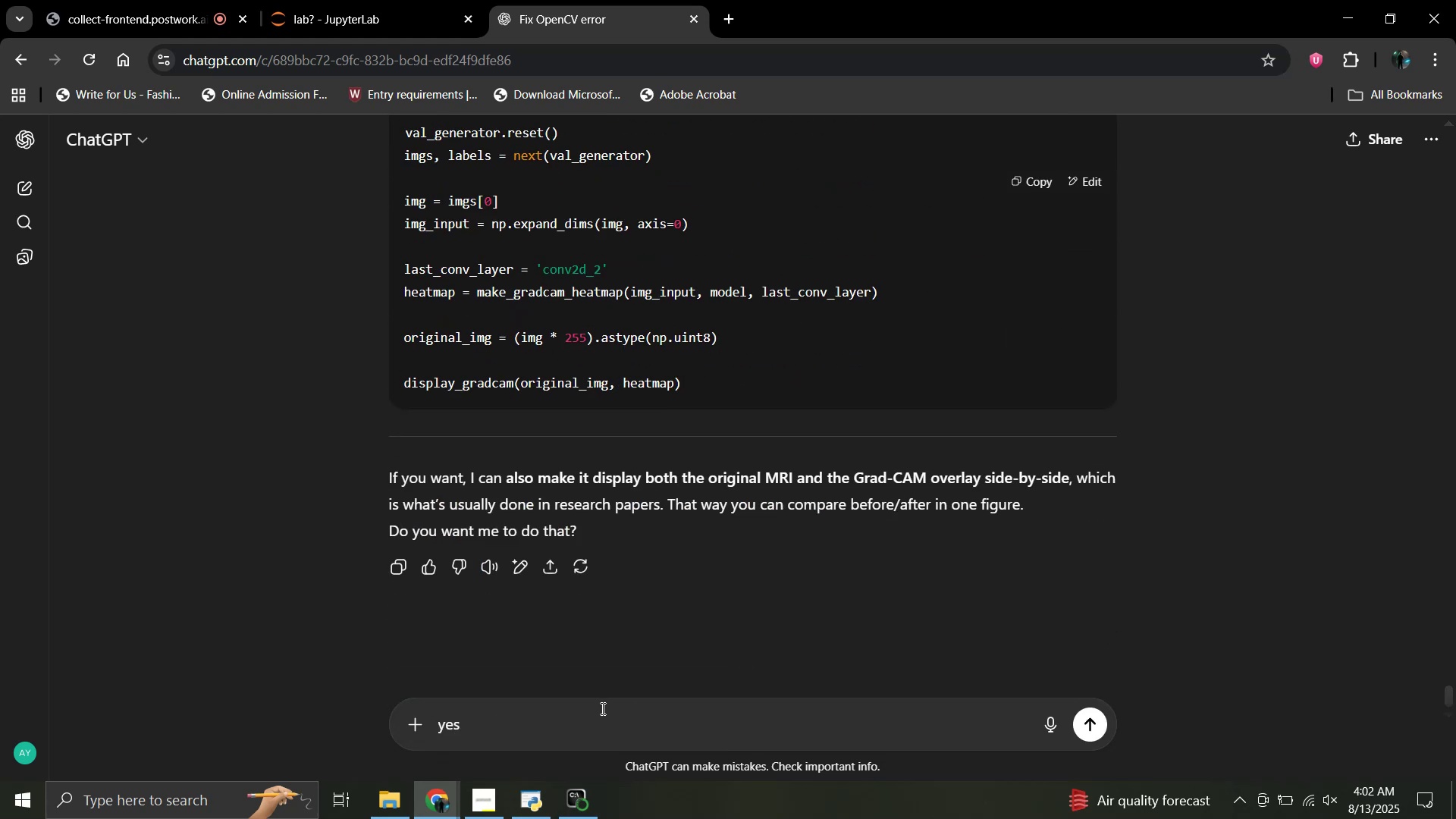 
key(Enter)
 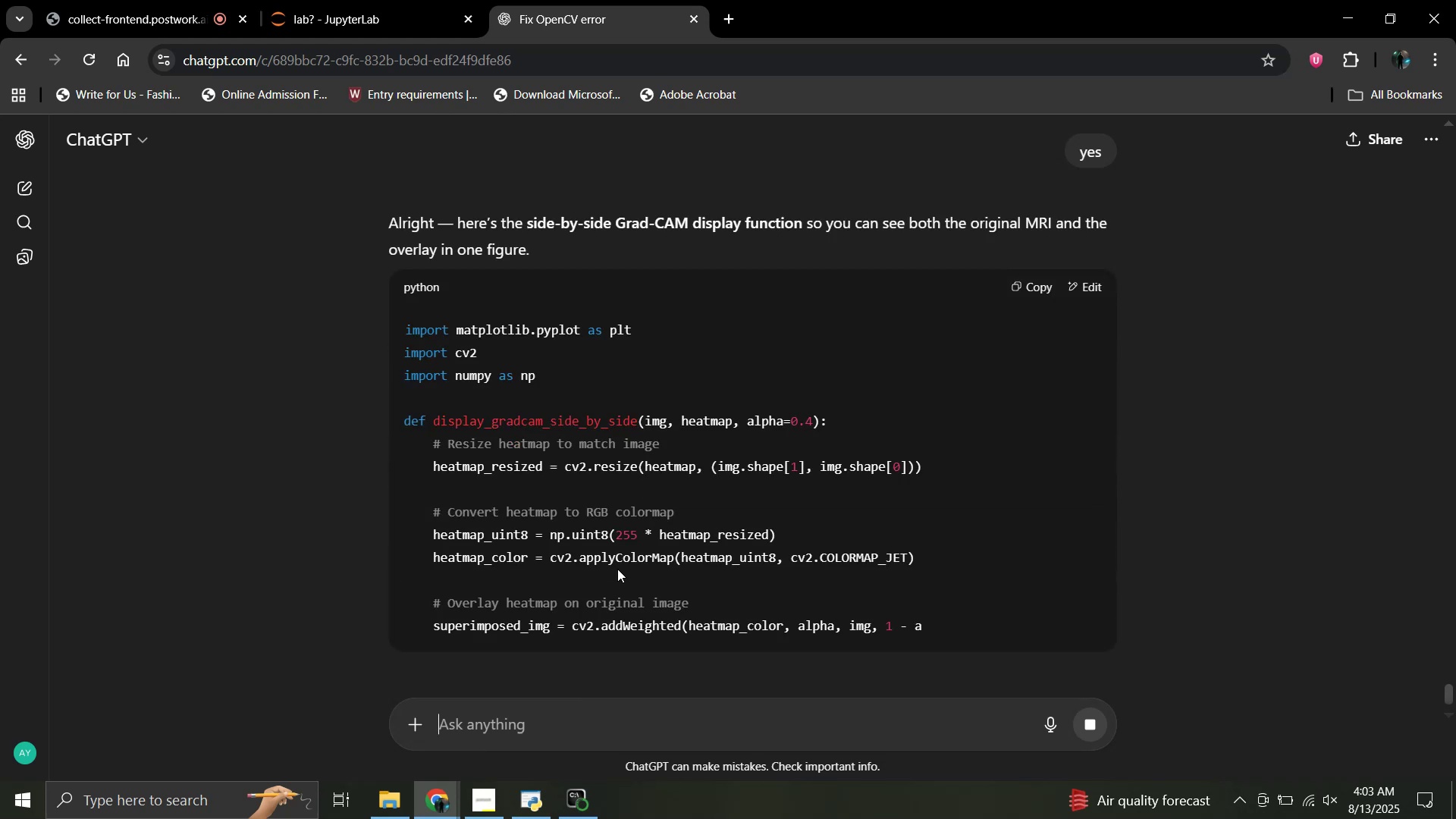 
scroll: coordinate [617, 569], scroll_direction: down, amount: 6.0
 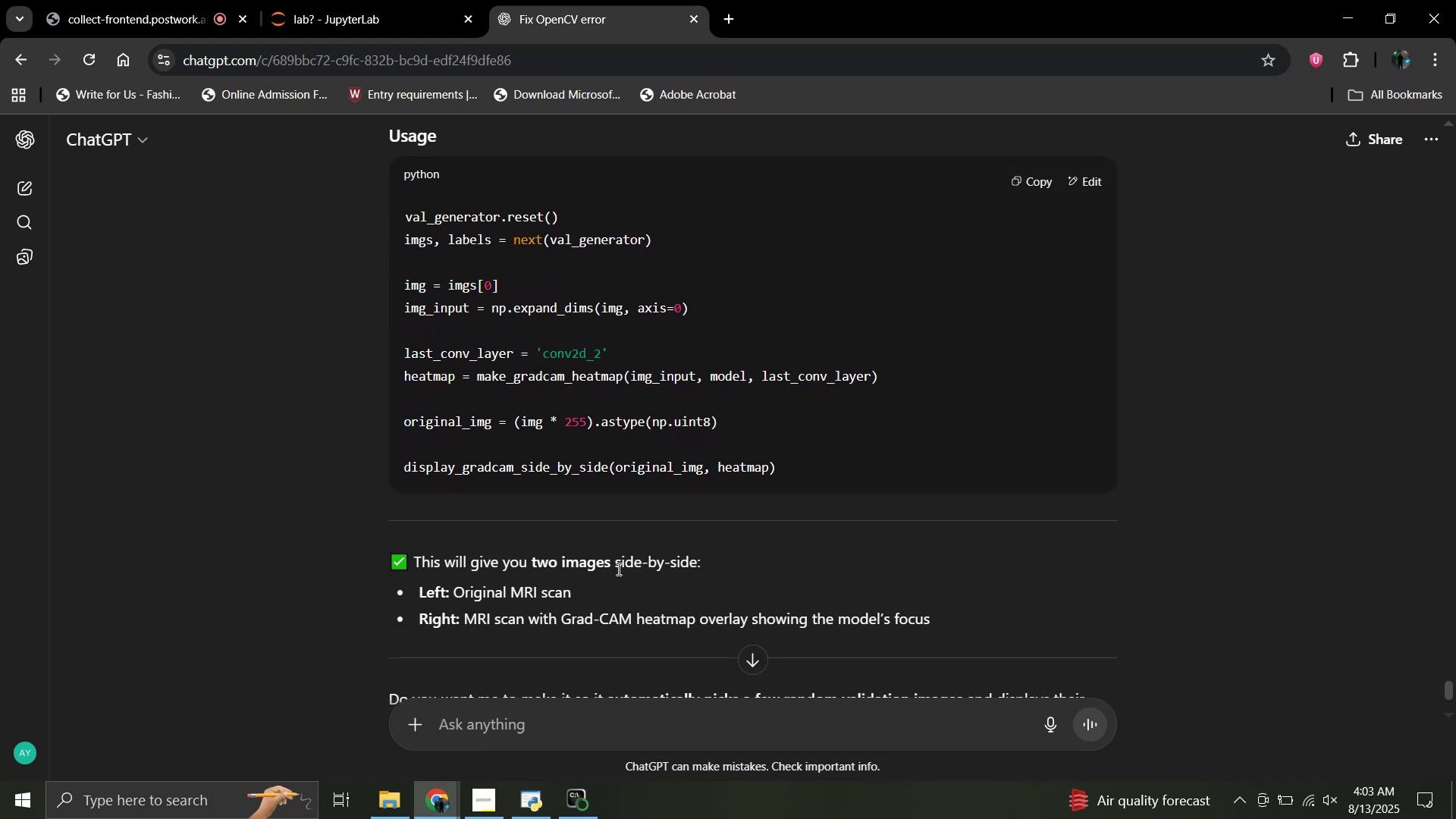 
scroll: coordinate [617, 569], scroll_direction: up, amount: 10.0
 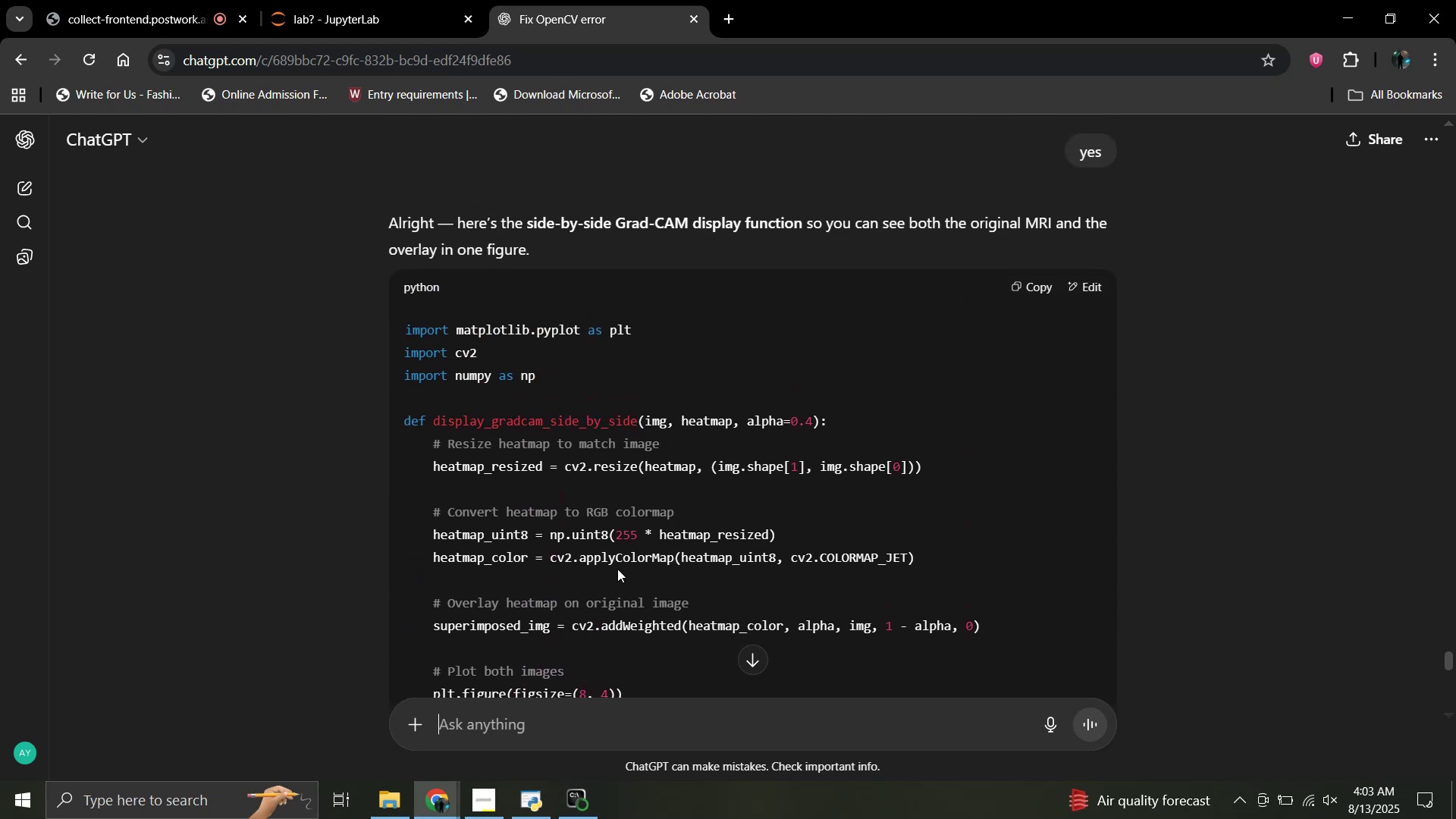 
scroll: coordinate [615, 567], scroll_direction: down, amount: 7.0
 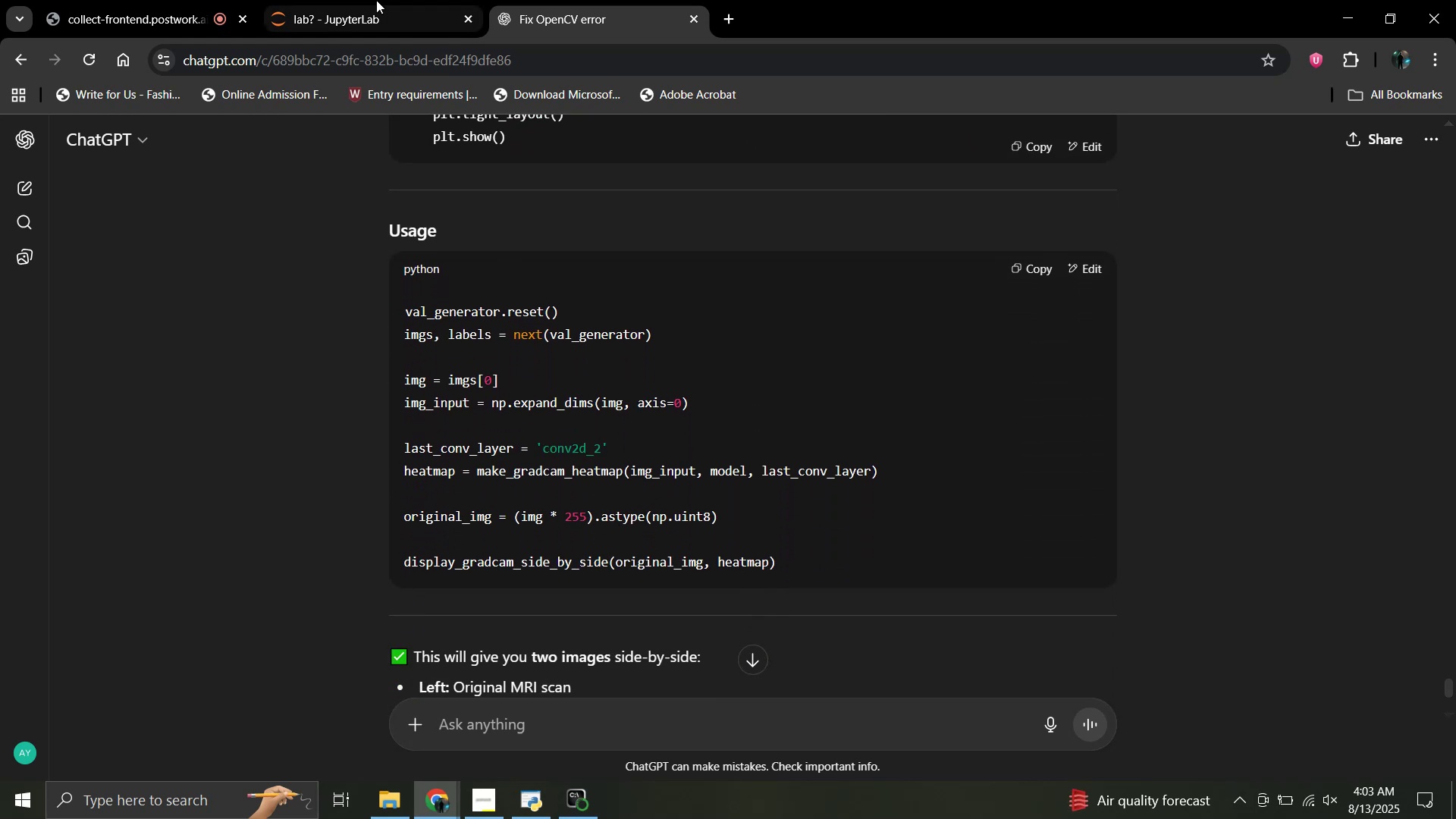 
left_click([371, 0])
 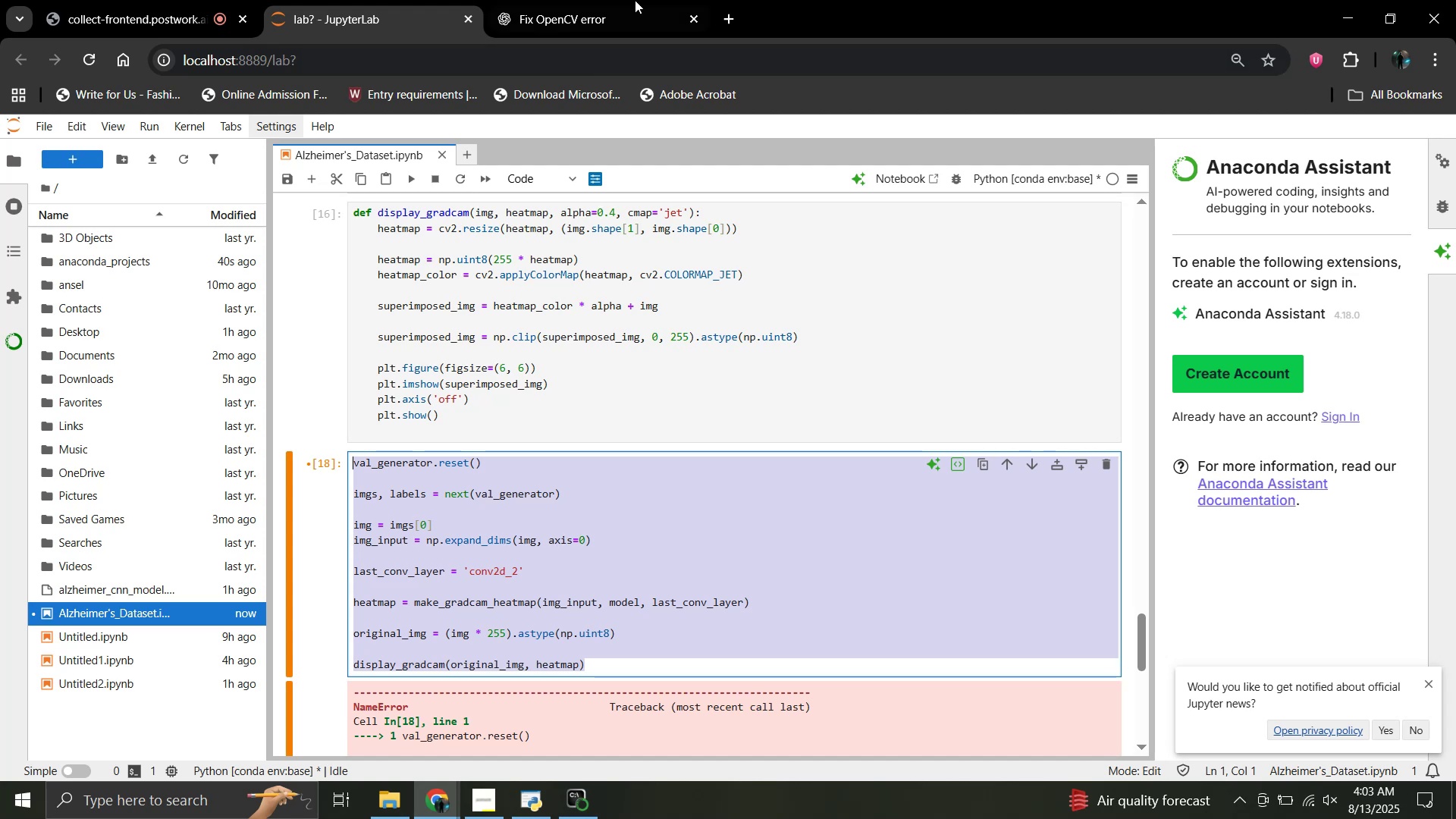 
left_click([602, 4])
 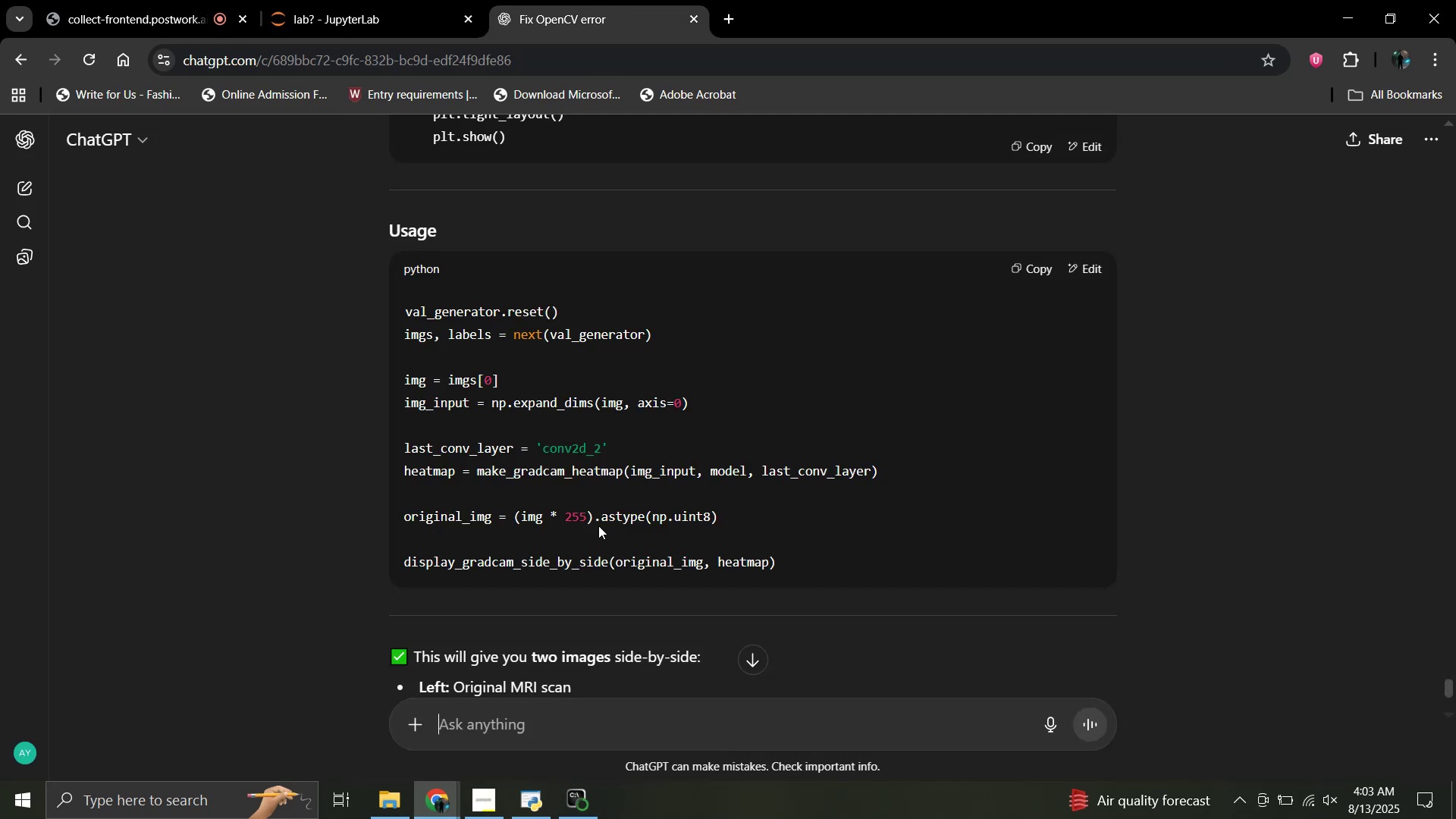 
scroll: coordinate [598, 526], scroll_direction: down, amount: 3.0
 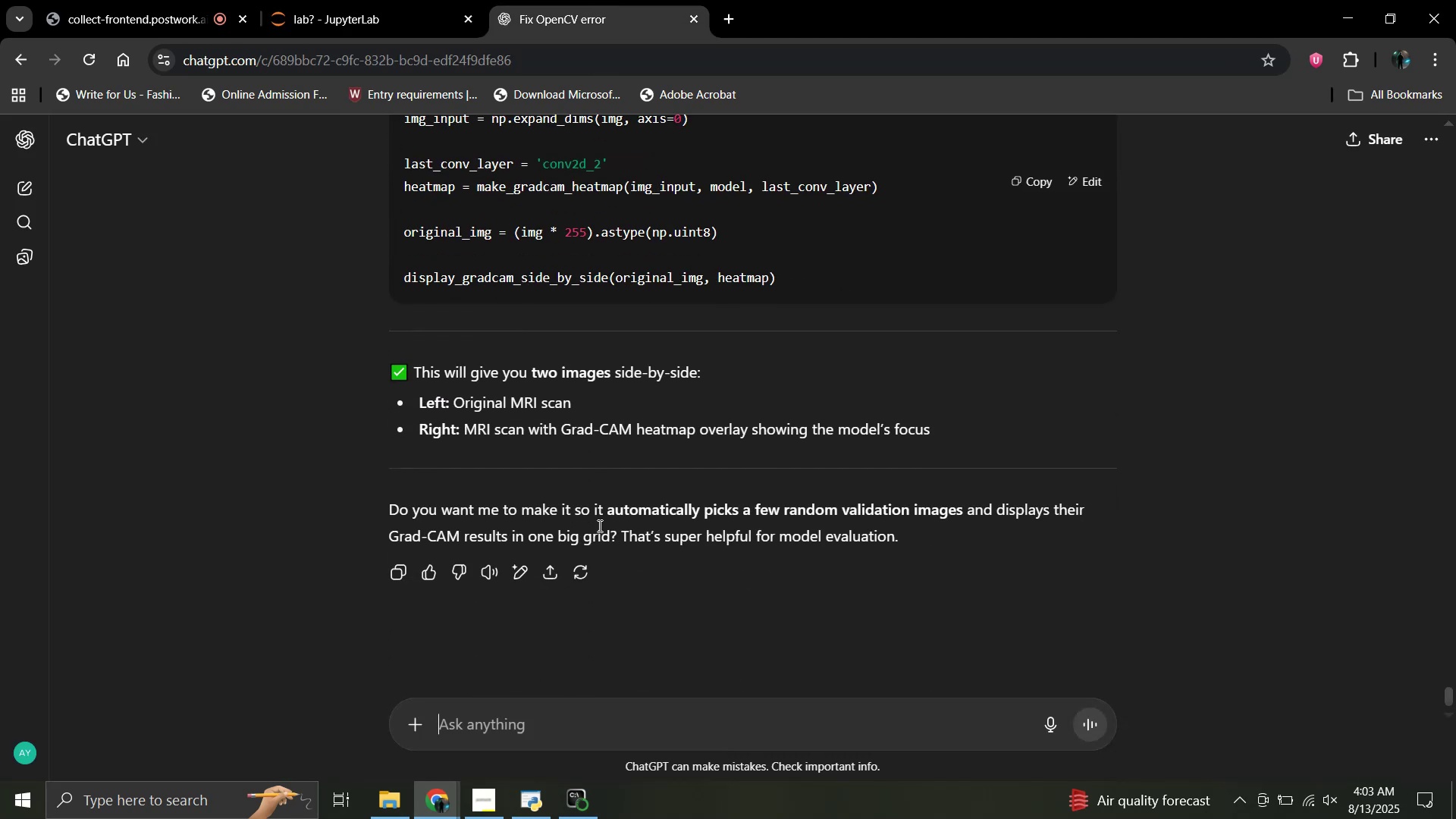 
scroll: coordinate [598, 526], scroll_direction: up, amount: 21.0
 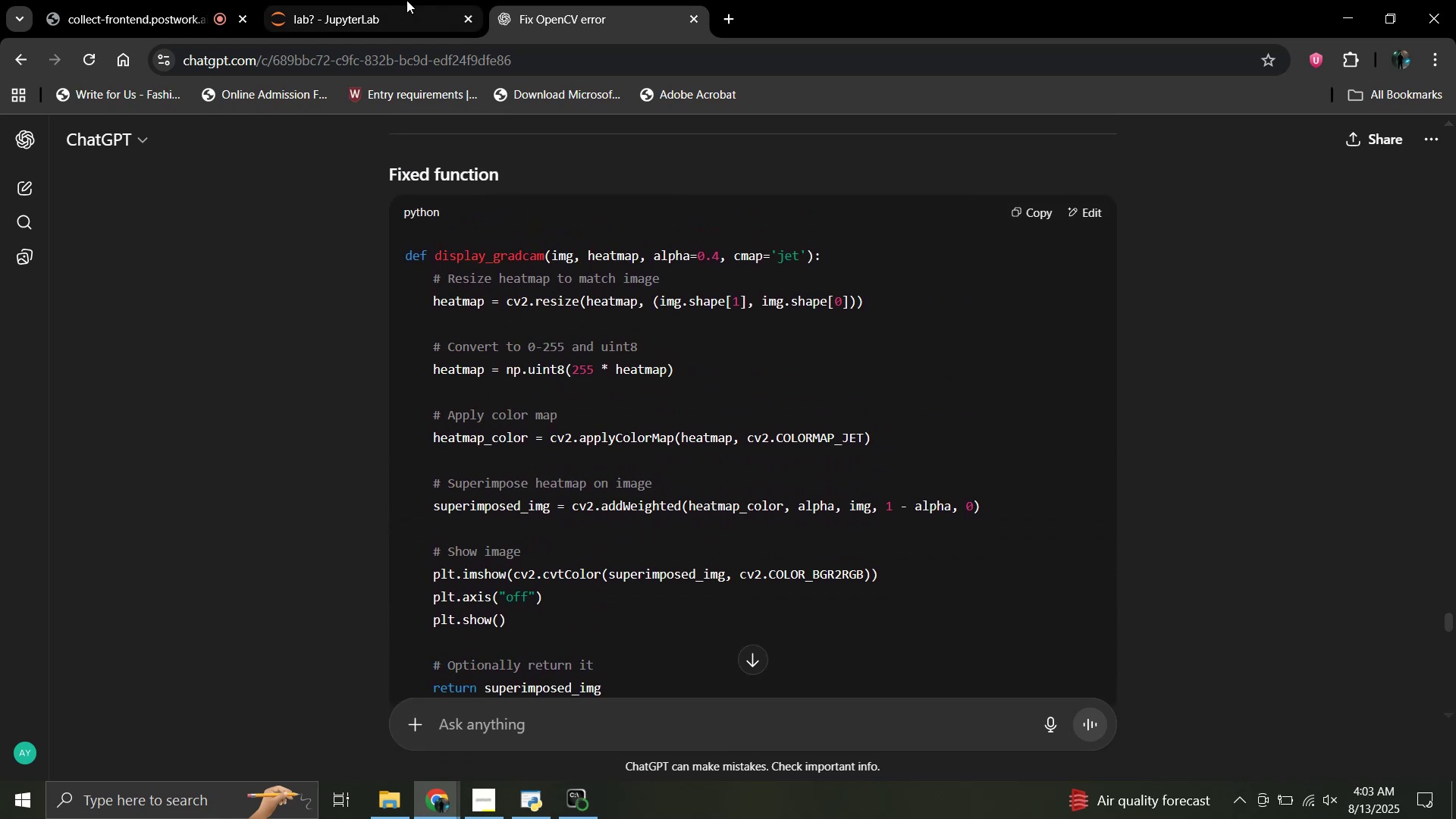 
left_click([406, 0])
 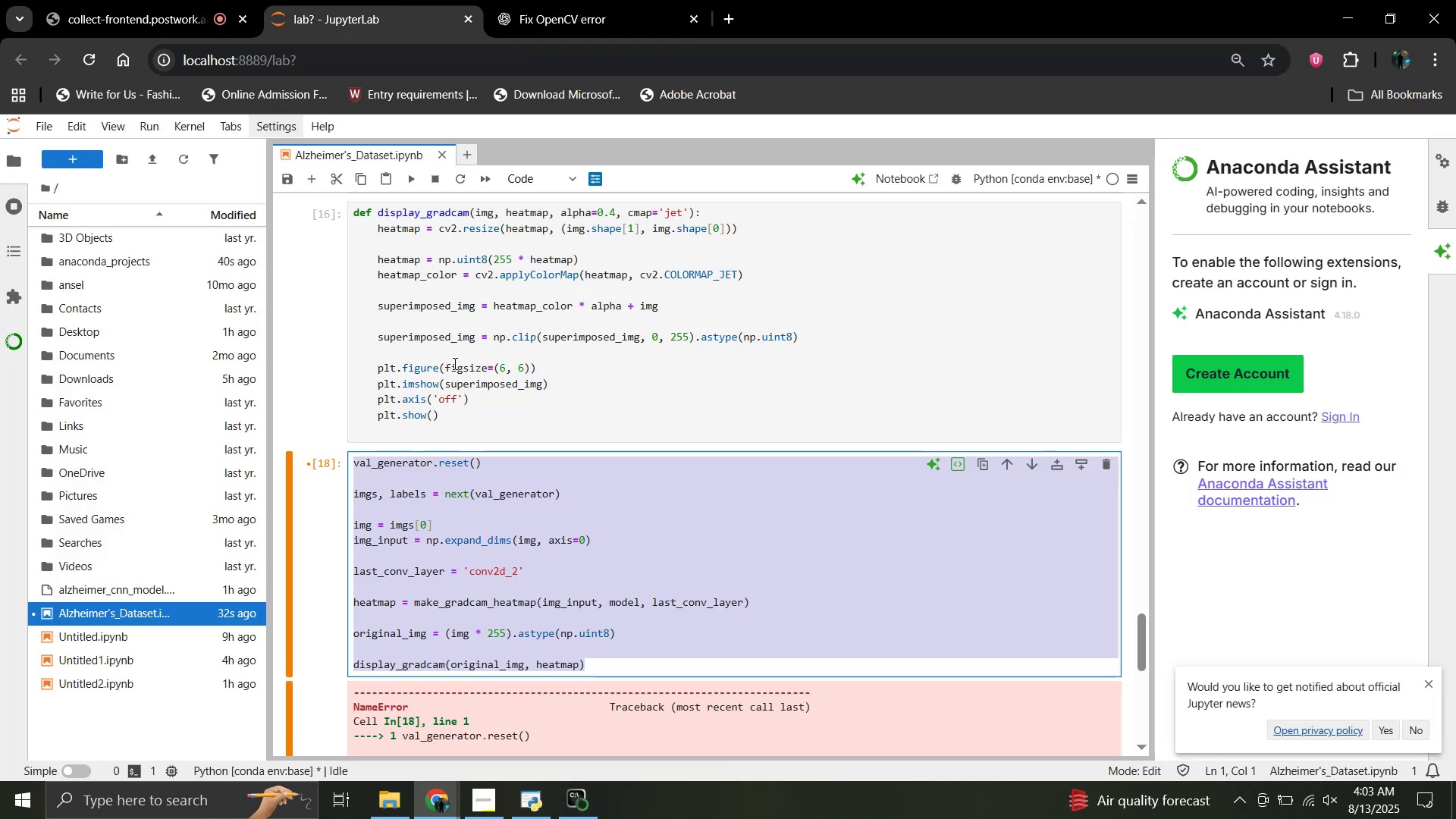 
scroll: coordinate [453, 364], scroll_direction: up, amount: 1.0
 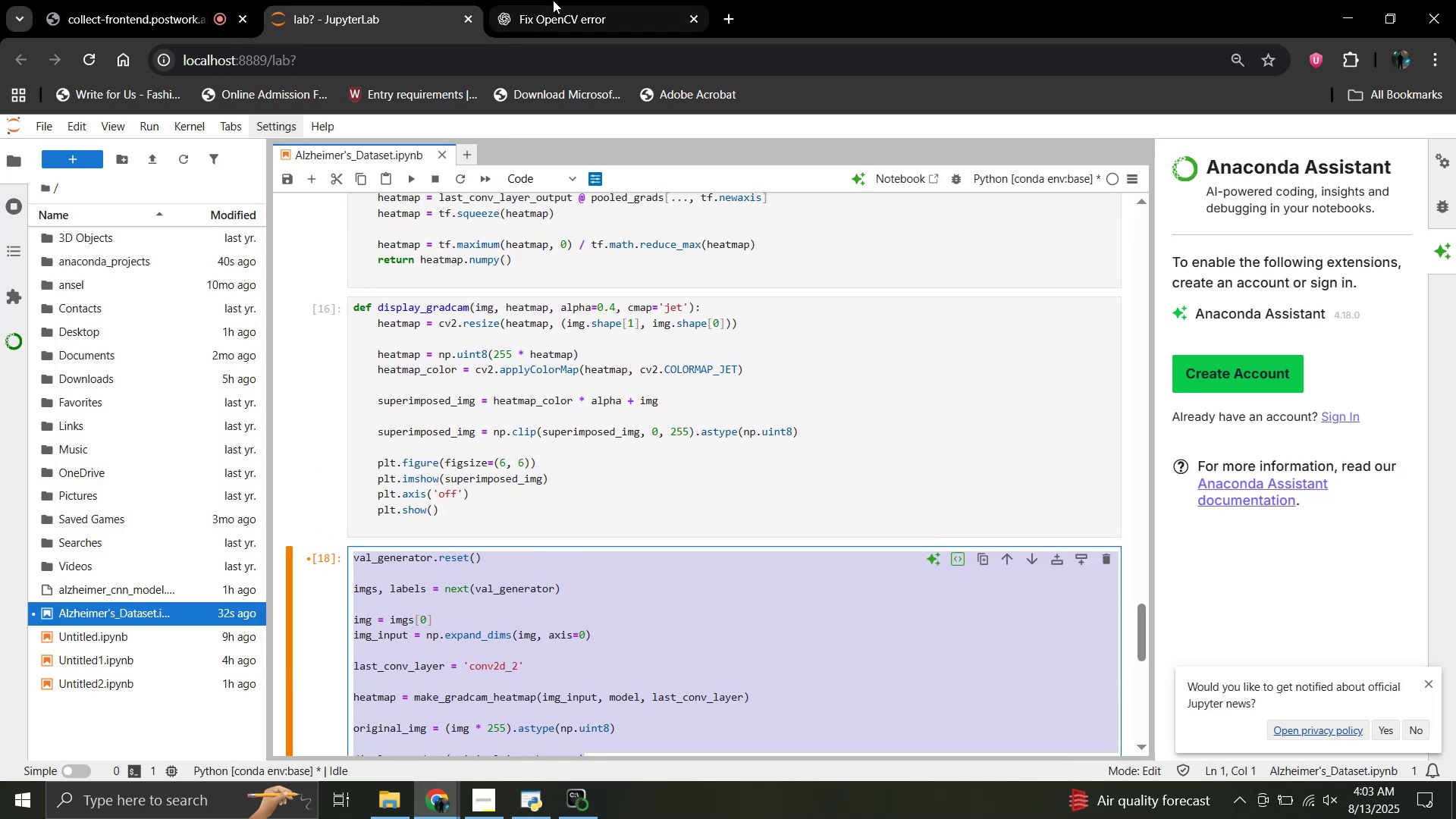 
left_click([554, 0])
 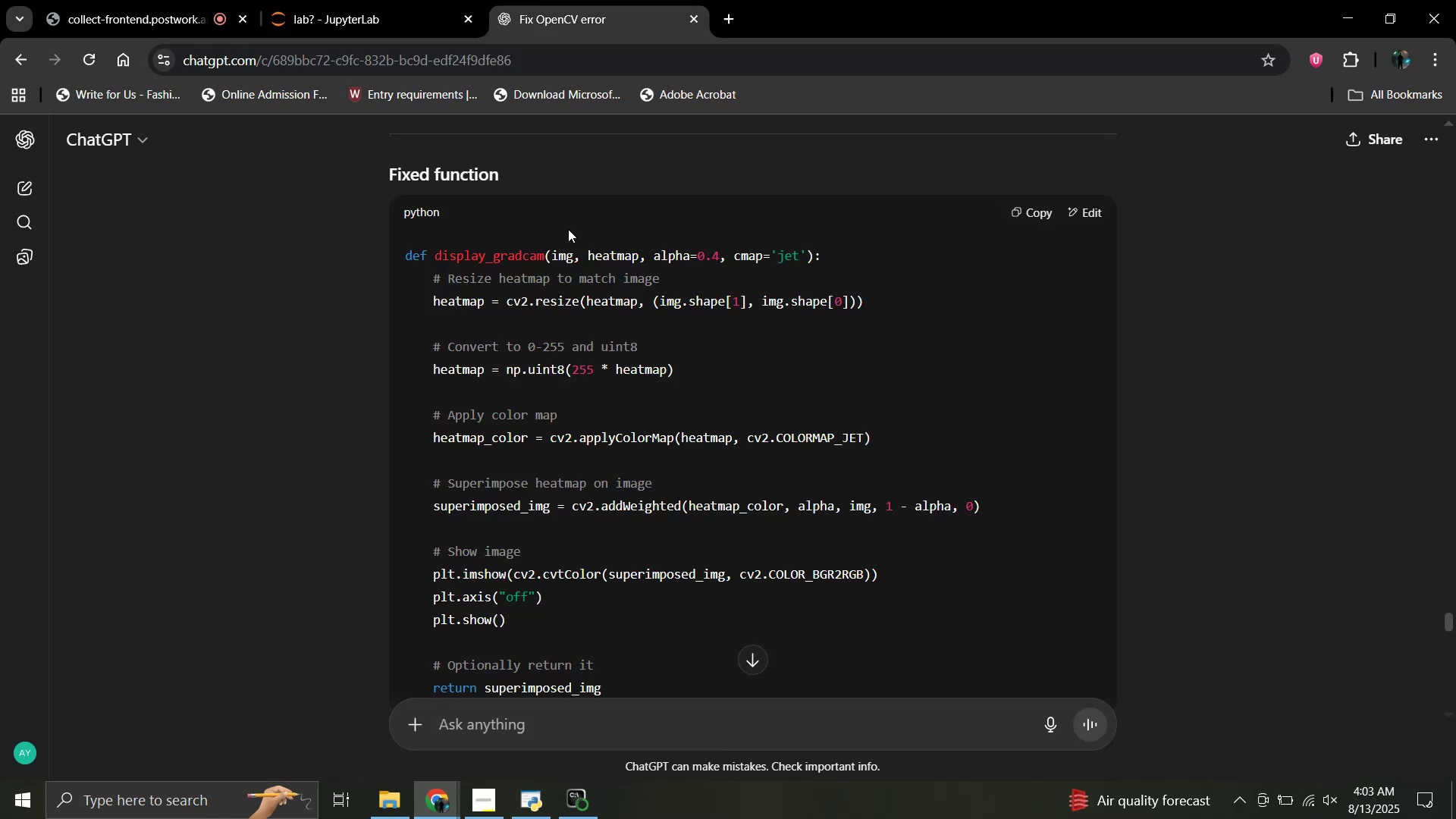 
scroll: coordinate [568, 229], scroll_direction: down, amount: 1.0
 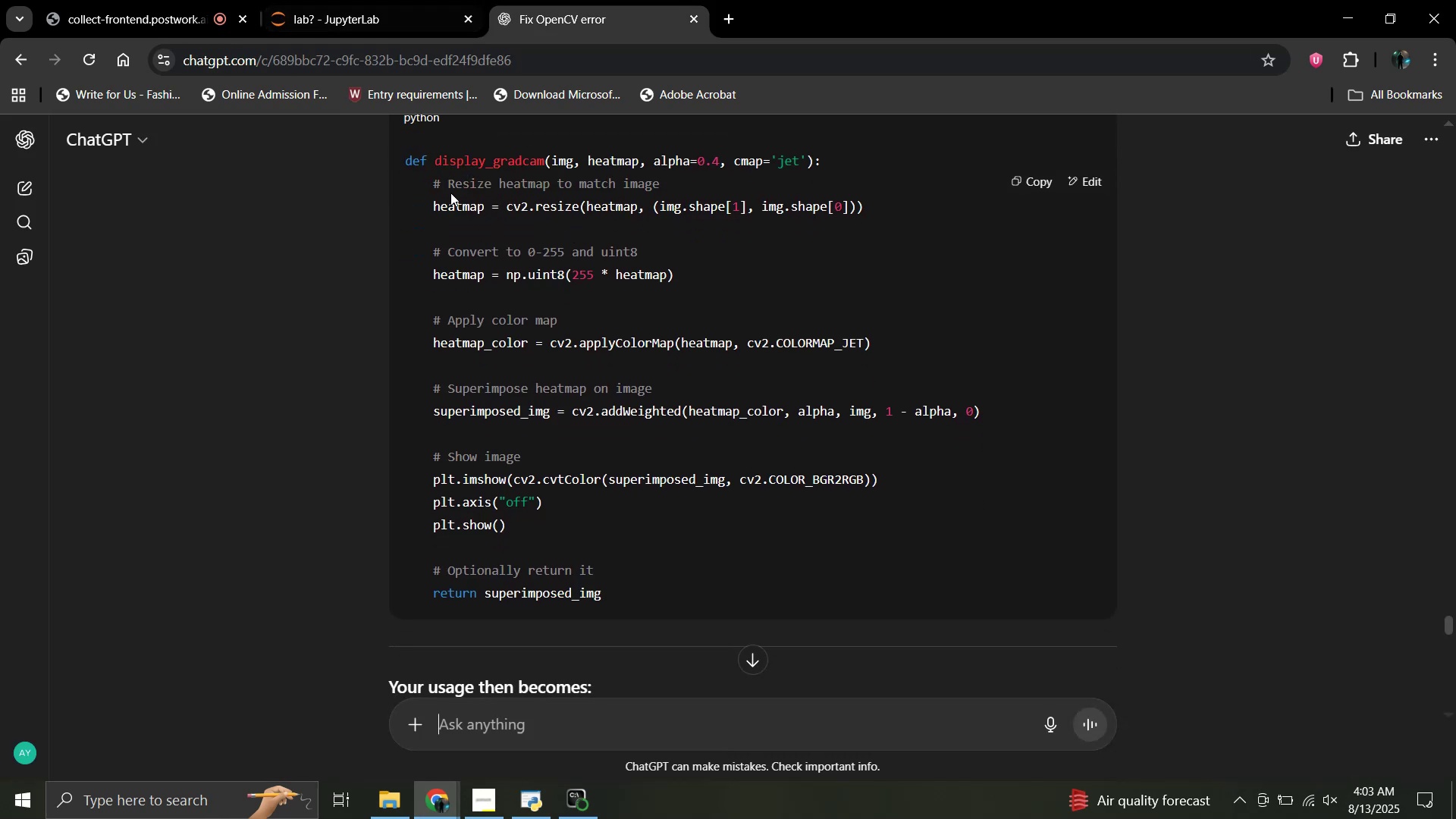 
left_click([394, 0])
 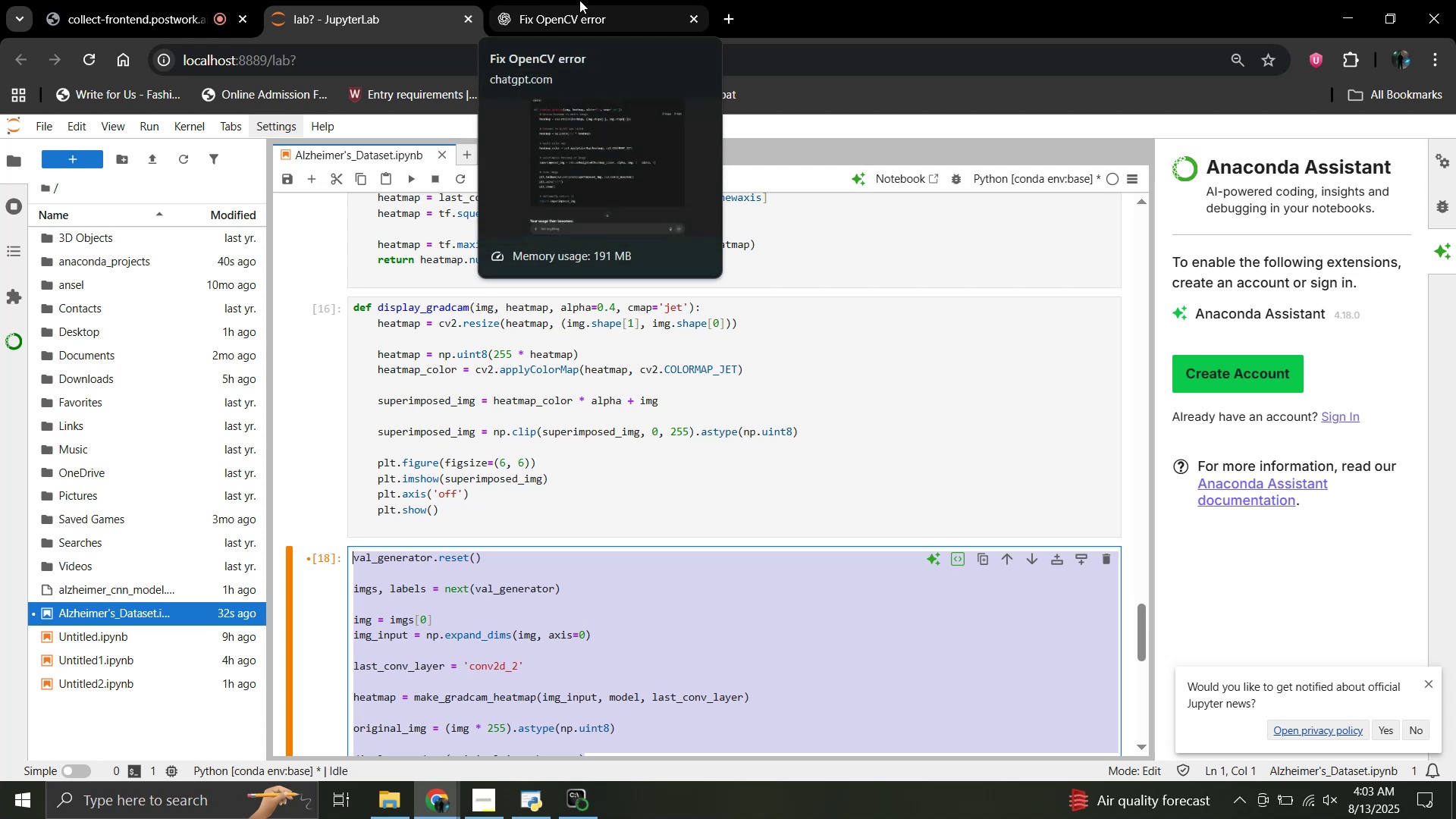 
left_click([579, 0])
 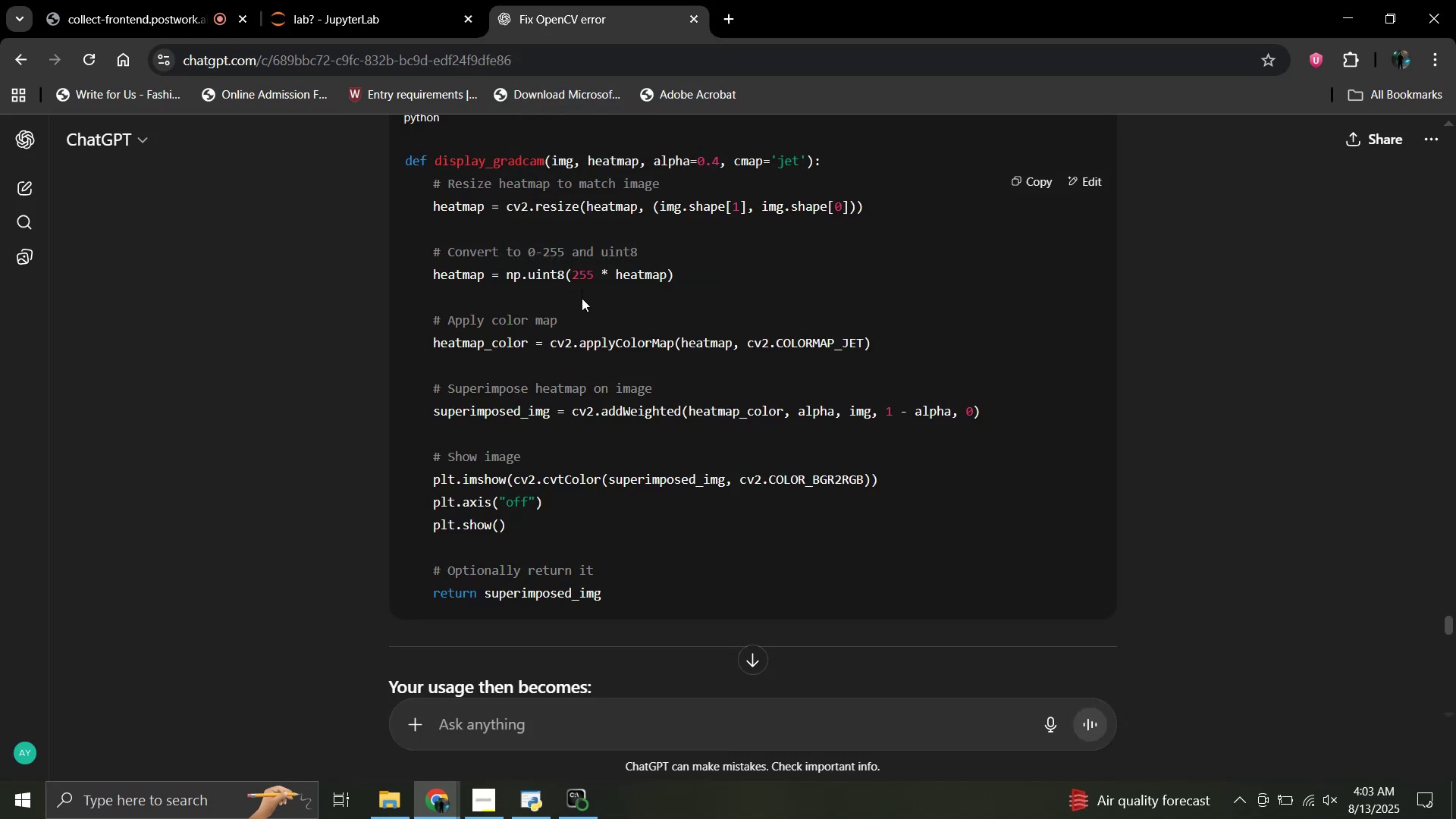 
scroll: coordinate [582, 298], scroll_direction: down, amount: 16.0
 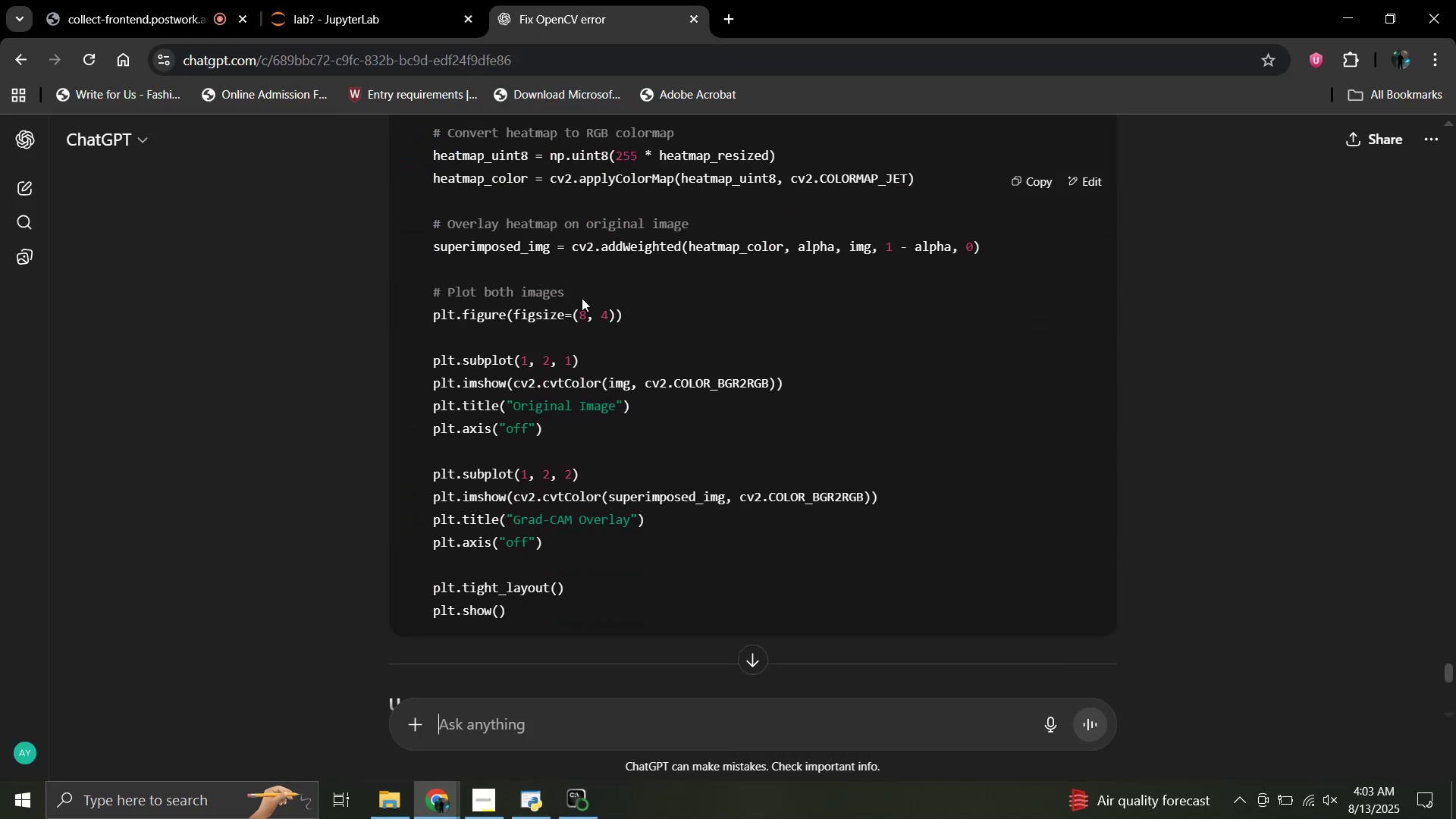 
scroll: coordinate [833, 277], scroll_direction: up, amount: 17.0
 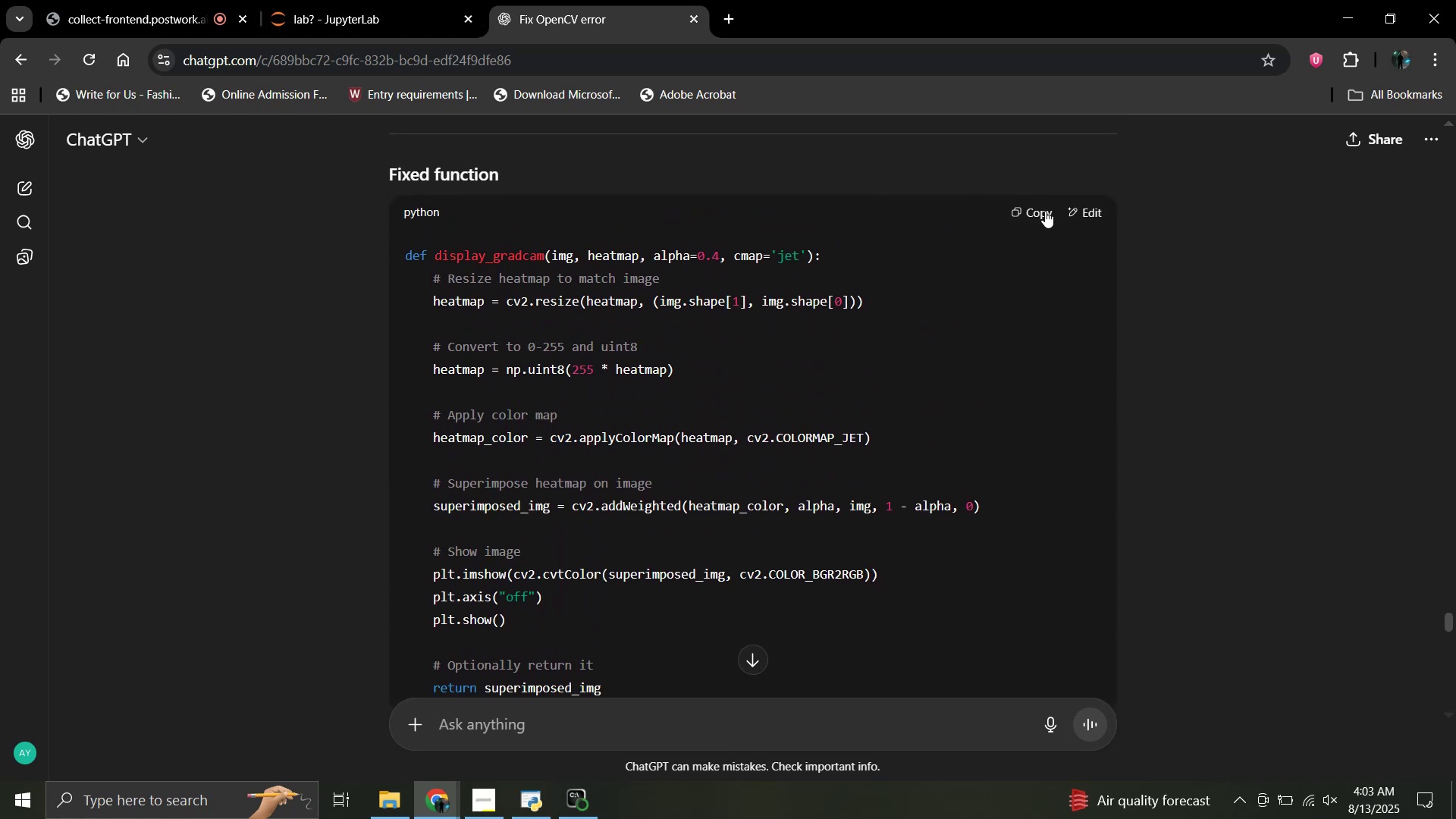 
left_click([1045, 211])
 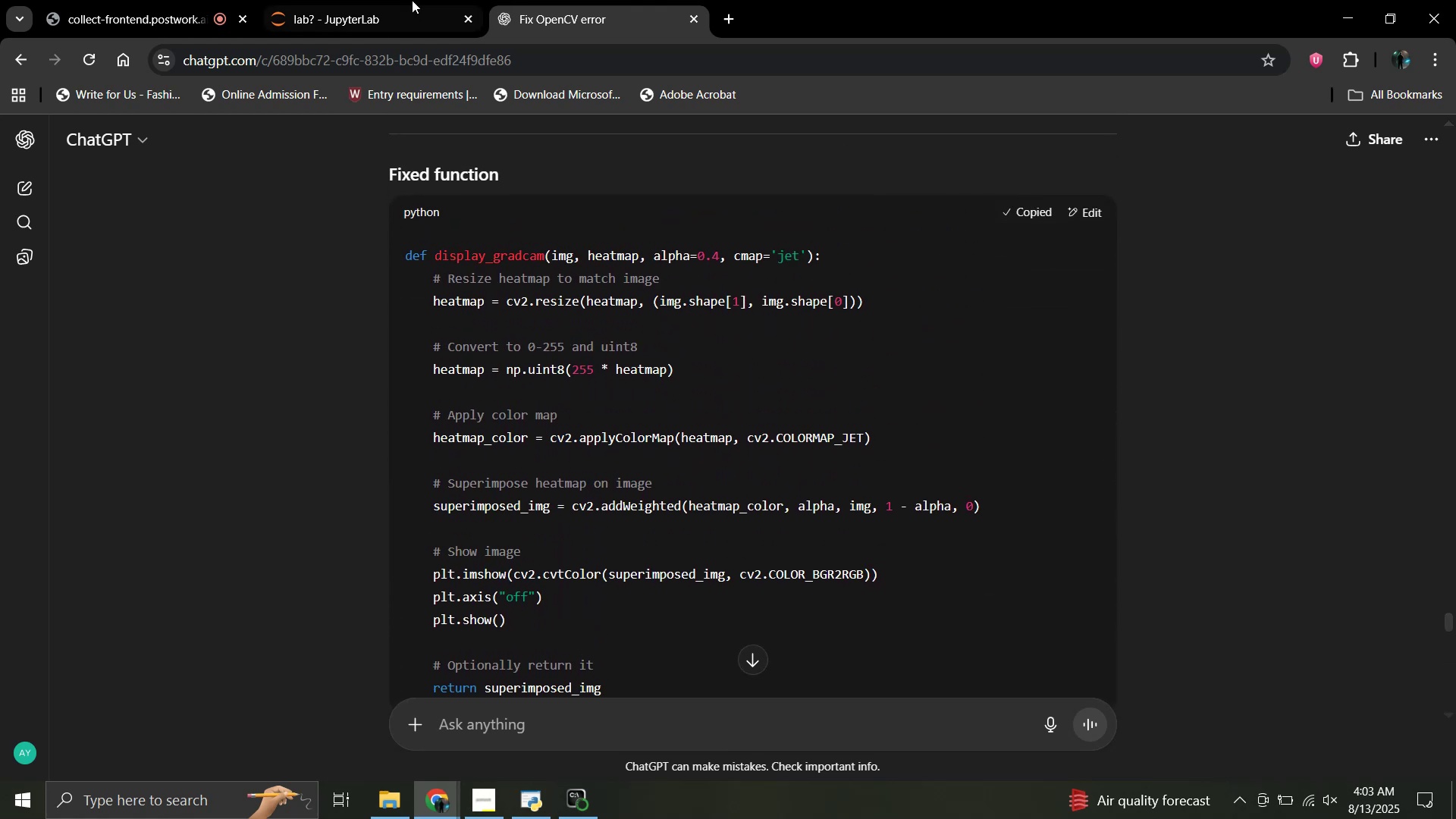 
left_click([406, 0])
 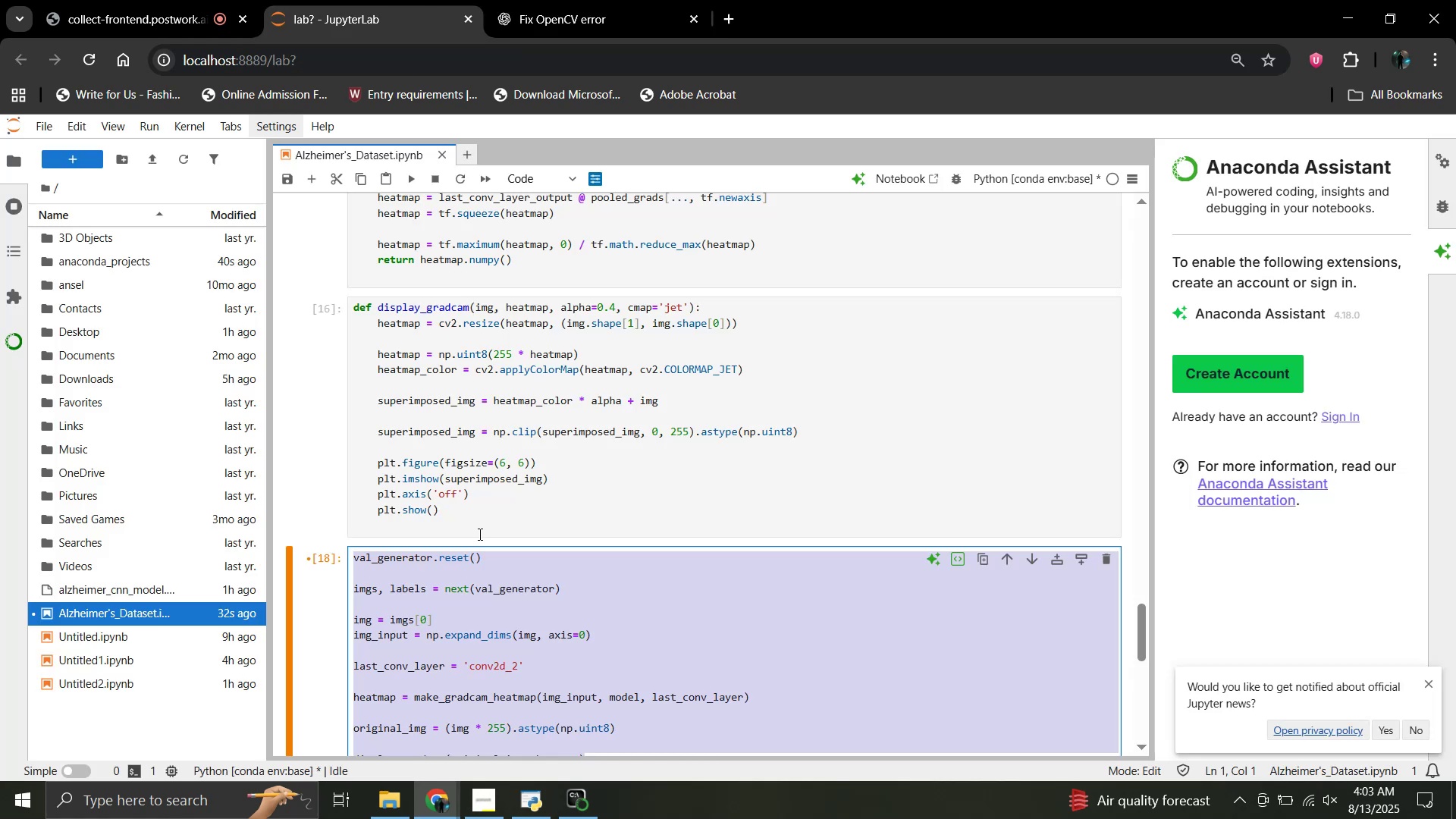 
left_click_drag(start_coordinate=[473, 534], to_coordinate=[358, 303])
 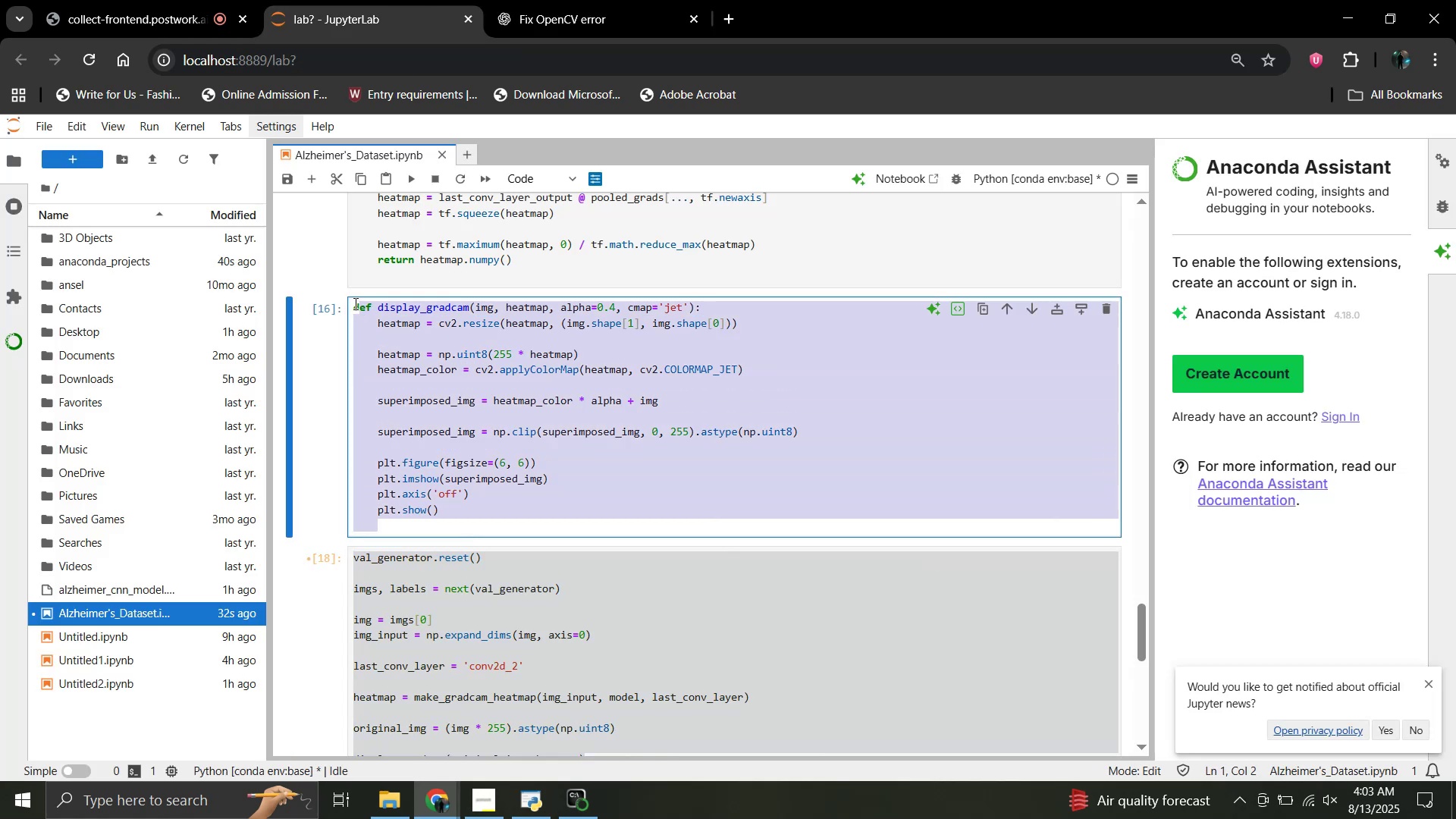 
left_click([354, 303])
 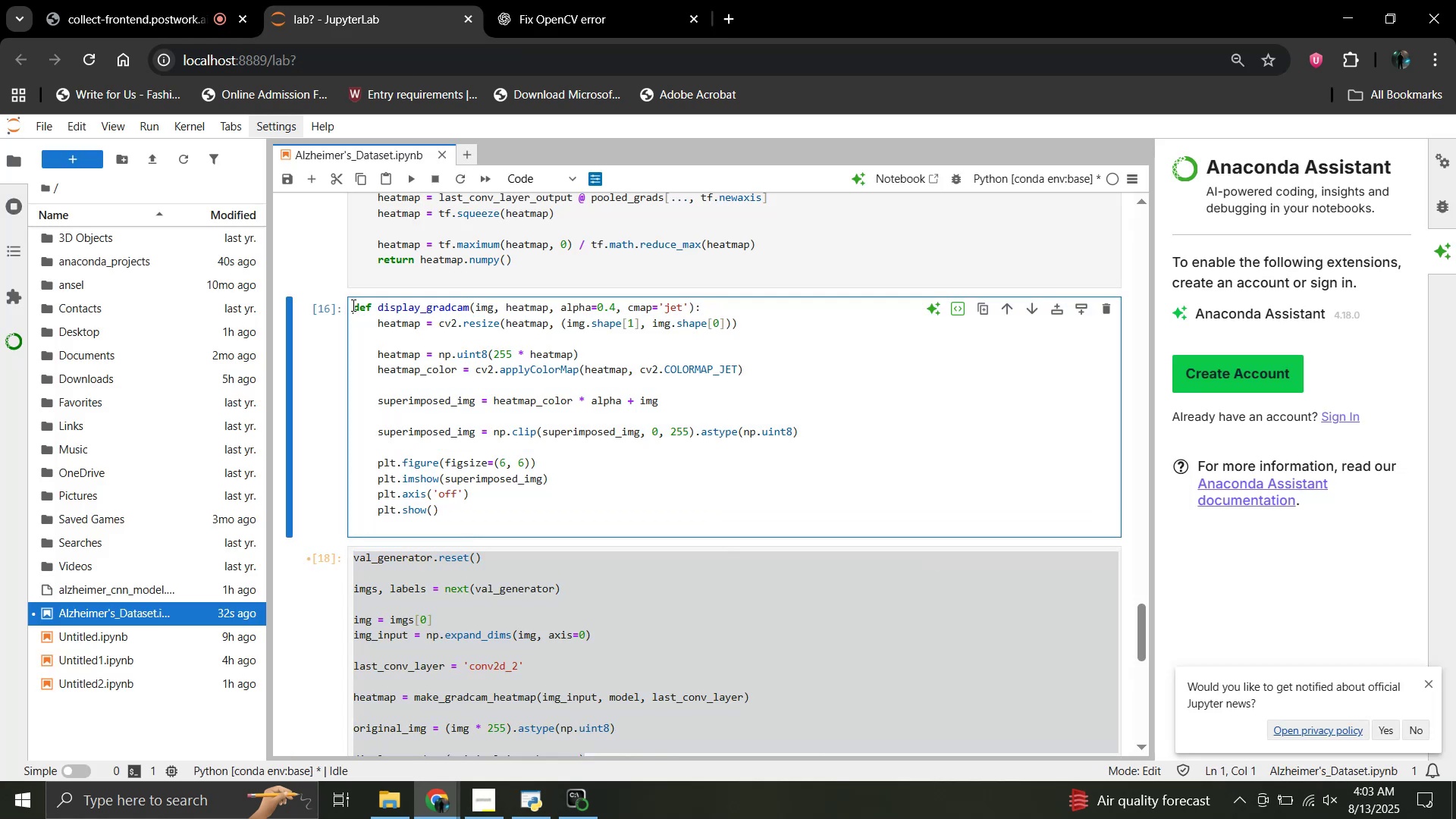 
left_click_drag(start_coordinate=[352, 305], to_coordinate=[485, 520])
 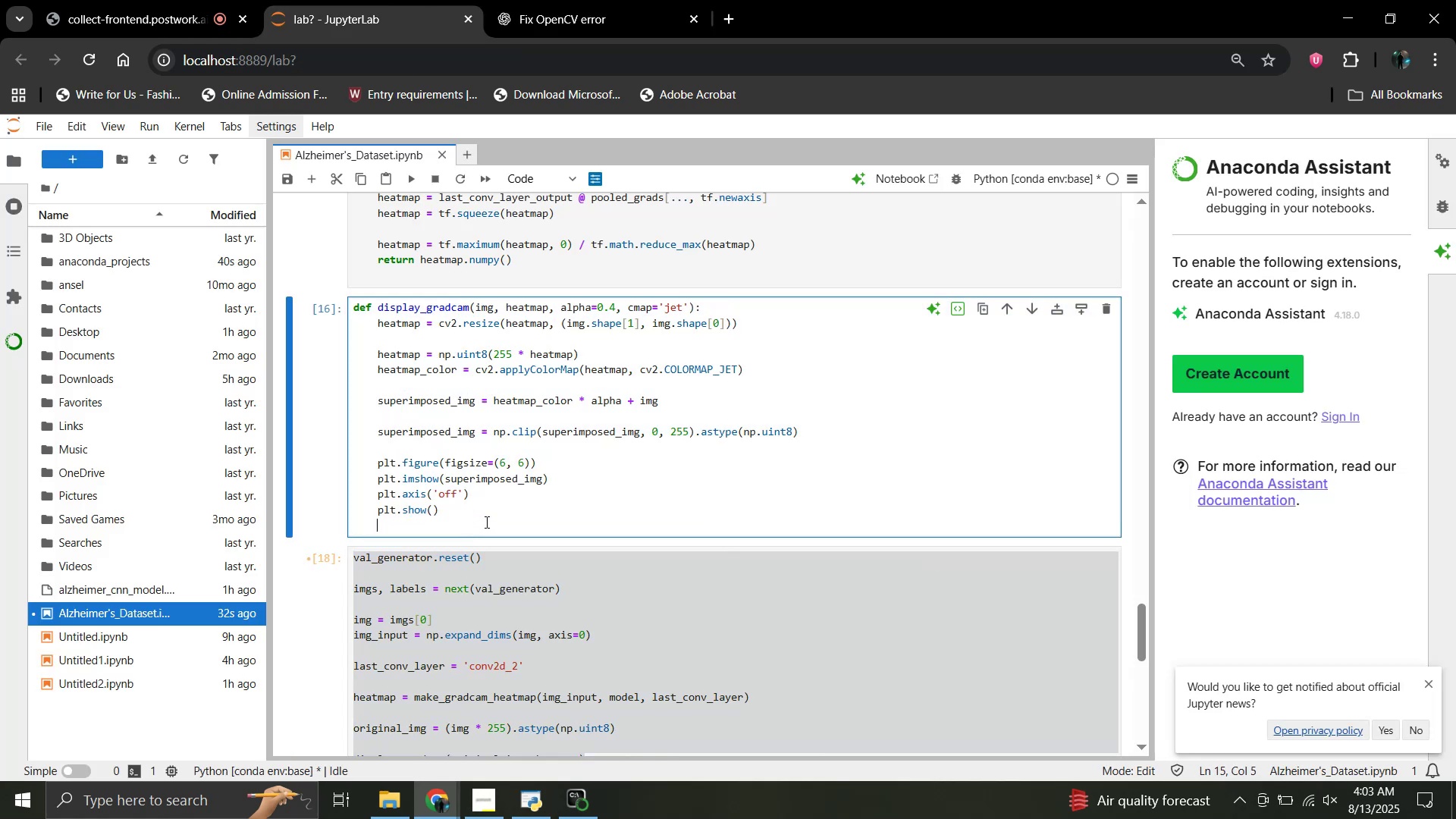 
left_click([485, 522])
 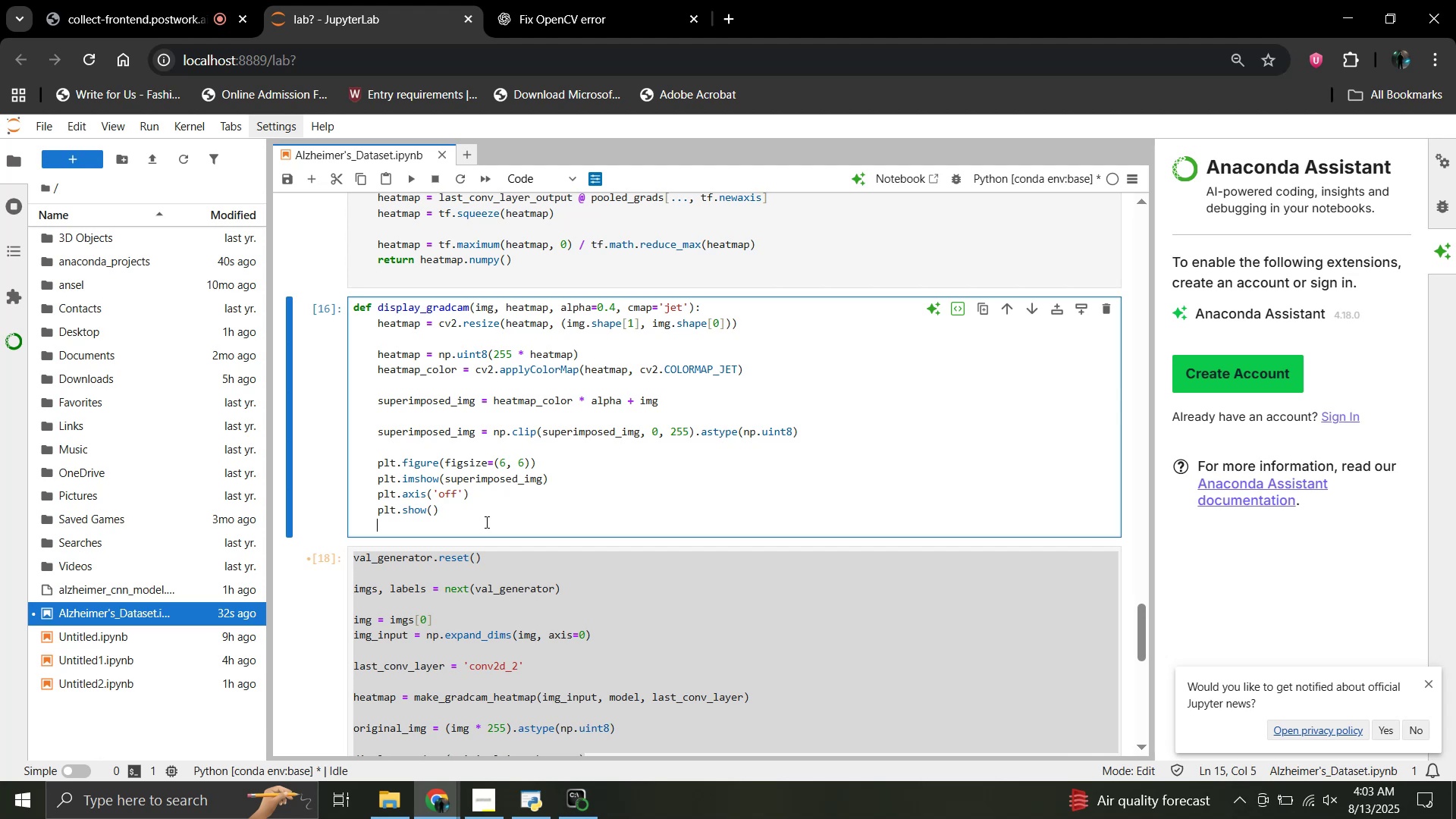 
hold_key(key=ControlLeft, duration=0.41)
 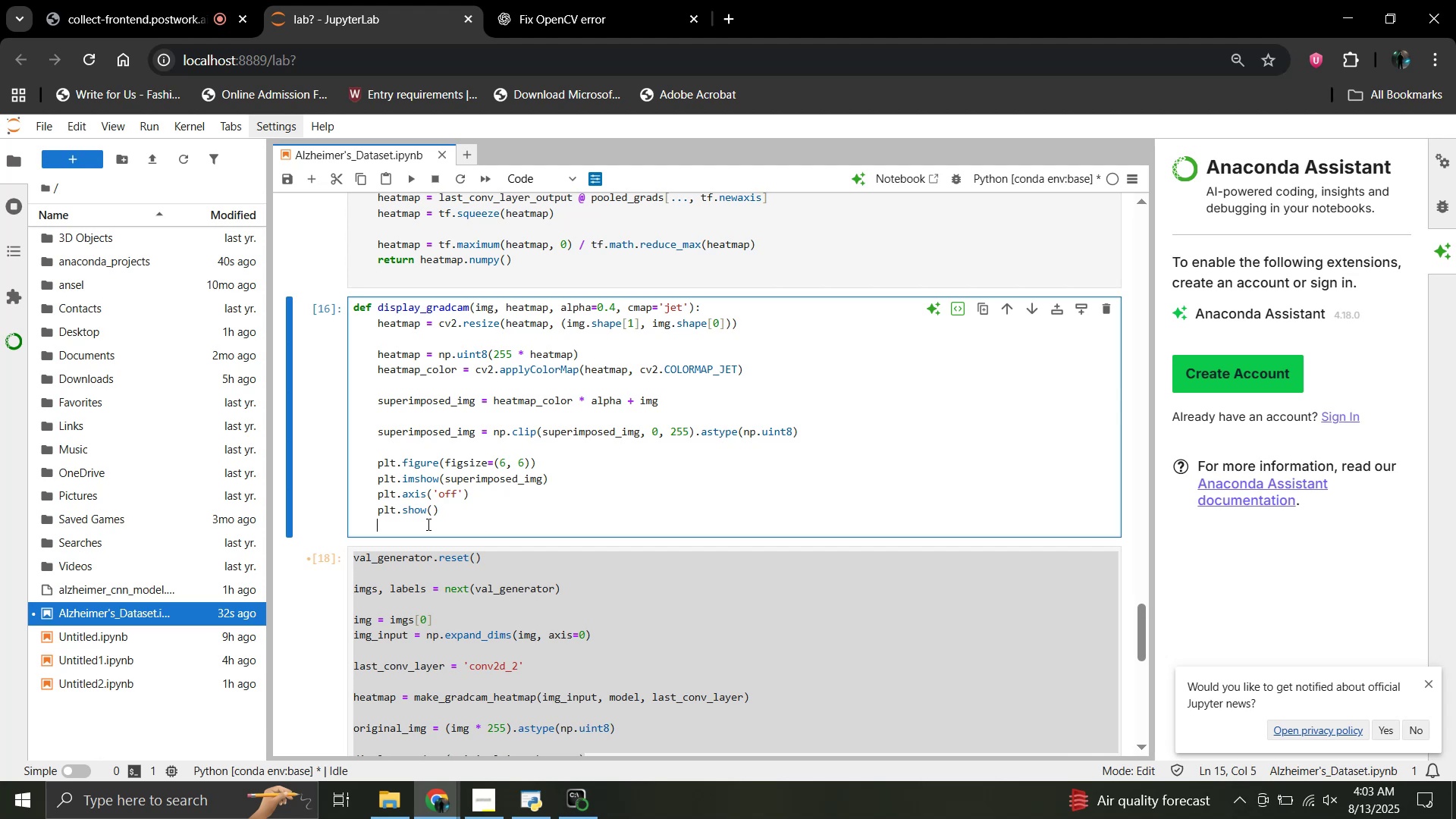 
left_click_drag(start_coordinate=[427, 524], to_coordinate=[346, 311])
 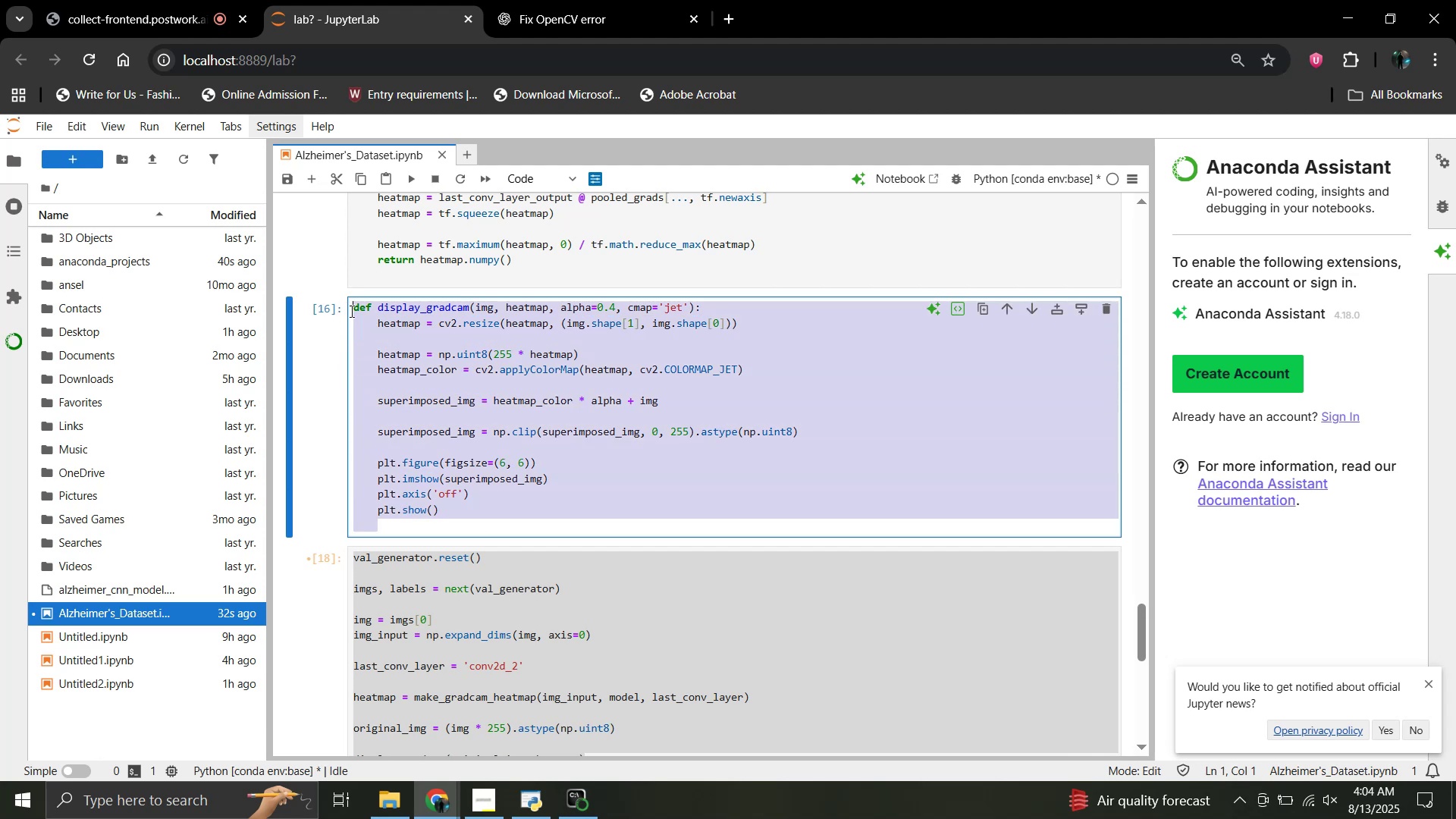 
key(Control+V)
 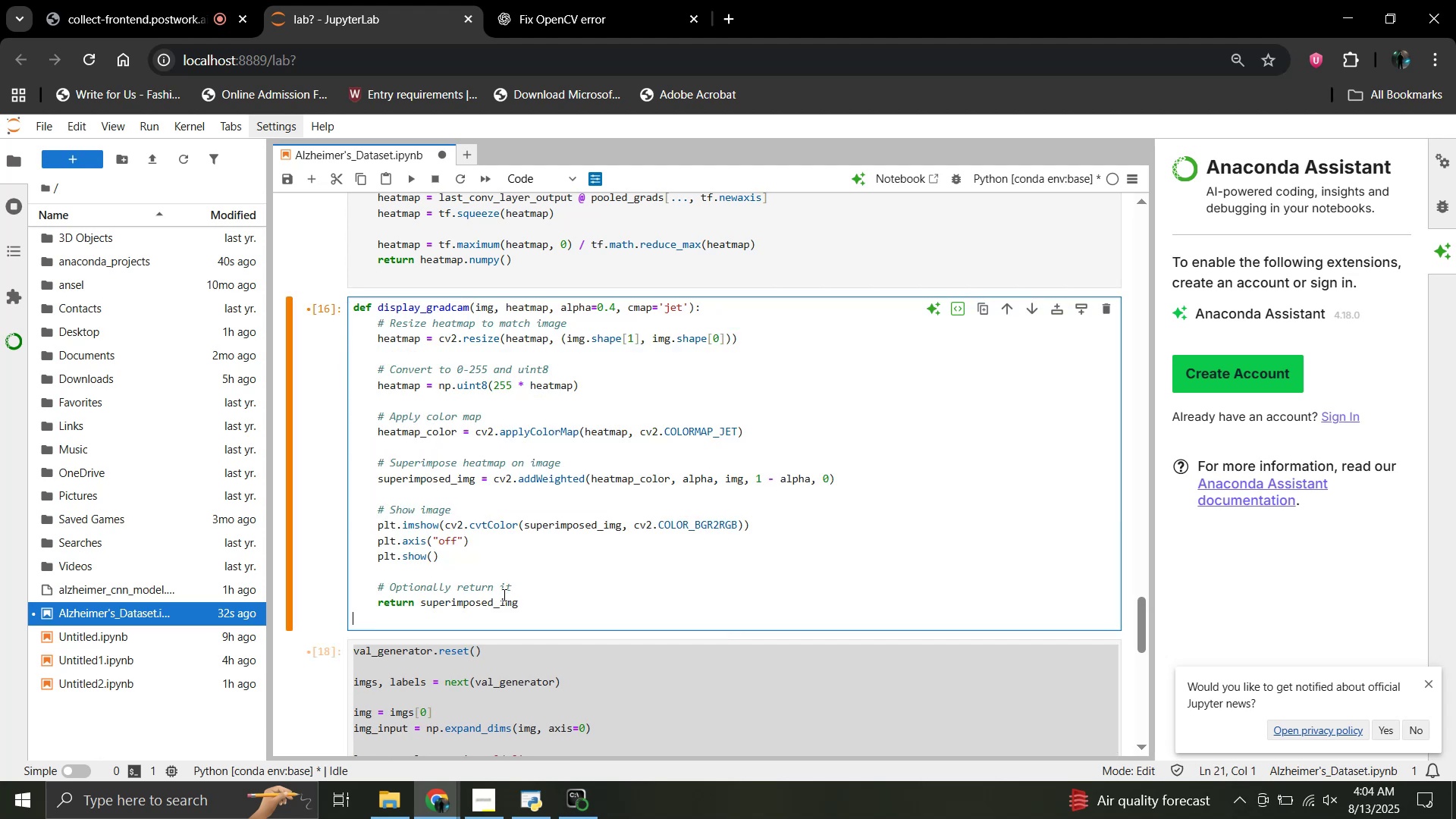 
key(Shift+Enter)
 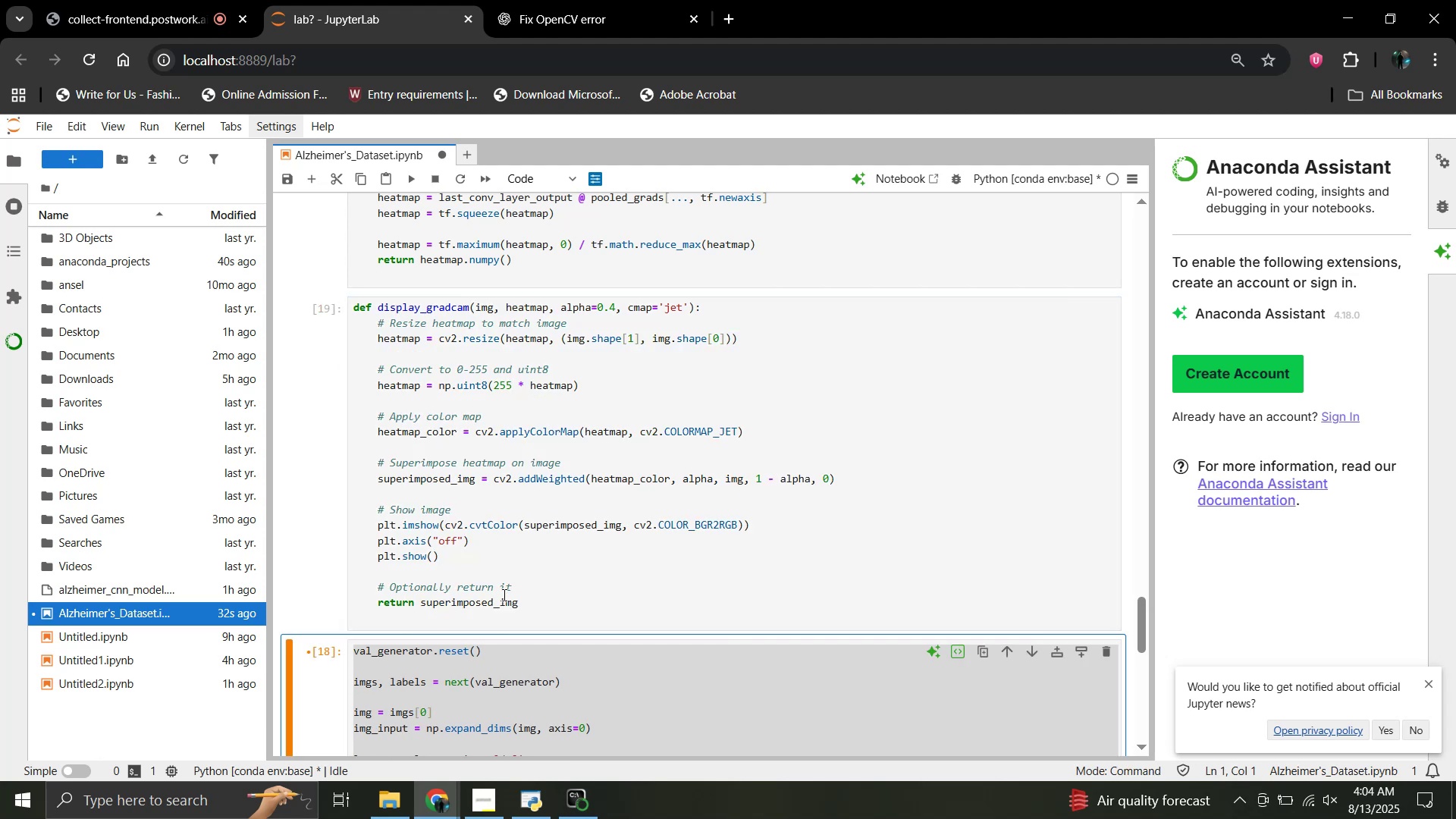 
scroll: coordinate [501, 596], scroll_direction: down, amount: 3.0
 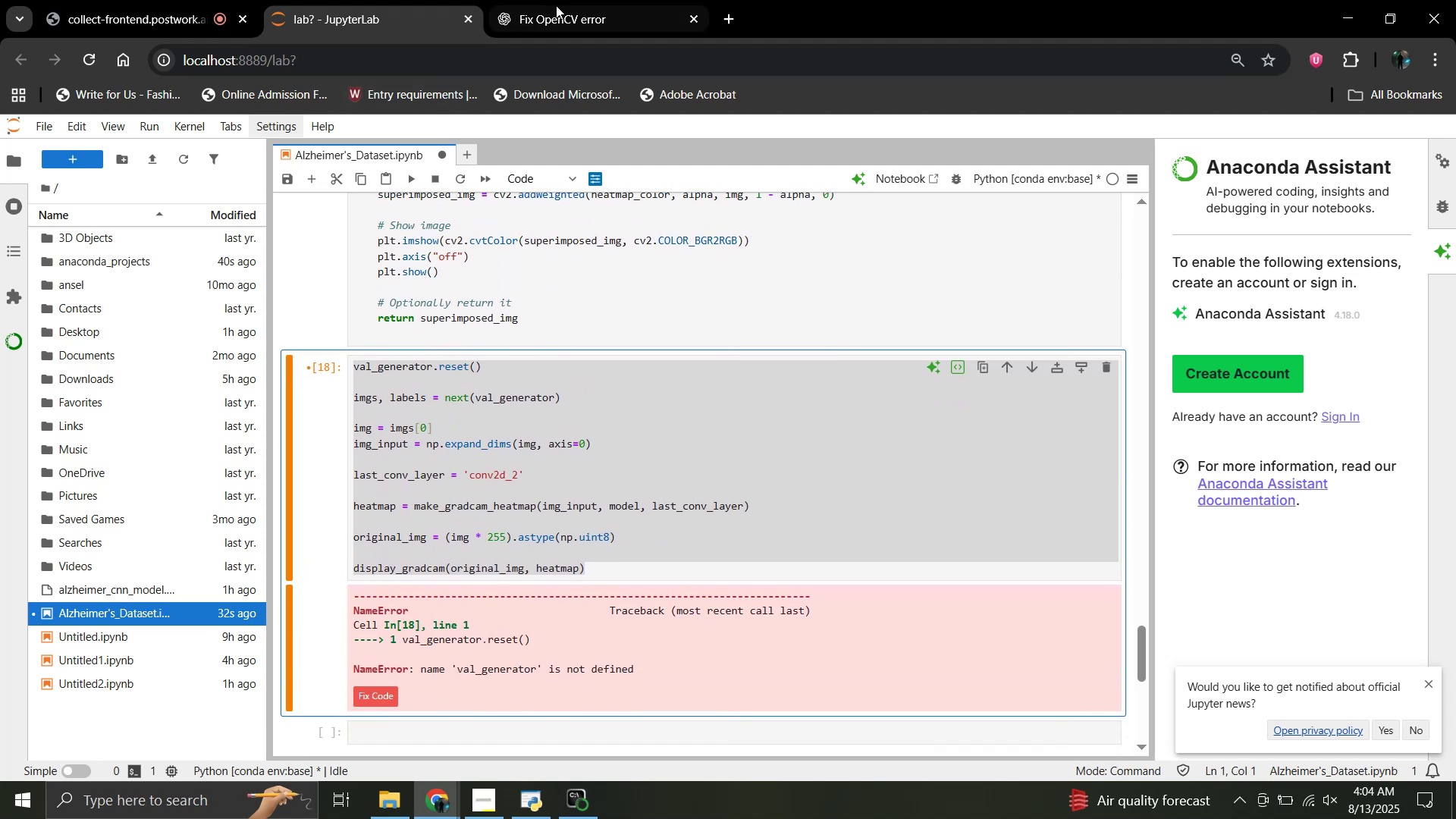 
left_click([554, 0])
 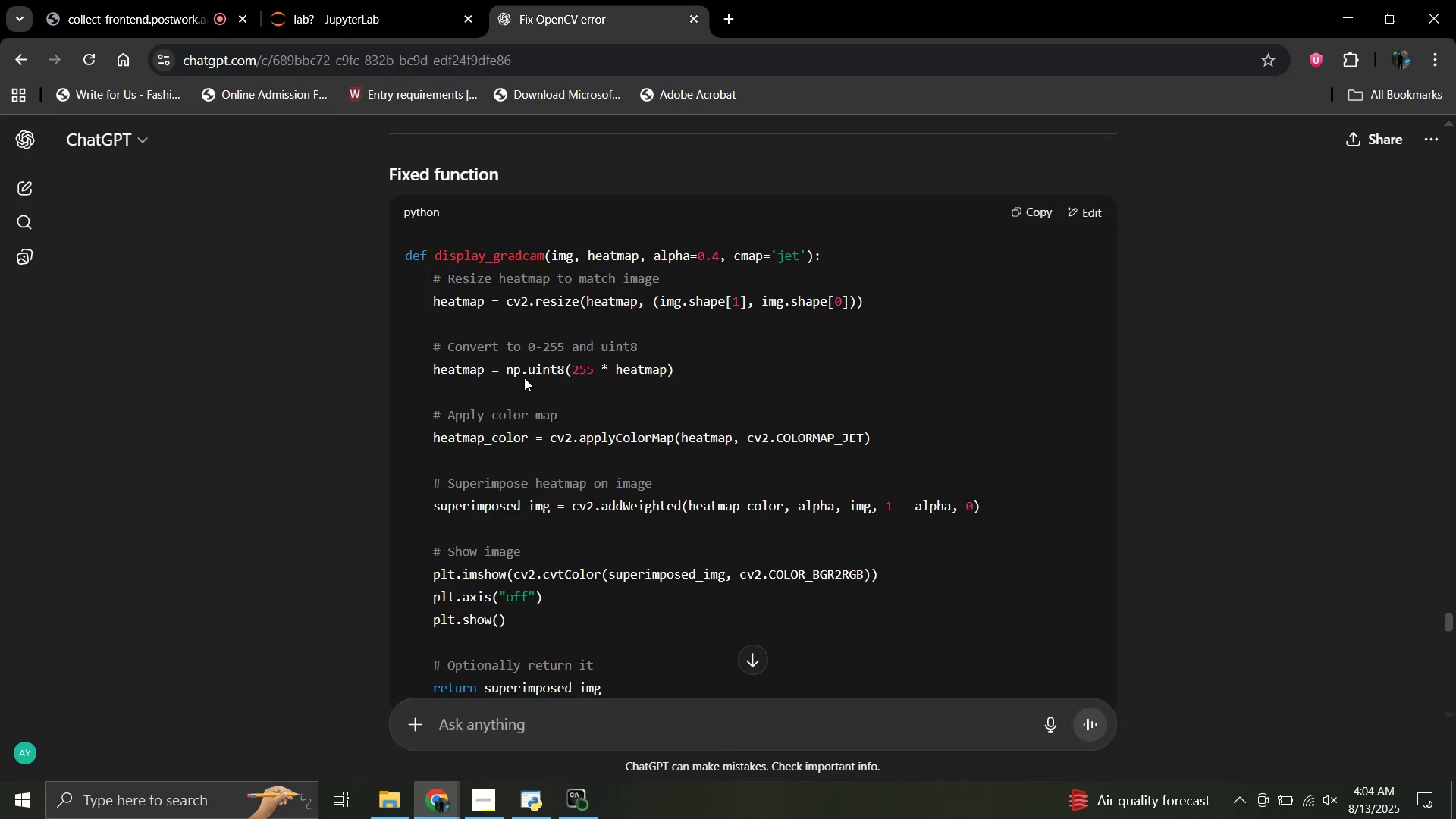 
scroll: coordinate [524, 380], scroll_direction: down, amount: 6.0
 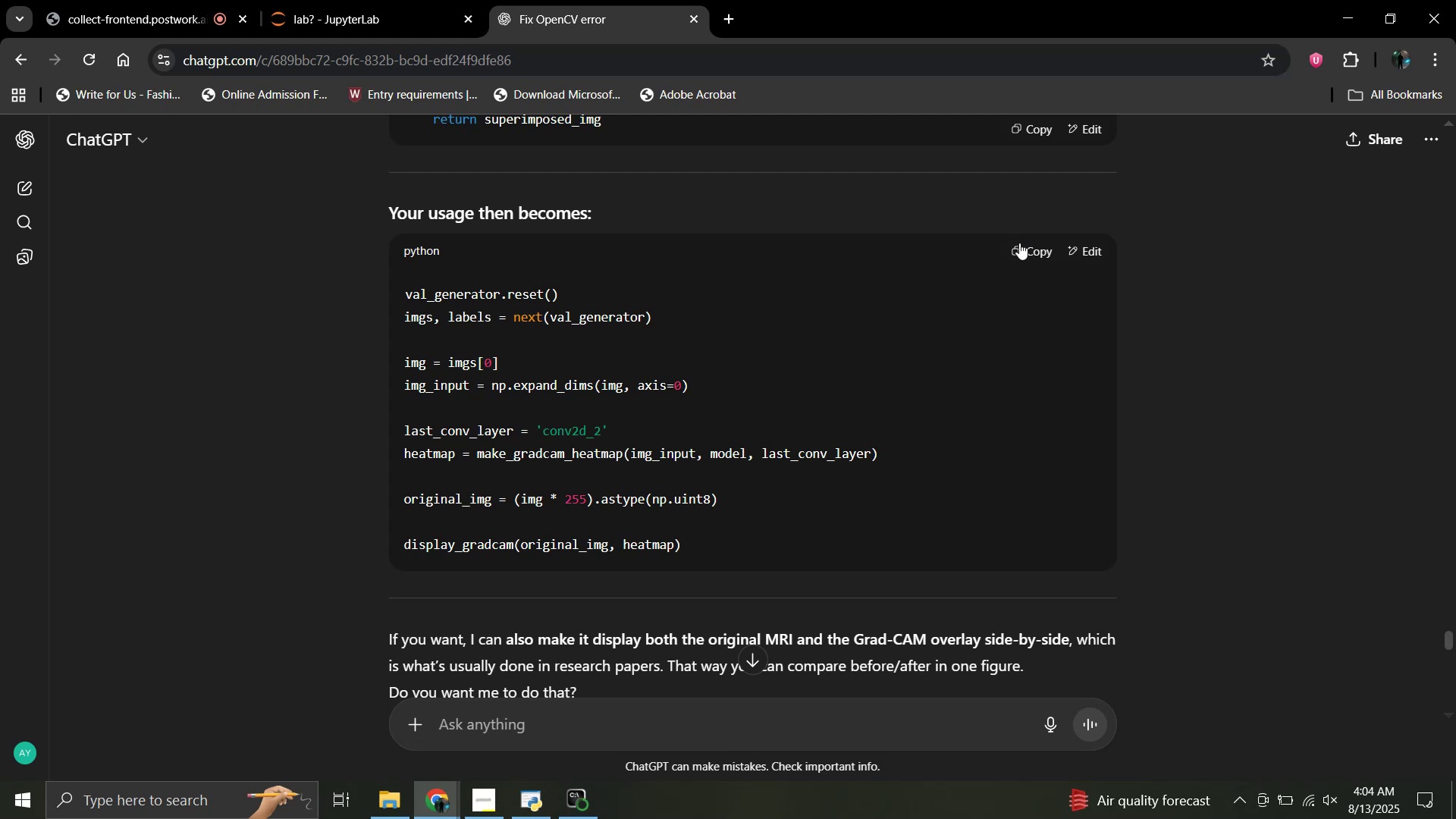 
left_click([1021, 244])
 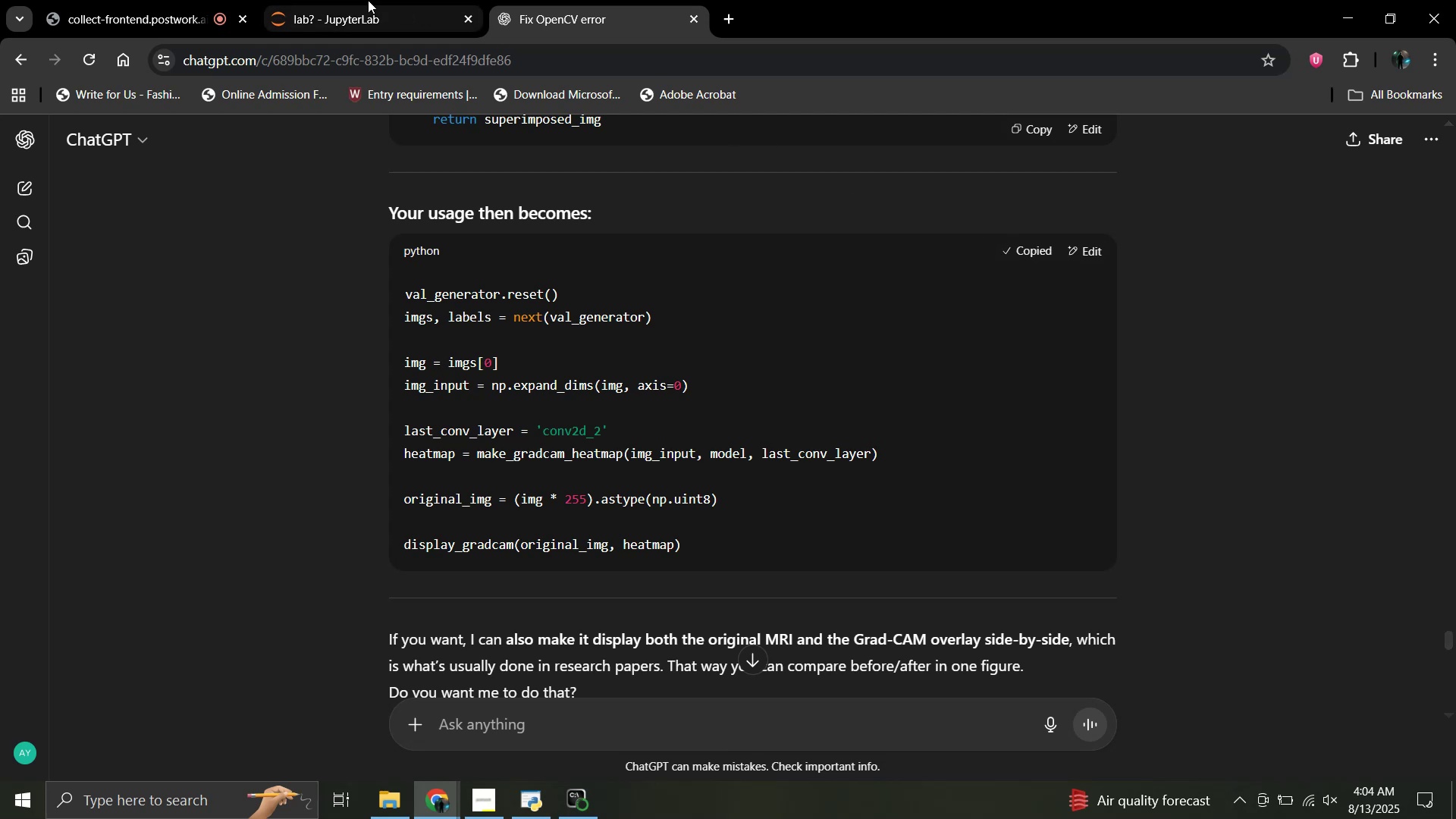 
left_click([368, 0])
 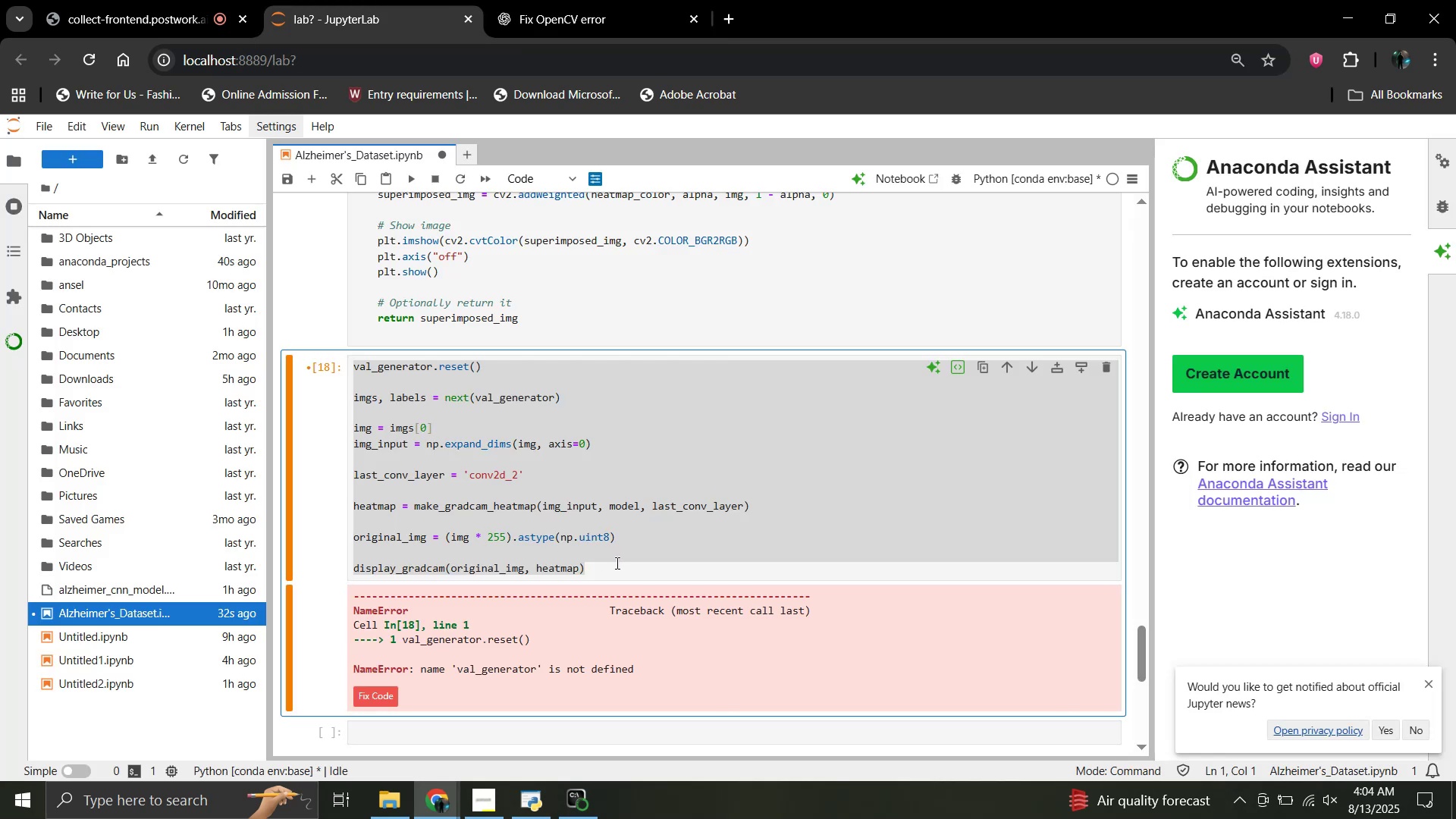 
left_click_drag(start_coordinate=[610, 570], to_coordinate=[357, 362])
 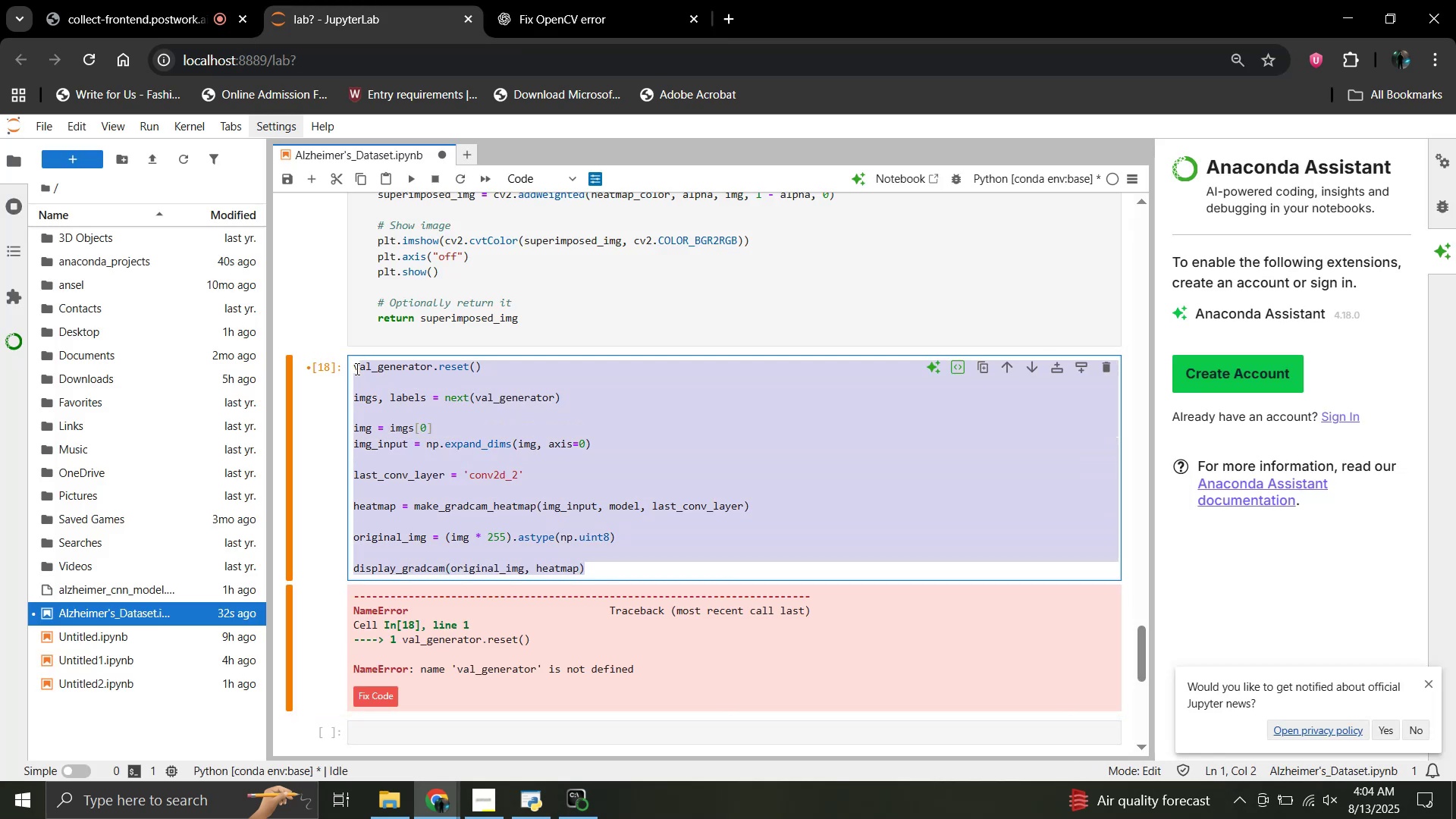 
key(Control+V)
 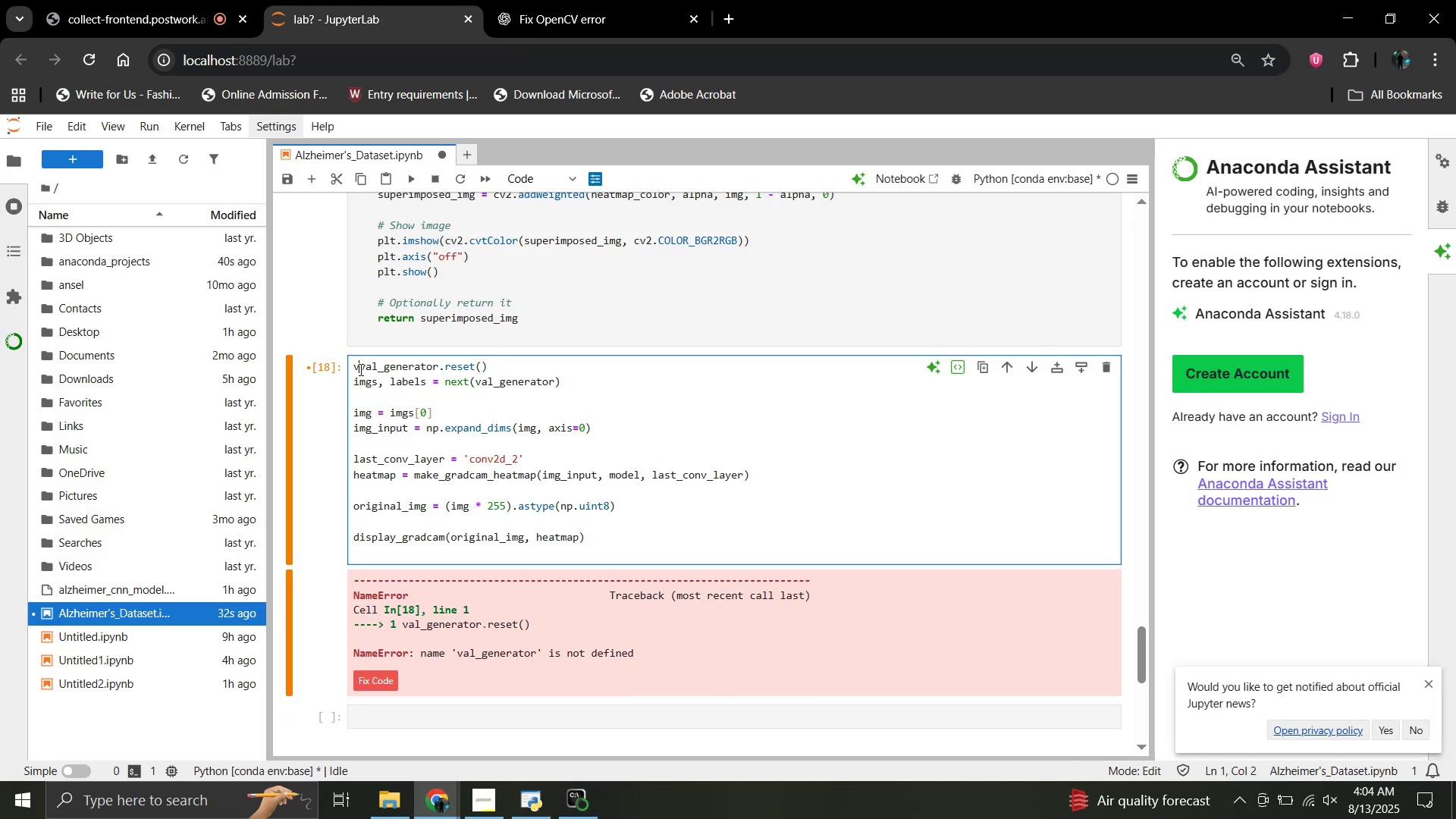 
key(Backspace)
 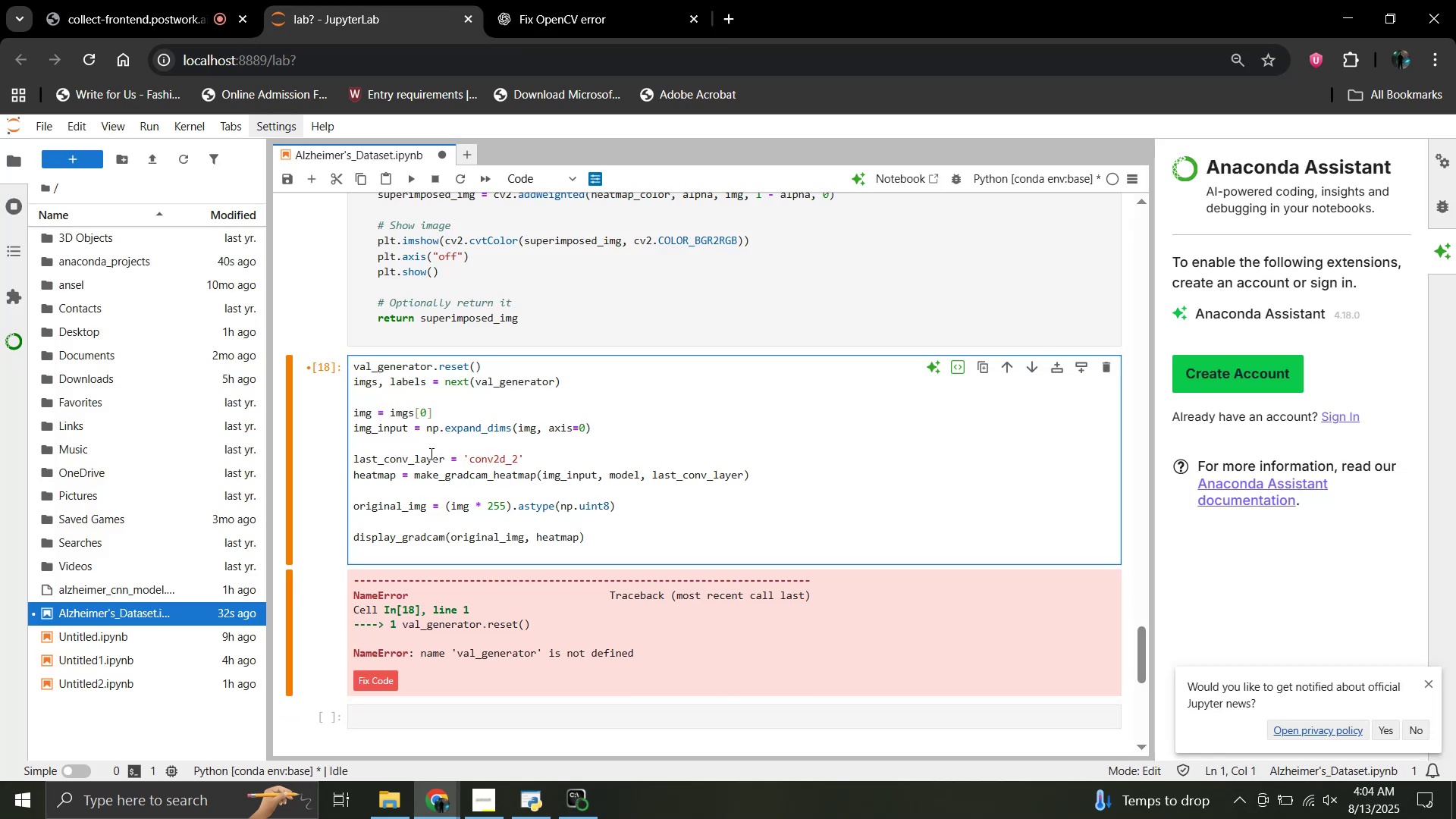 
key(Shift+Enter)
 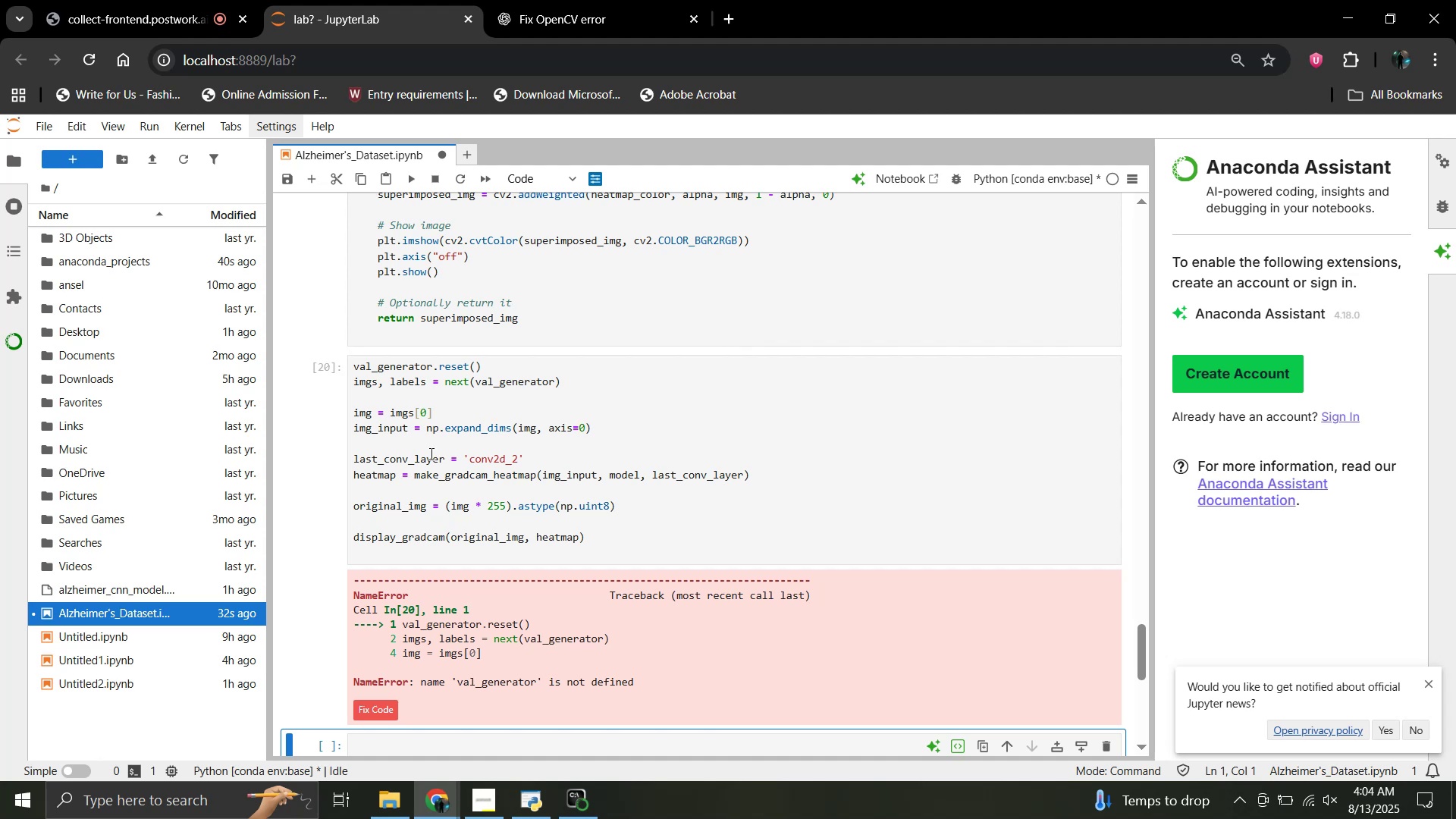 
scroll: coordinate [430, 453], scroll_direction: down, amount: 2.0
 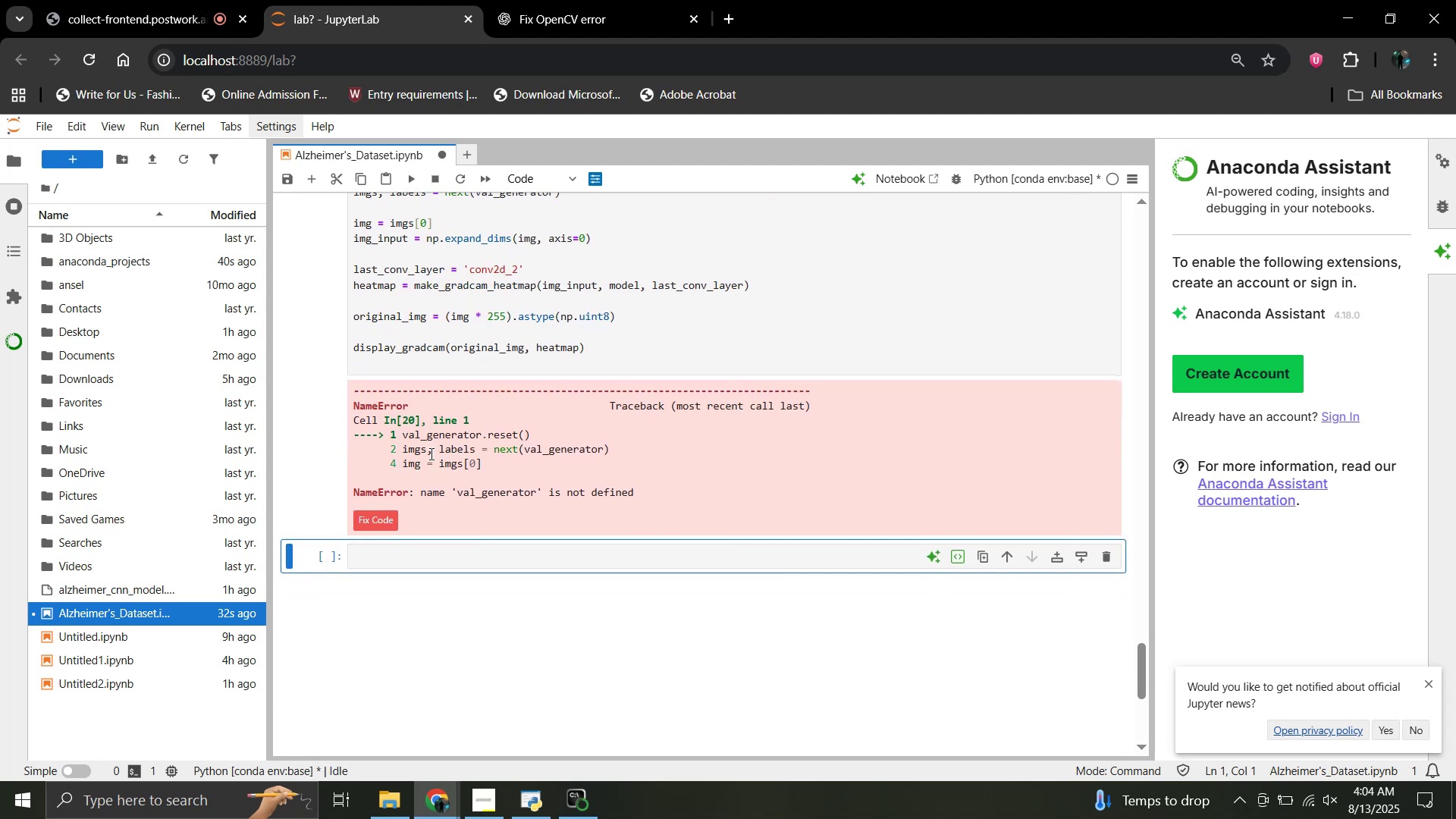 
scroll: coordinate [430, 453], scroll_direction: up, amount: 2.0
 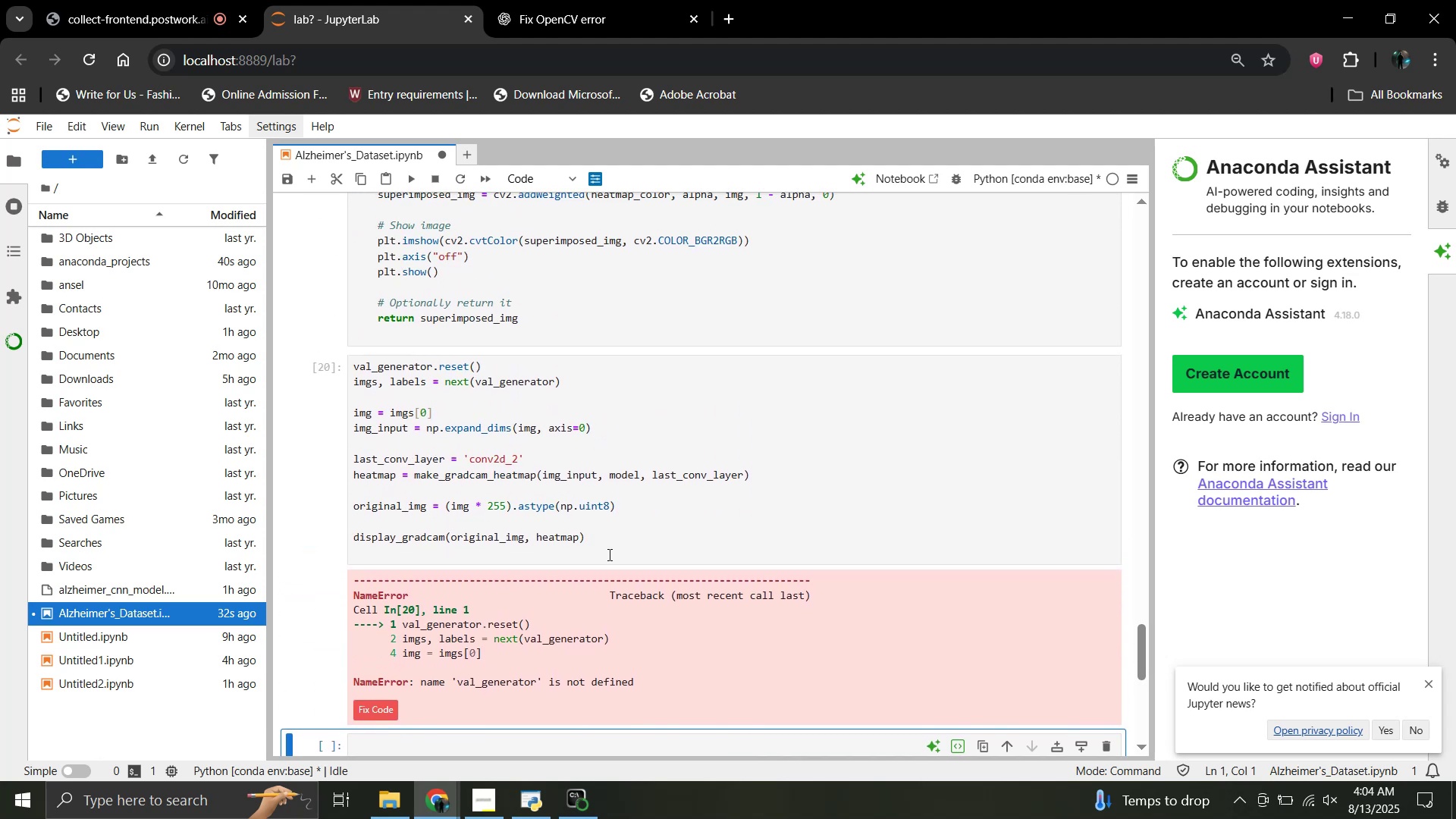 
scroll: coordinate [608, 554], scroll_direction: down, amount: 1.0
 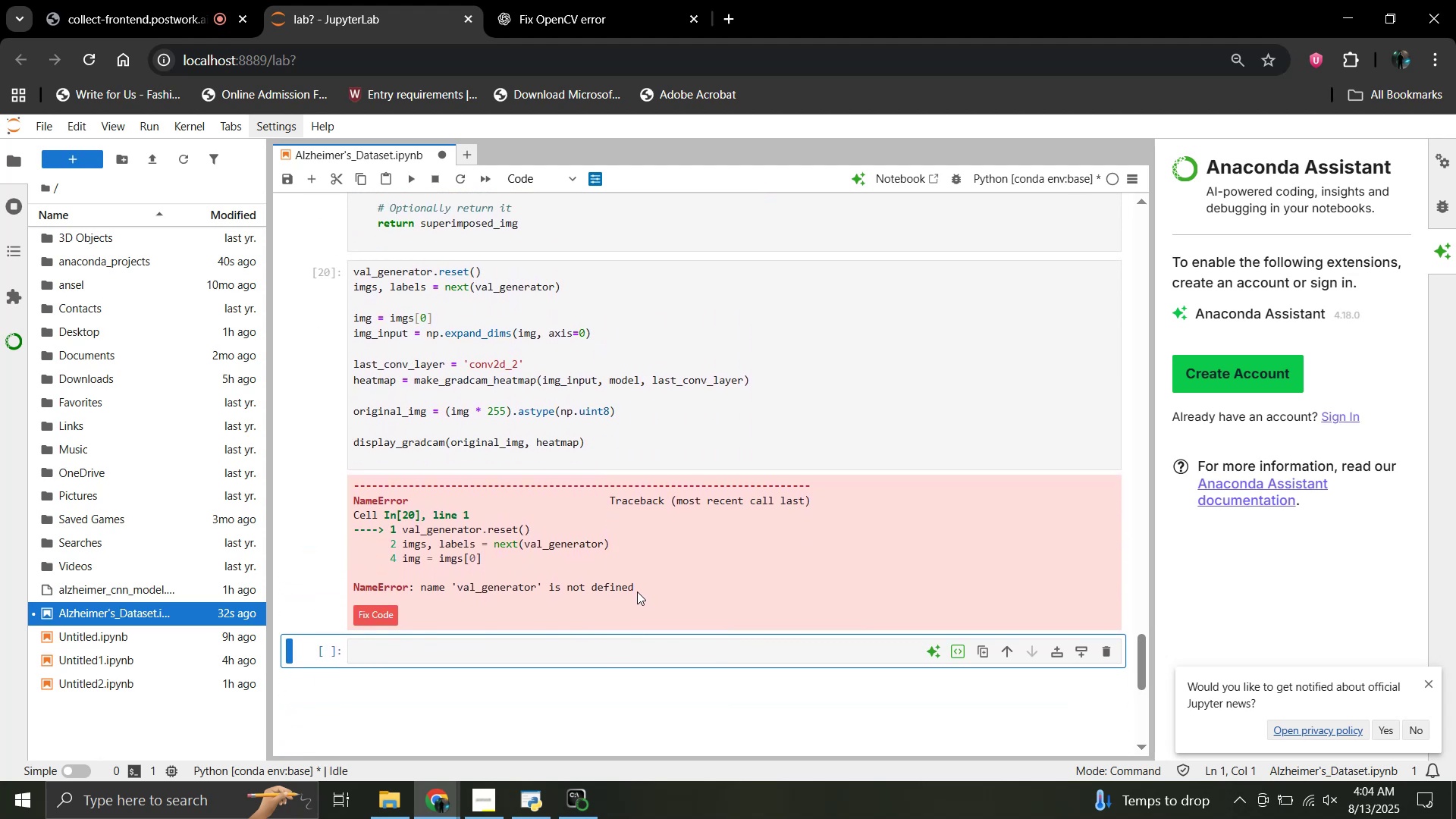 
left_click([524, 12])
 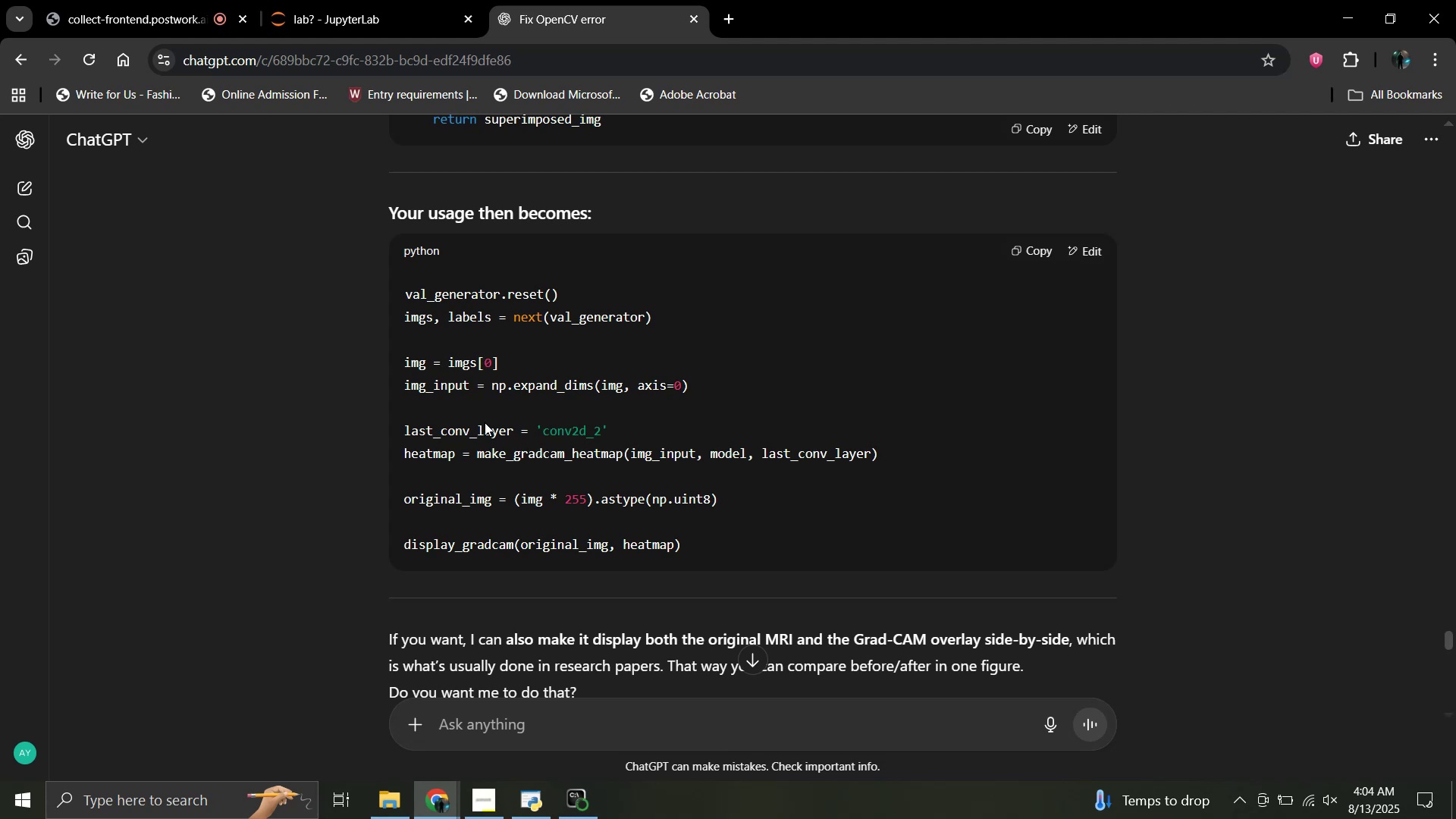 
scroll: coordinate [485, 422], scroll_direction: down, amount: 13.0
 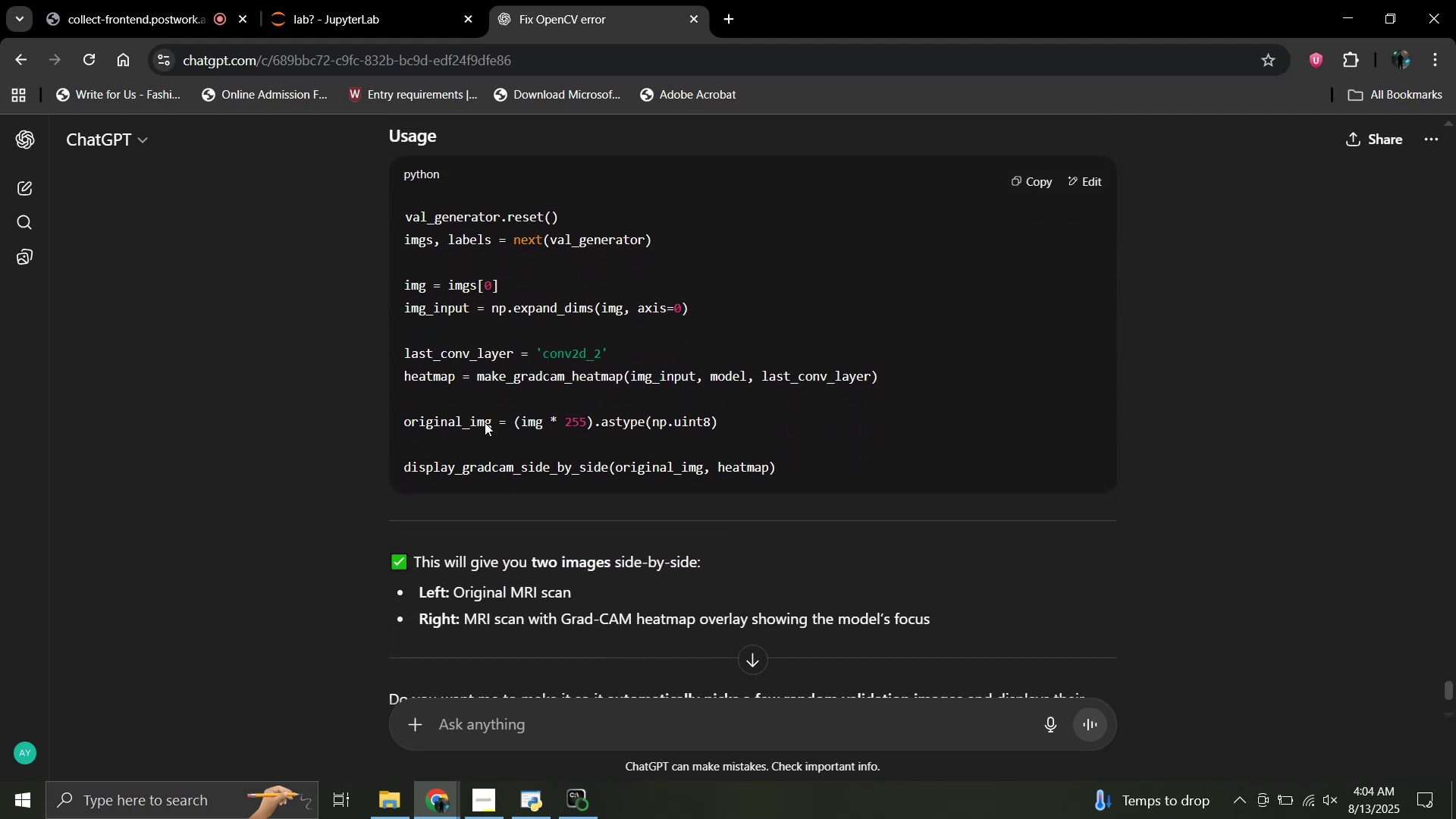 
scroll: coordinate [485, 422], scroll_direction: up, amount: 17.0
 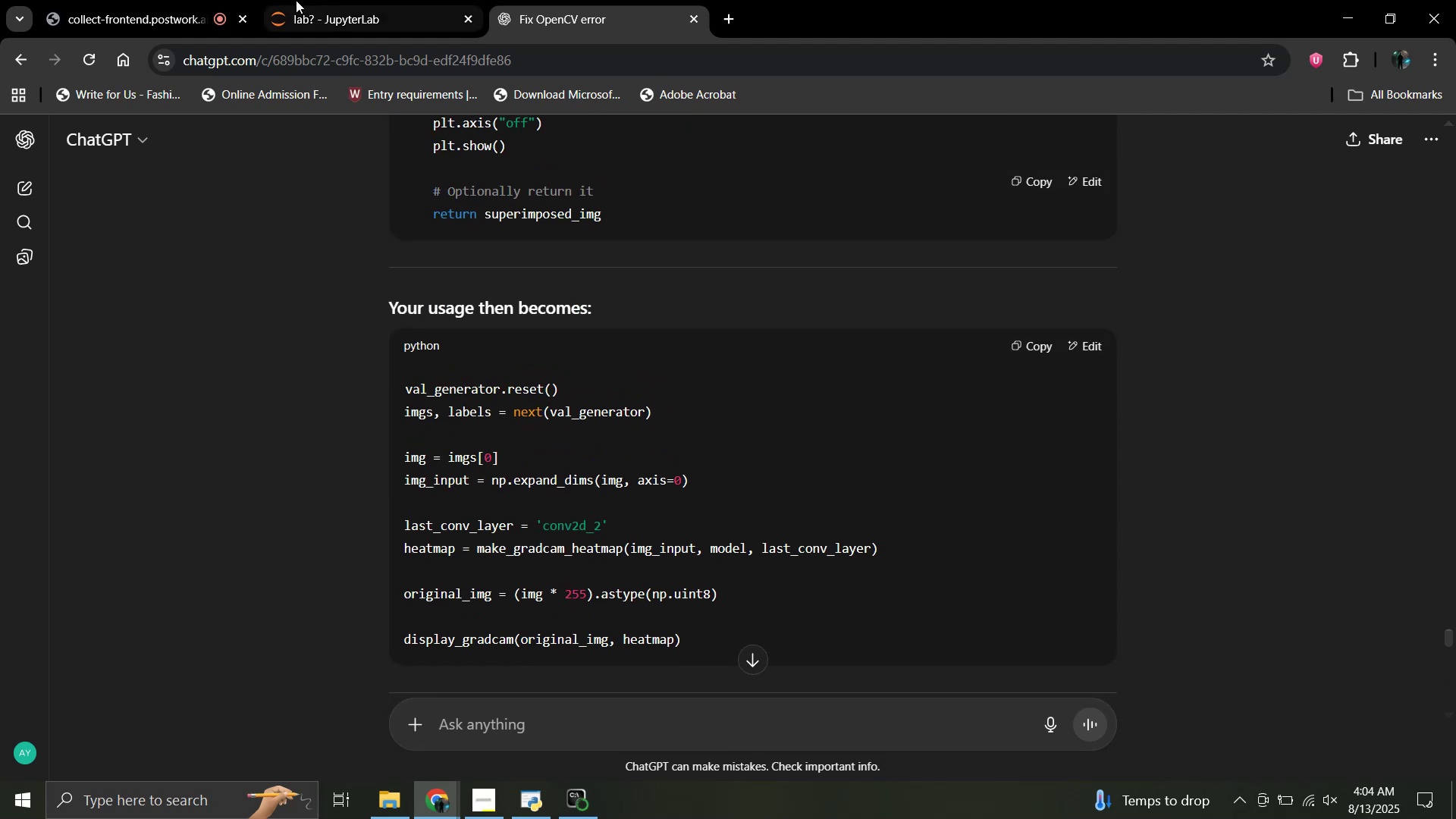 
left_click([296, 0])
 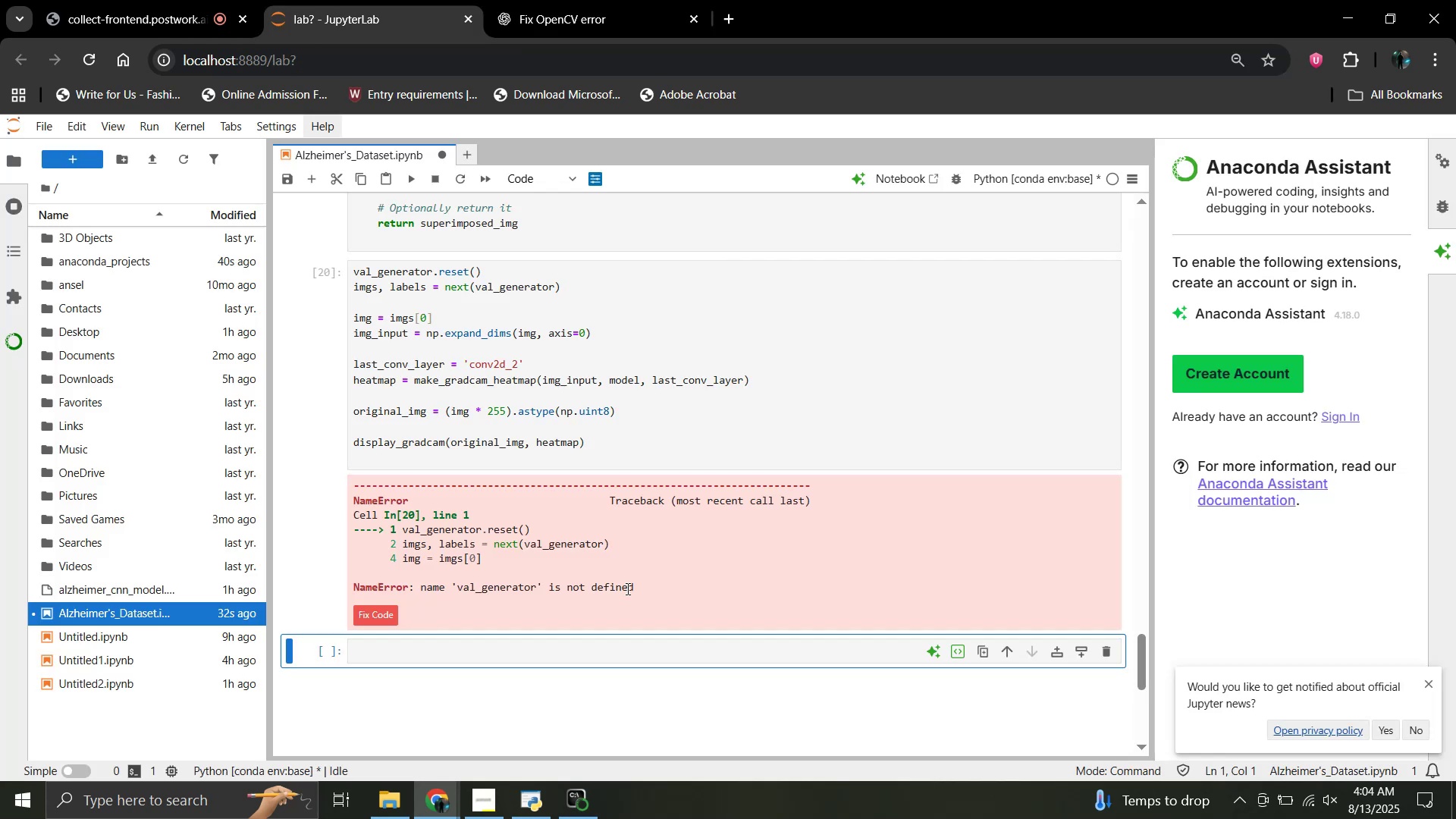 
left_click_drag(start_coordinate=[637, 588], to_coordinate=[347, 487])
 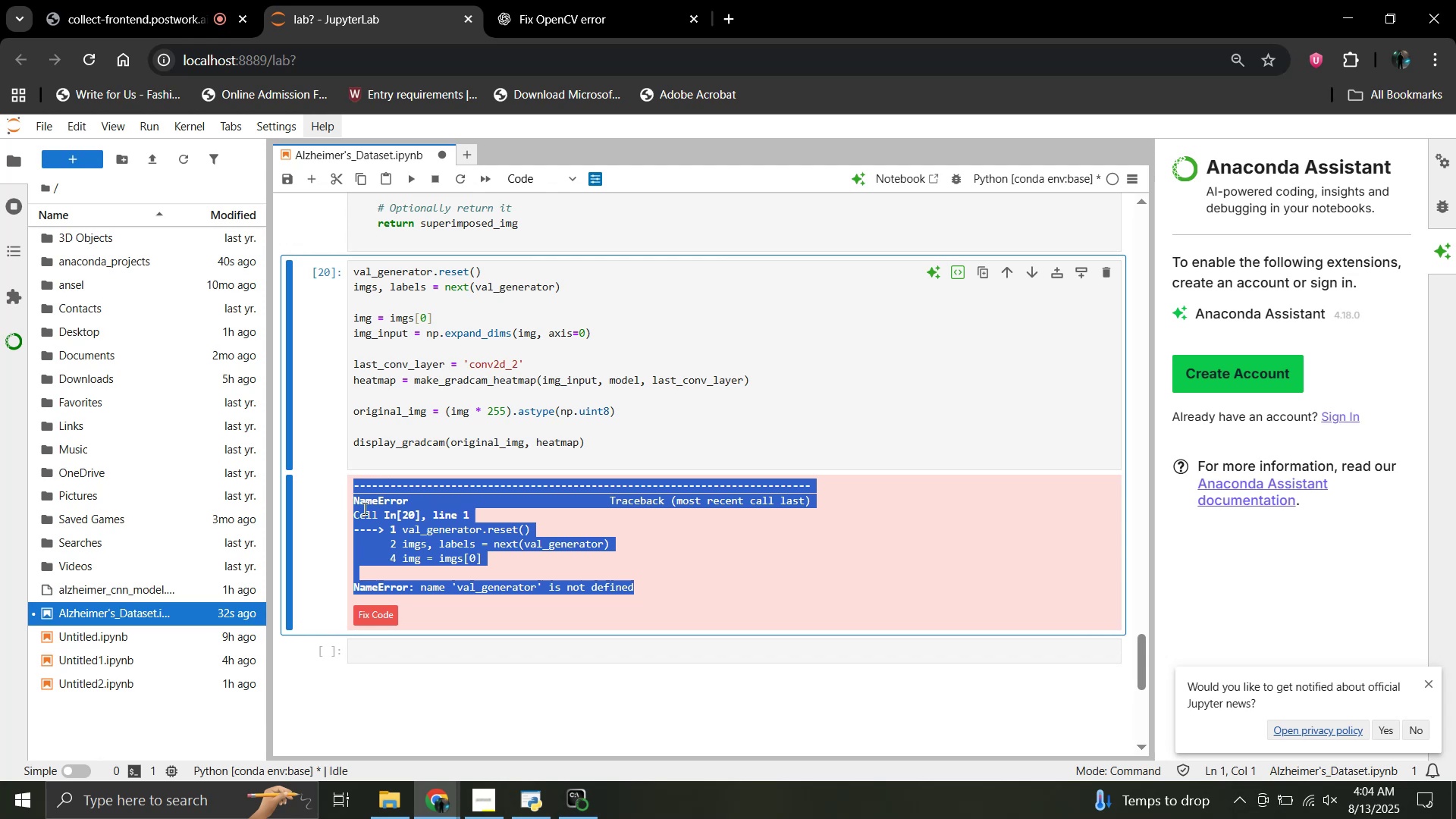 
key(Control+C)
 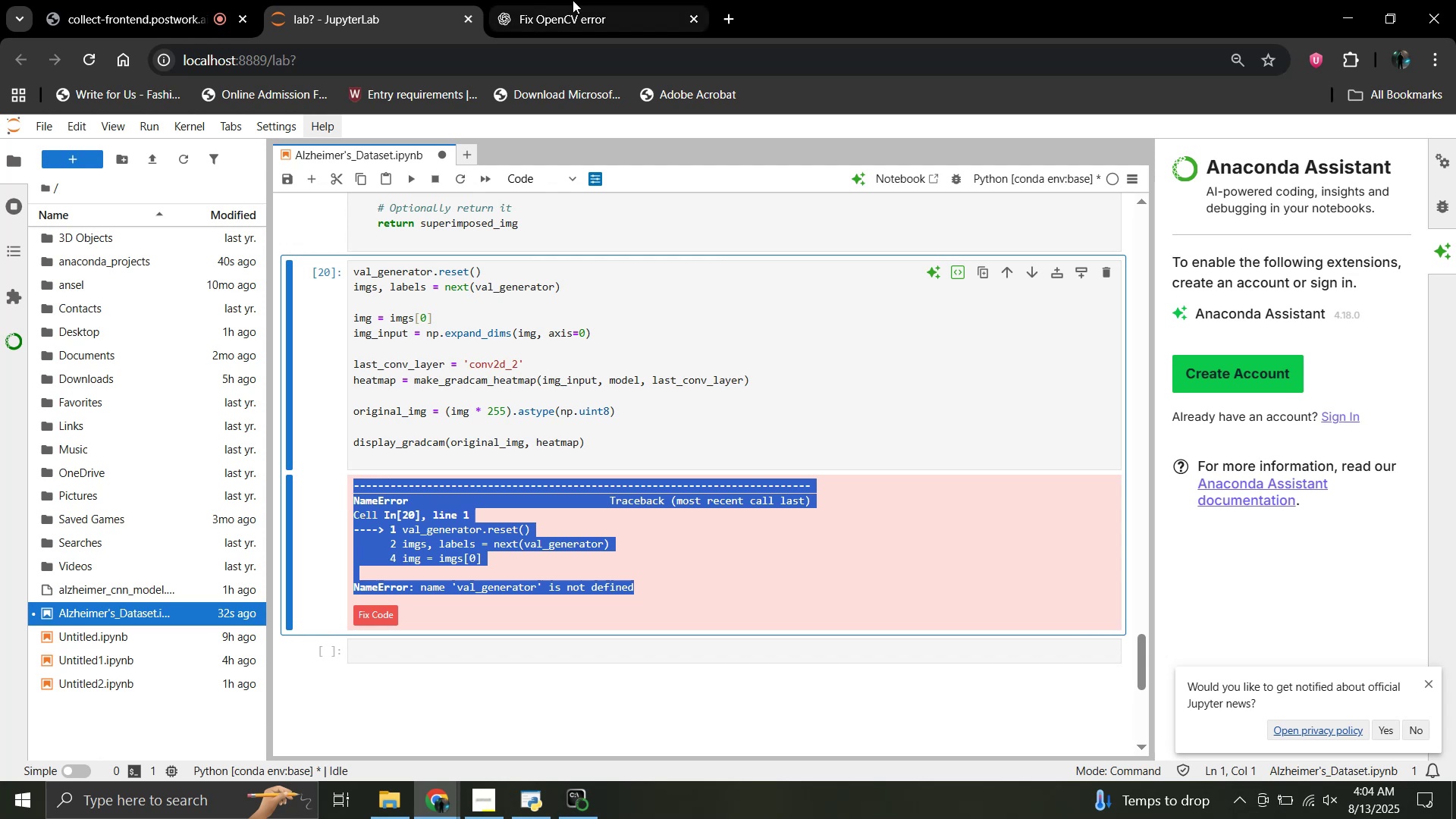 
left_click([573, 0])
 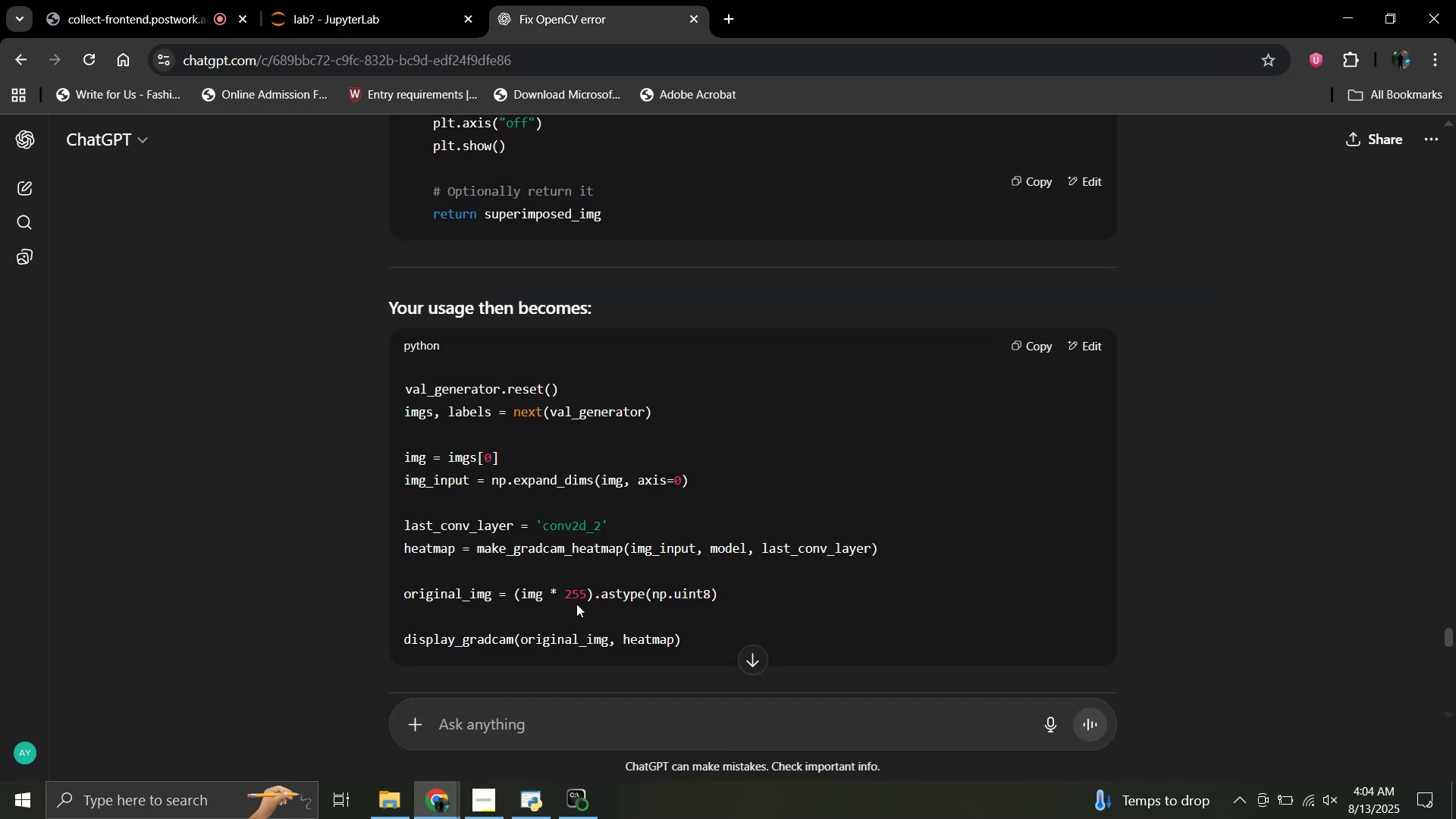 
scroll: coordinate [558, 634], scroll_direction: down, amount: 23.0
 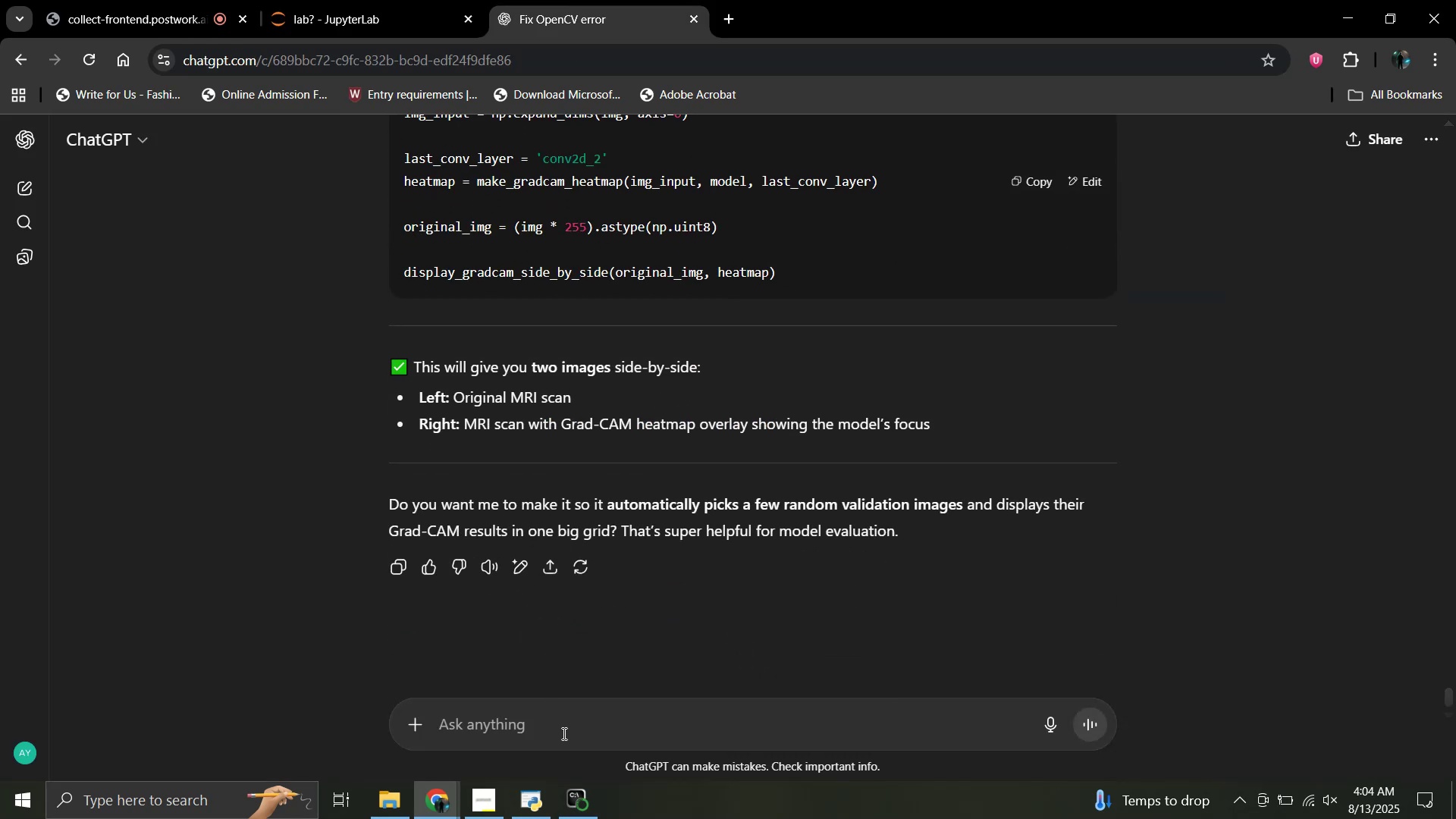 
left_click([563, 733])
 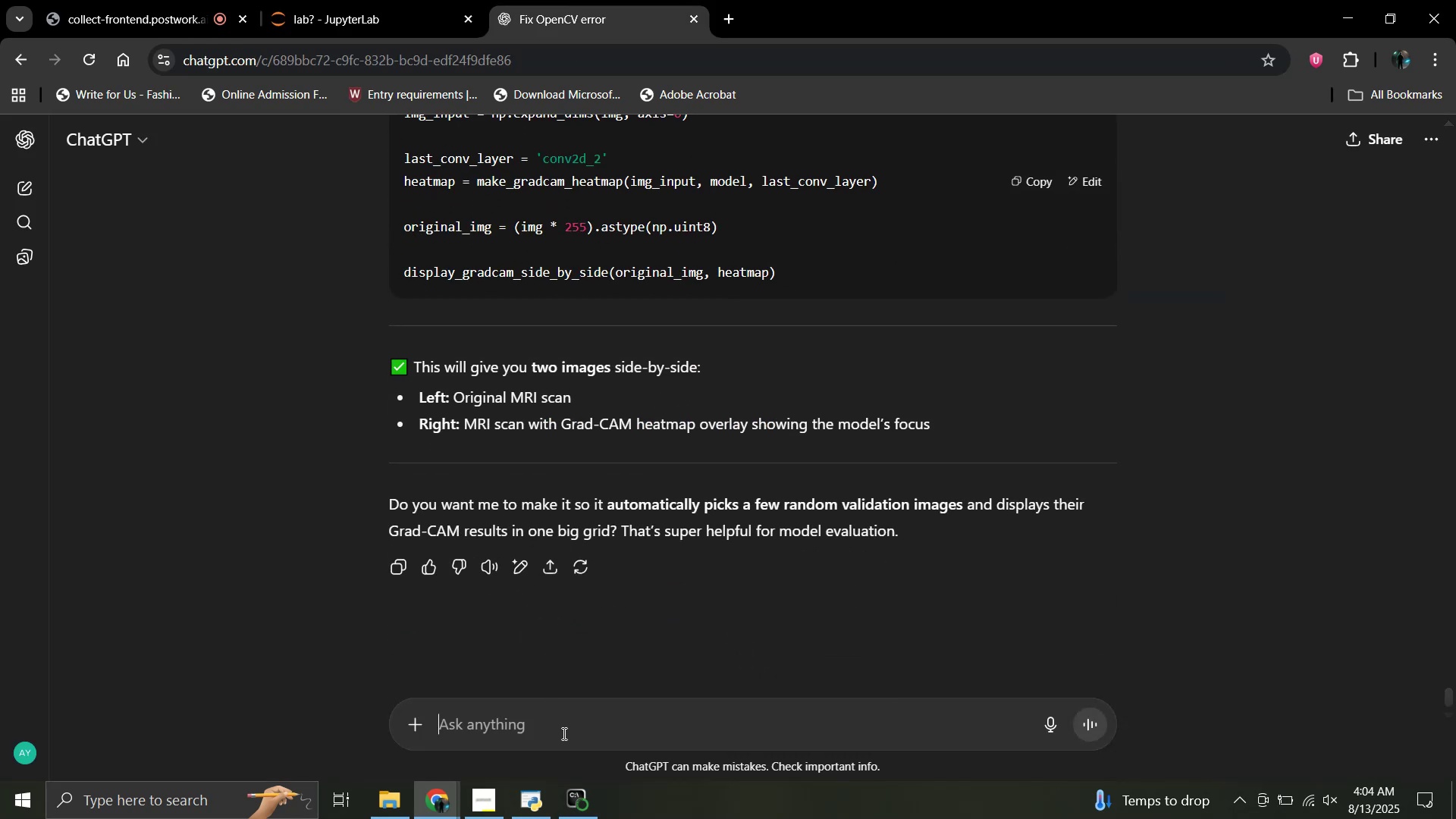 
key(Control+V)
 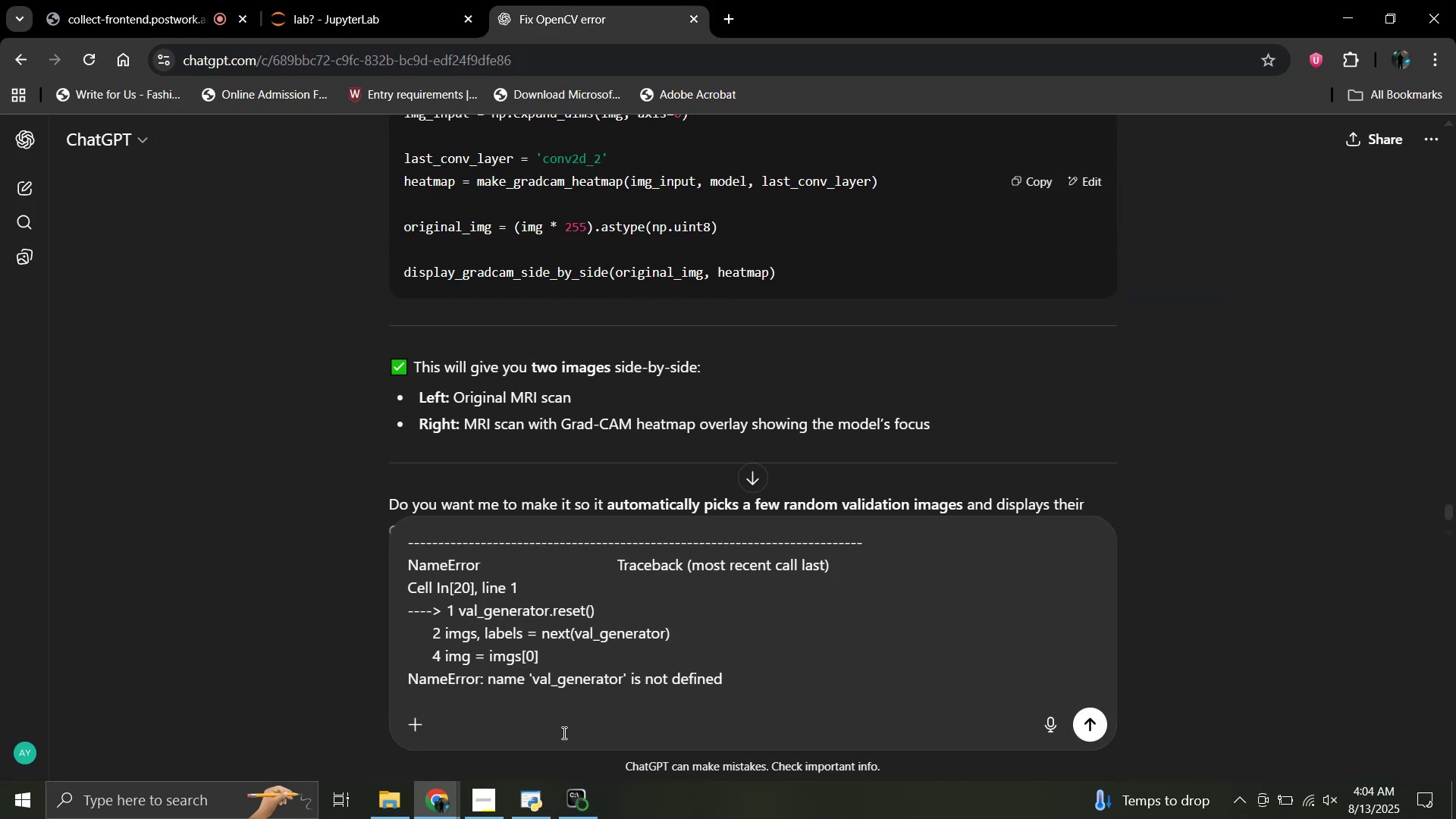 
key(Enter)
 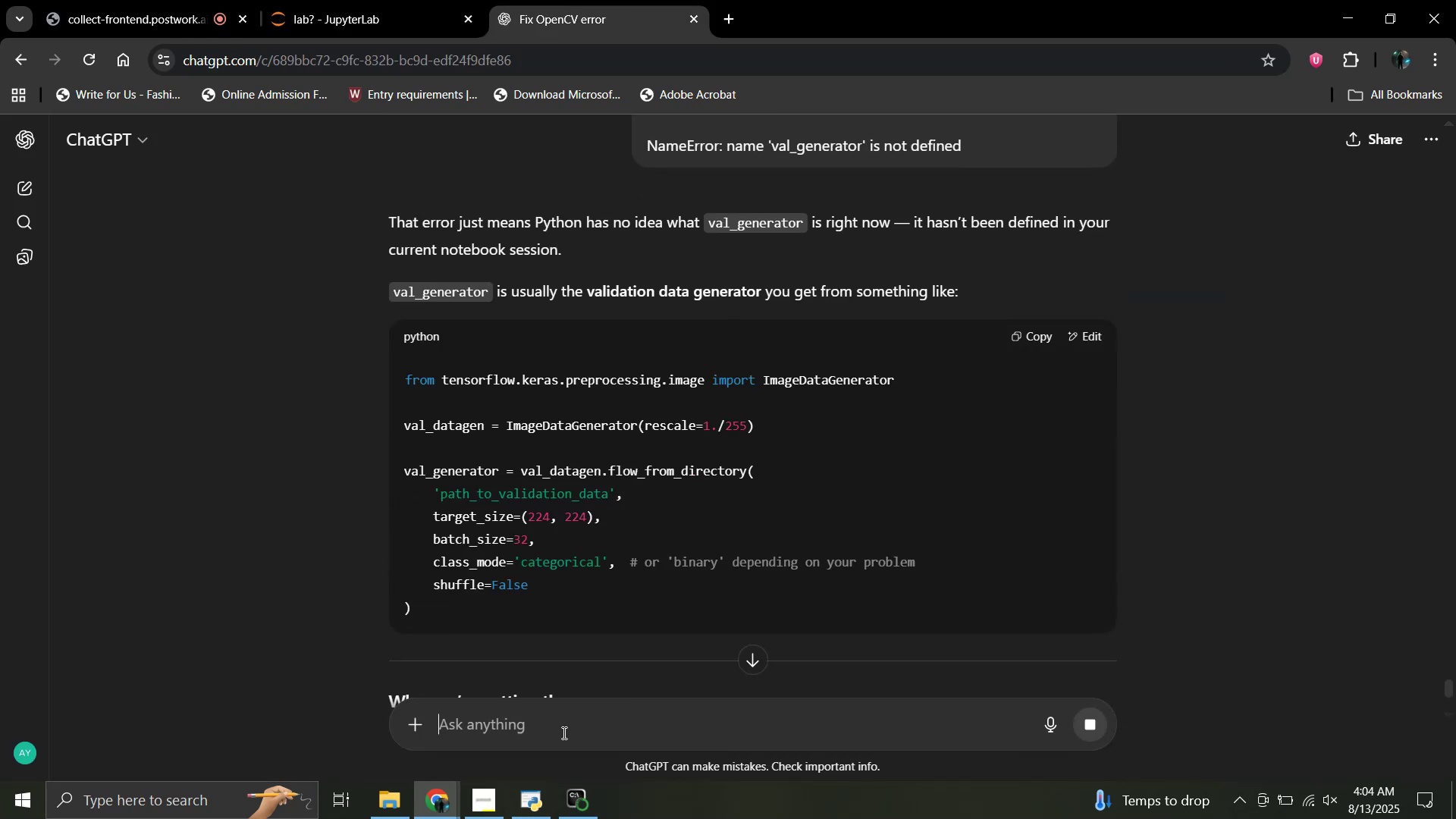 
wait(5.11)
 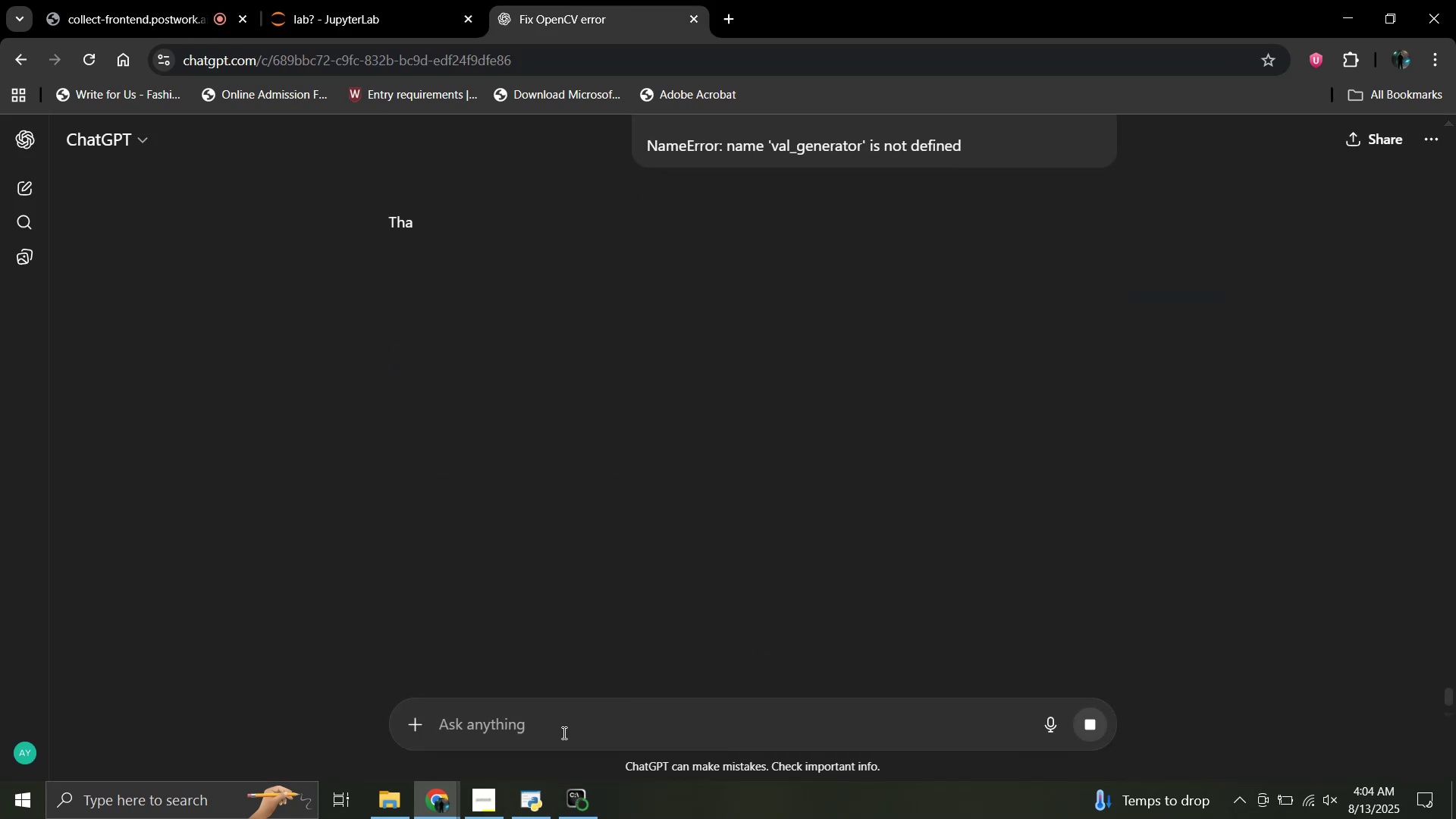 
scroll: coordinate [601, 583], scroll_direction: down, amount: 2.0
 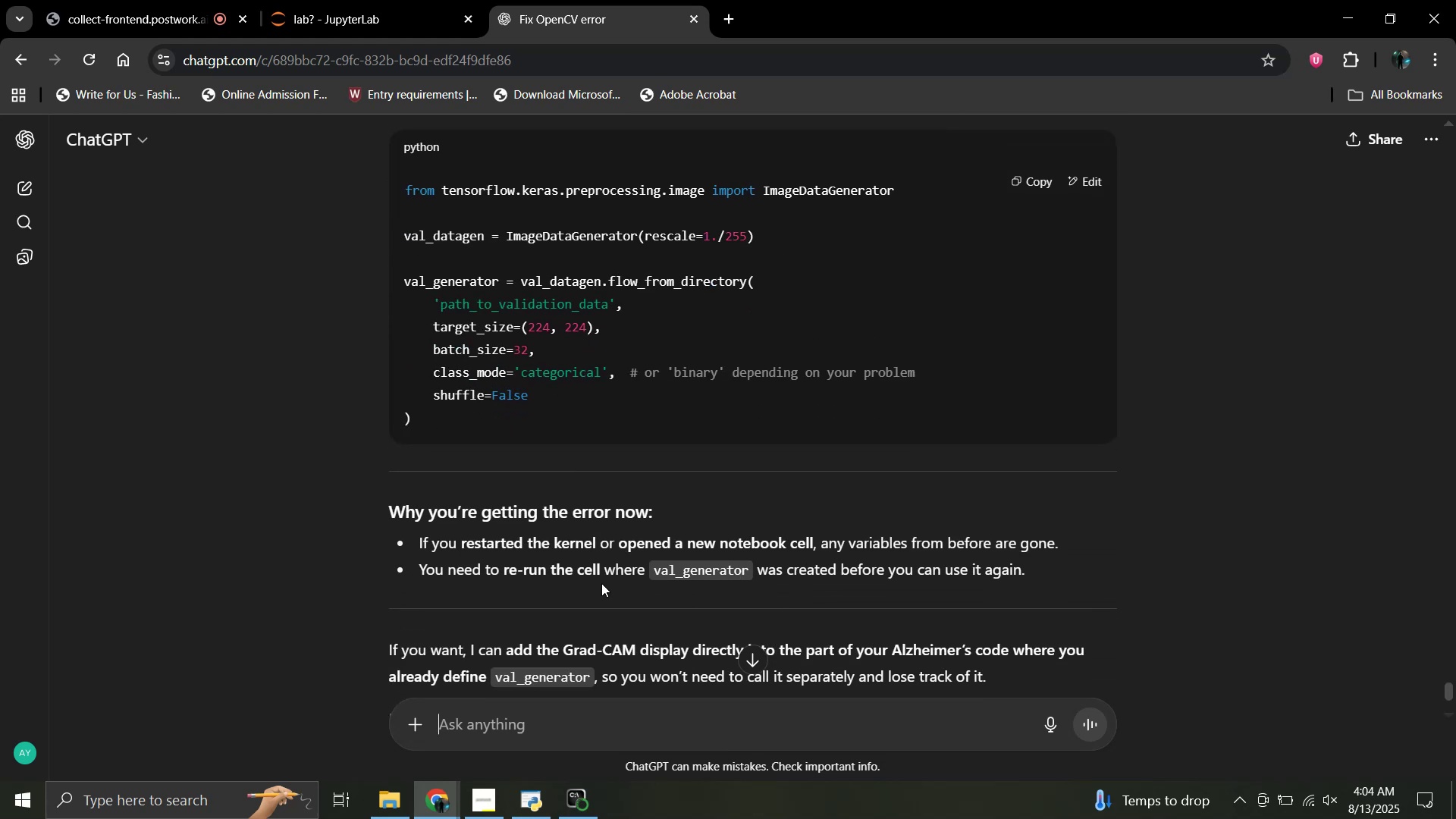 
scroll: coordinate [601, 583], scroll_direction: up, amount: 2.0
 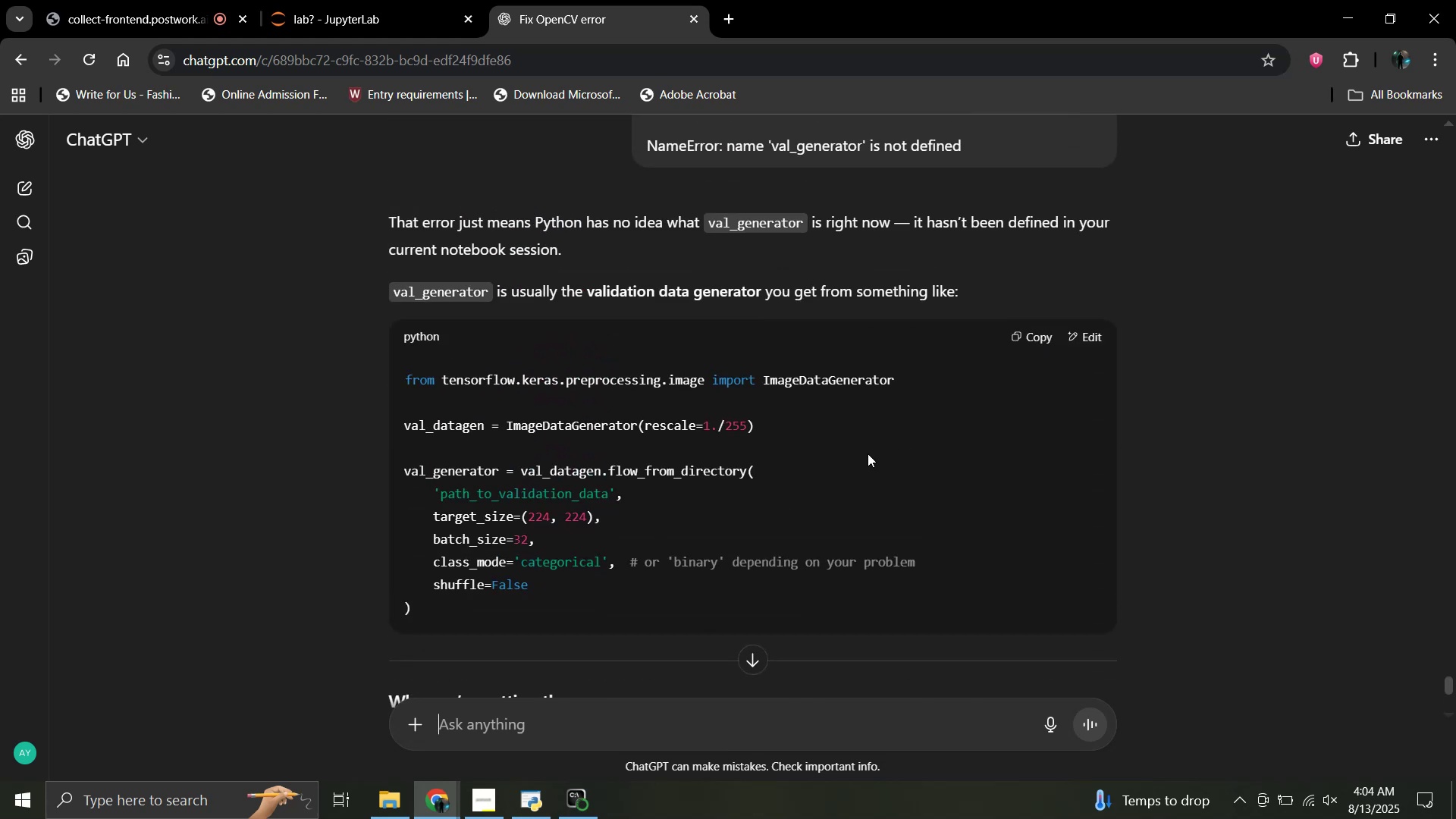 
left_click([1025, 336])
 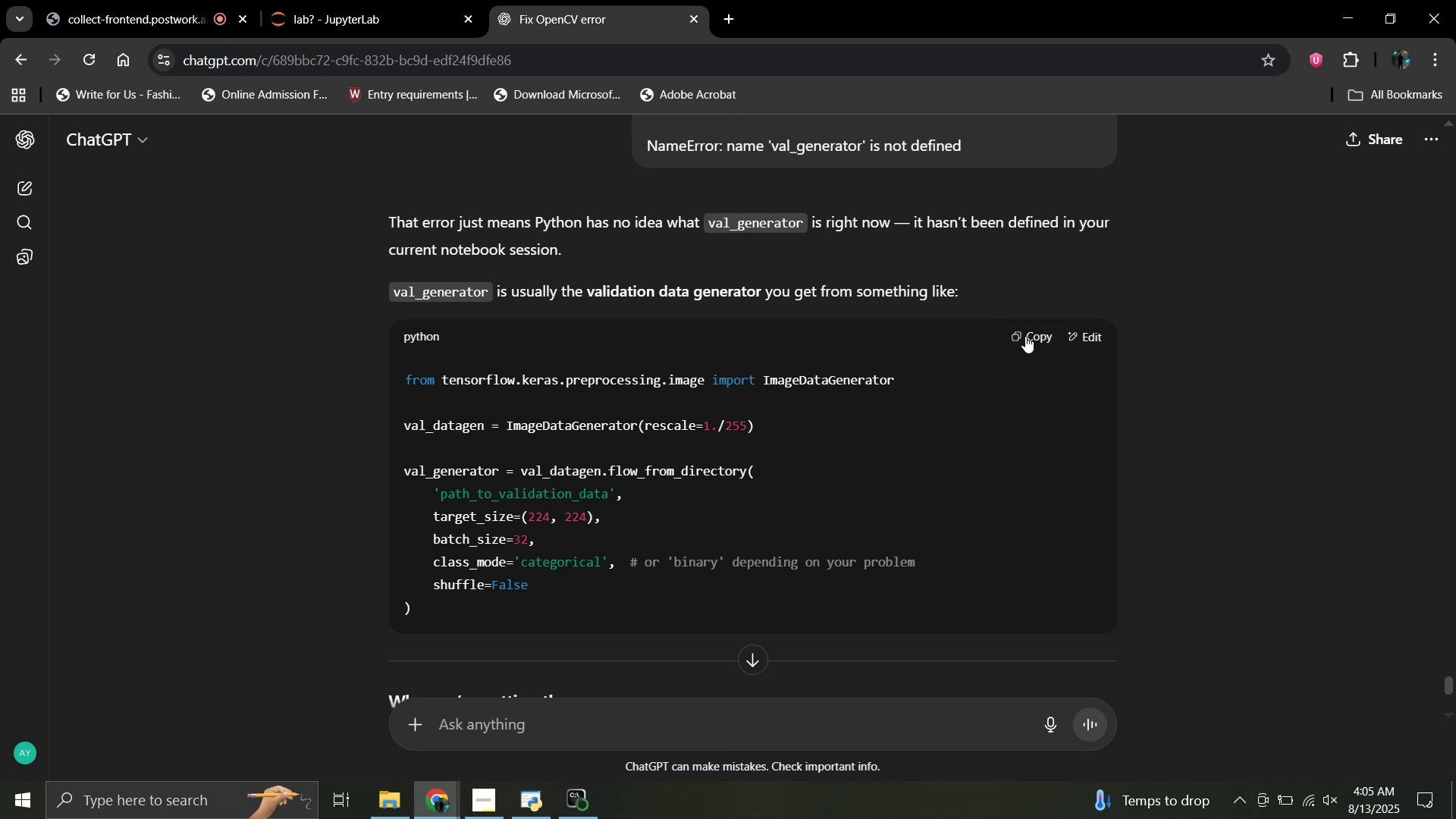 
wait(14.29)
 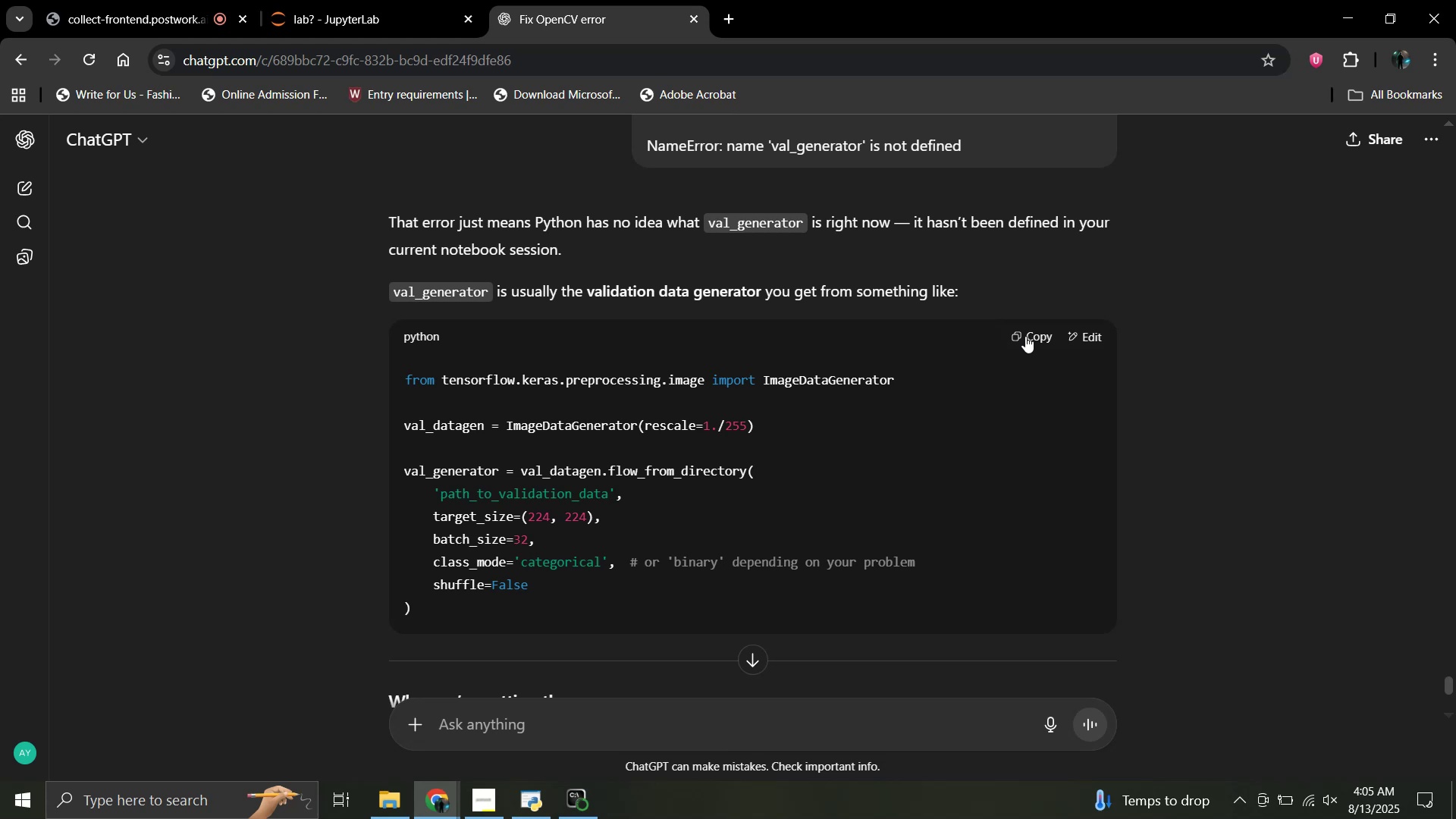 
left_click([394, 5])
 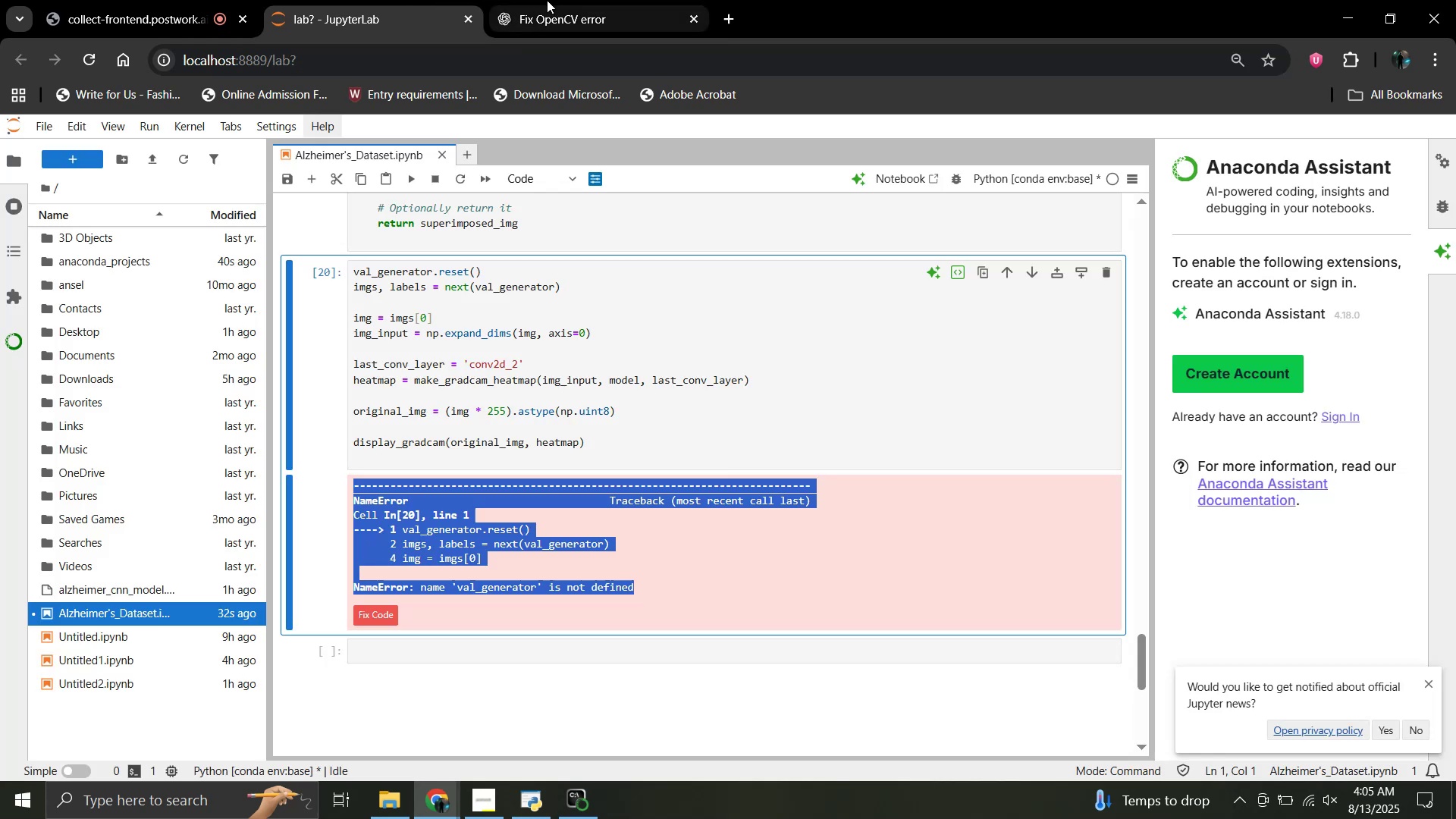 
left_click([547, 0])
 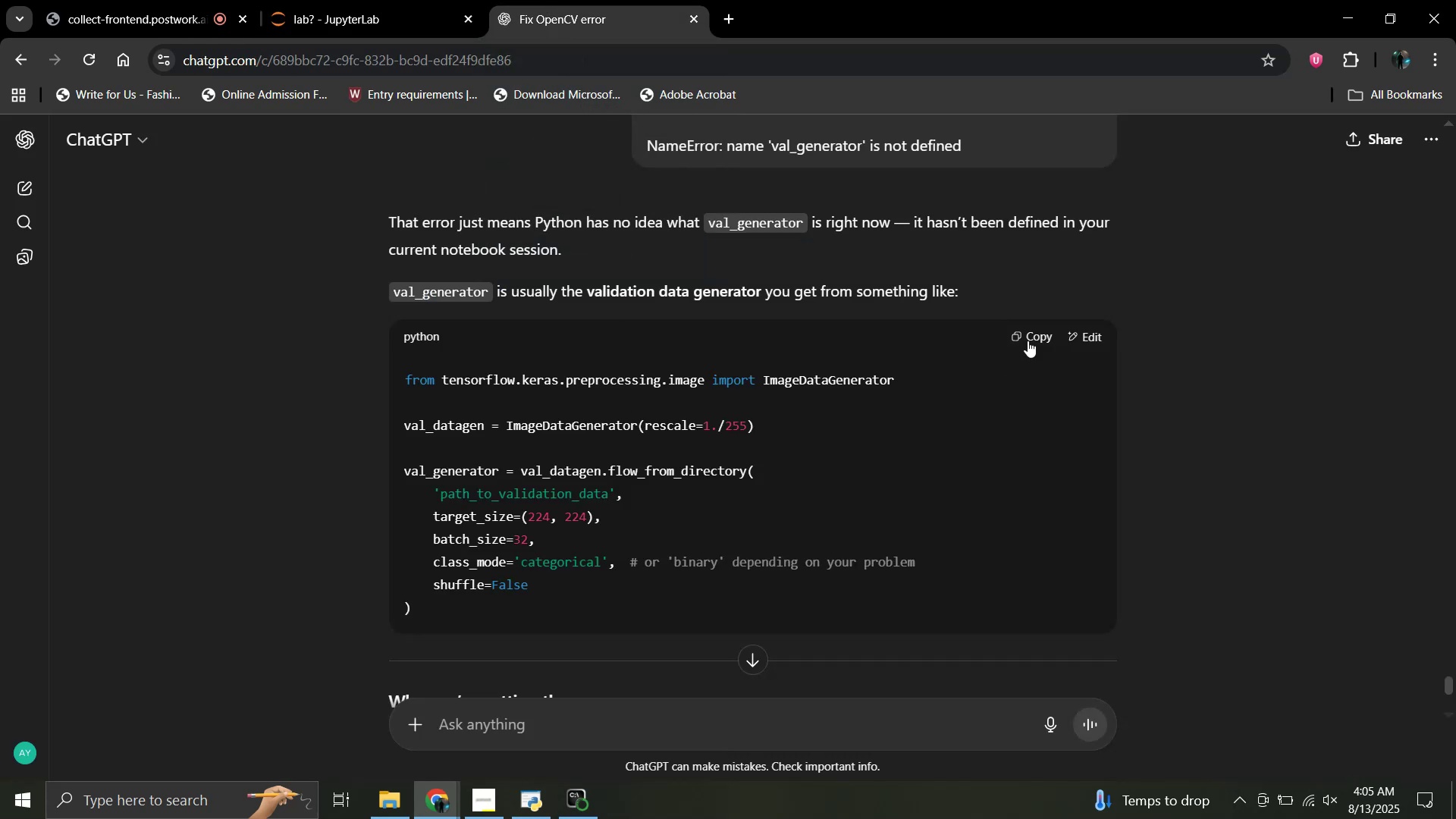 
left_click([1028, 340])
 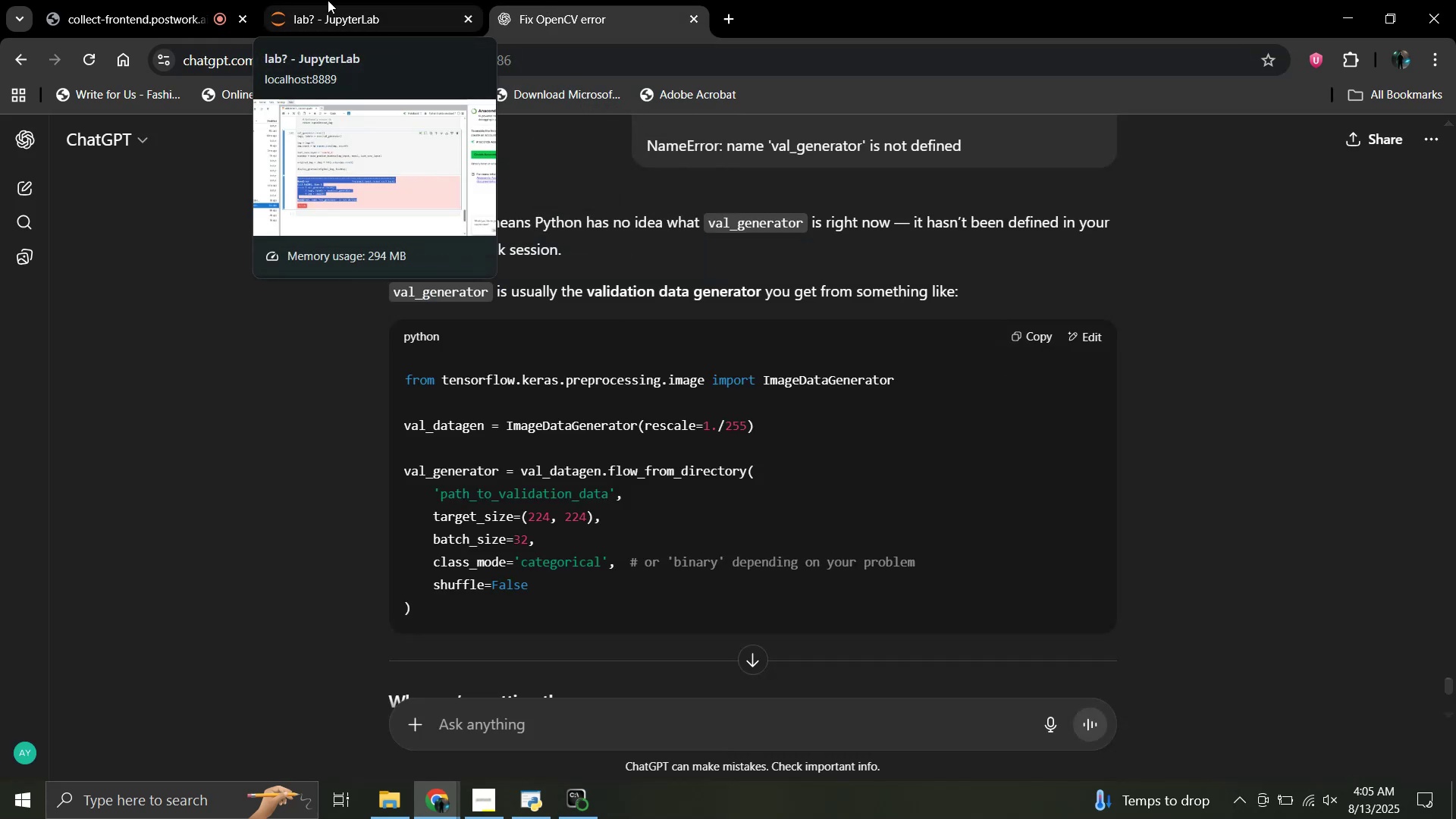 
left_click([328, 0])
 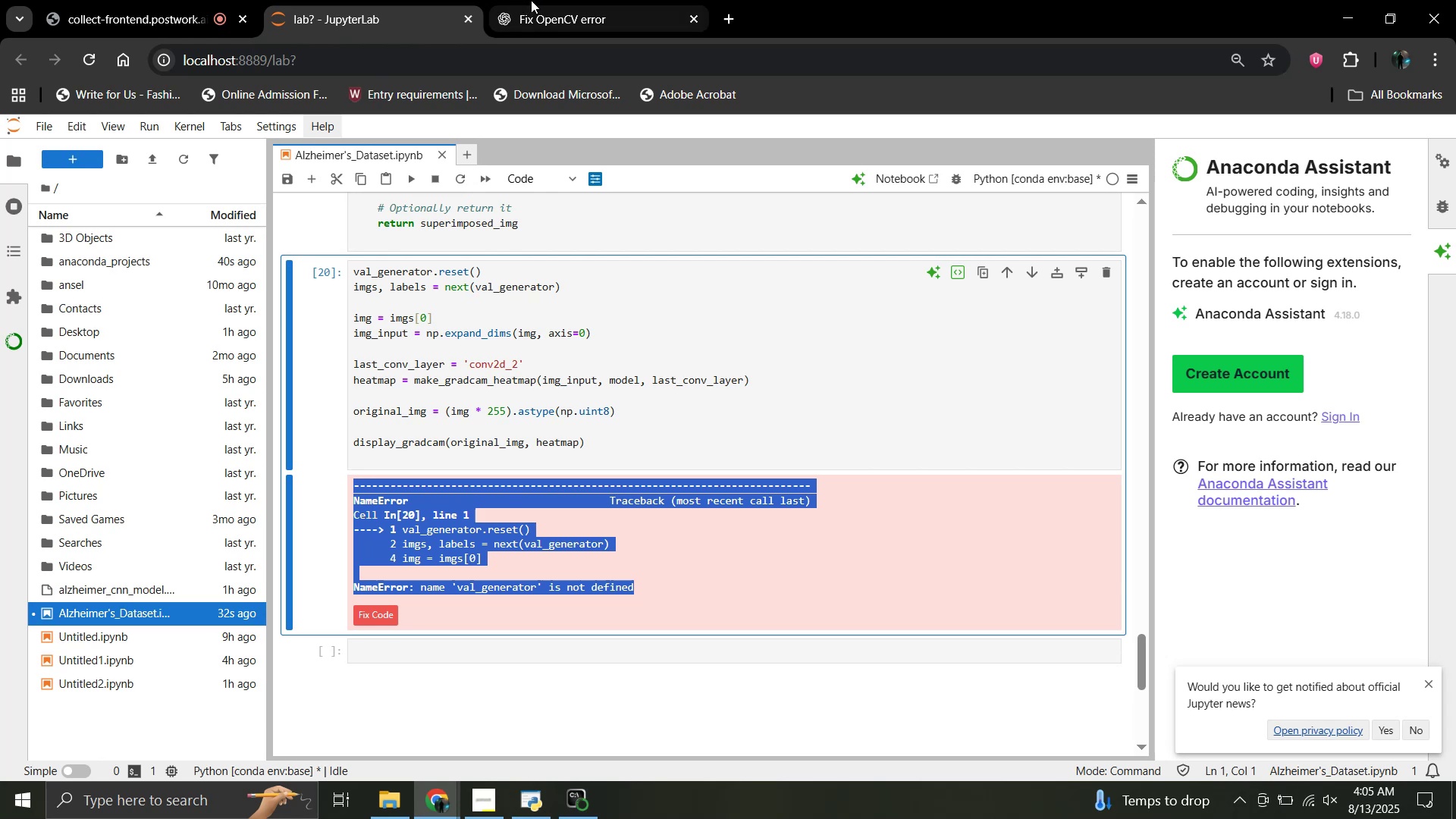 
left_click([531, 0])
 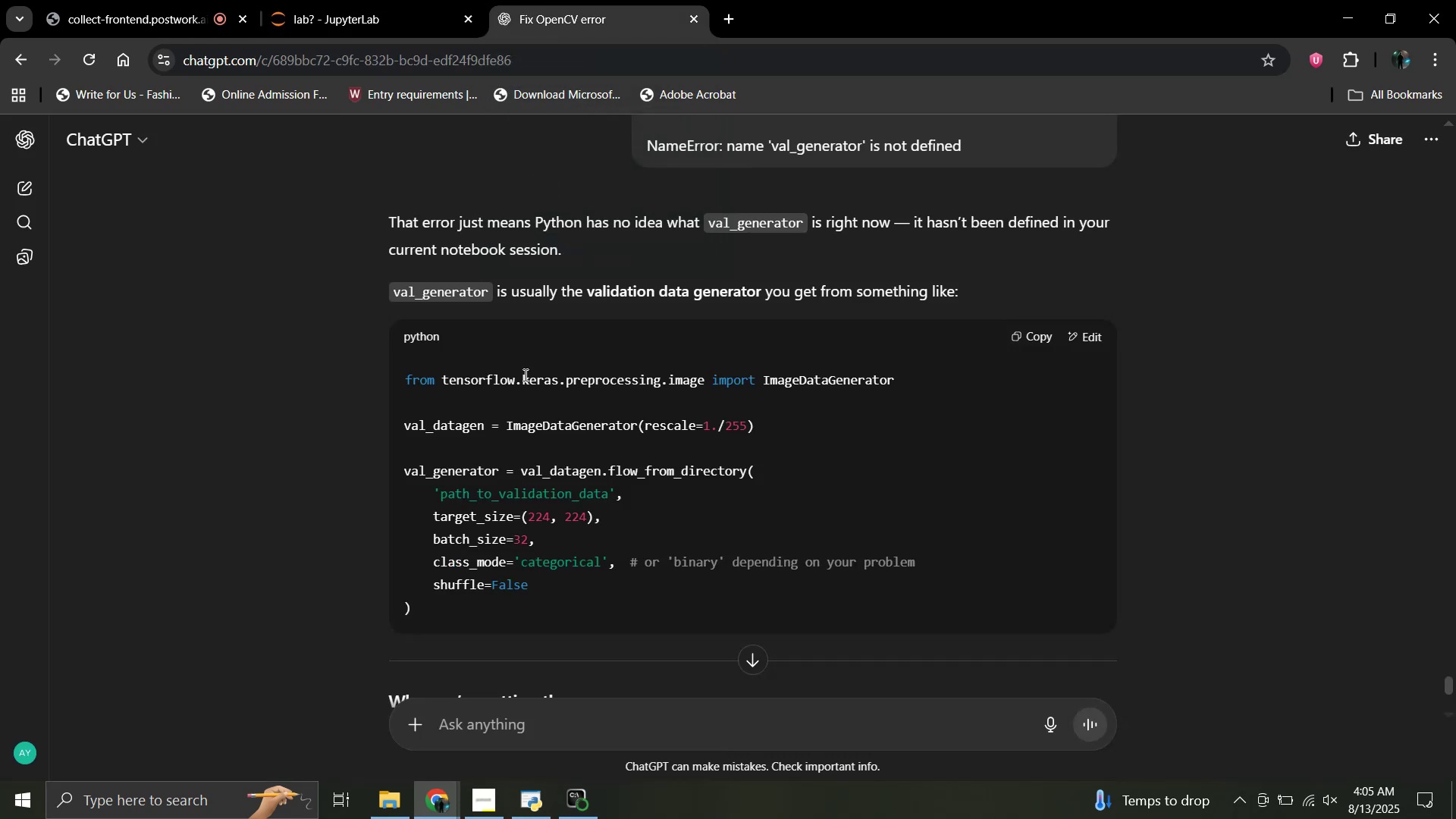 
scroll: coordinate [524, 375], scroll_direction: down, amount: 3.0
 